 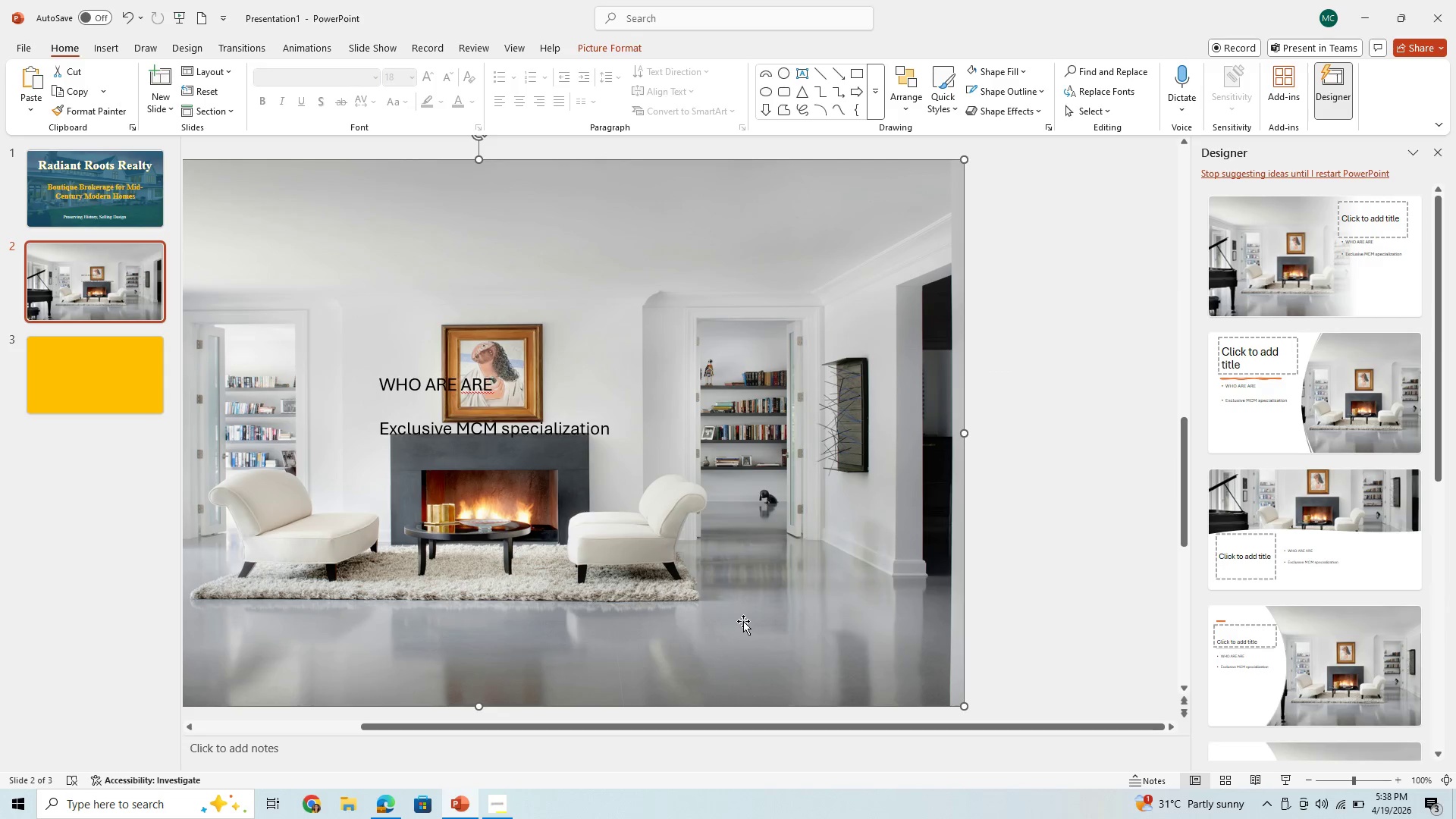 
key(Backspace)
 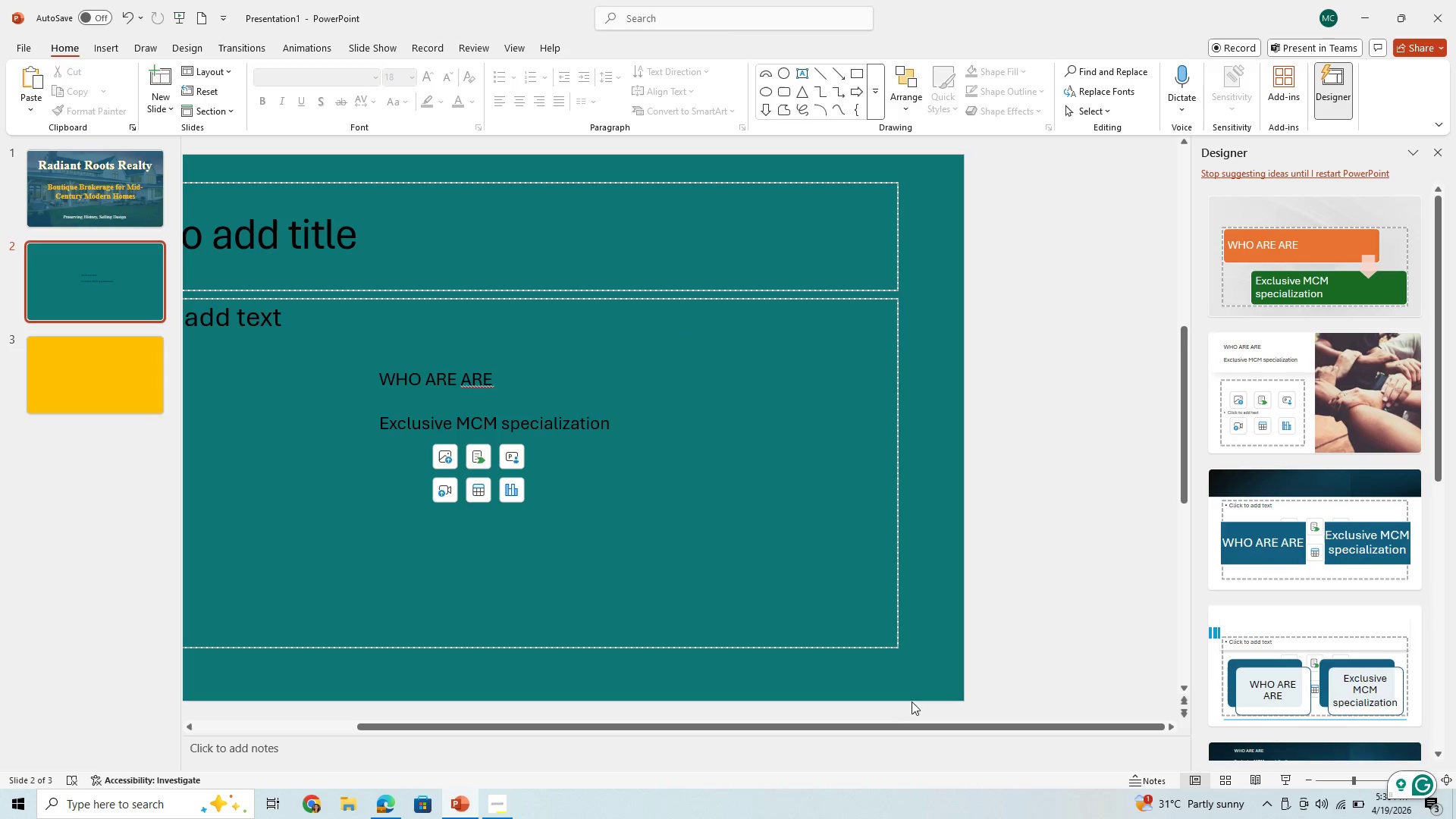 
left_click([901, 733])
 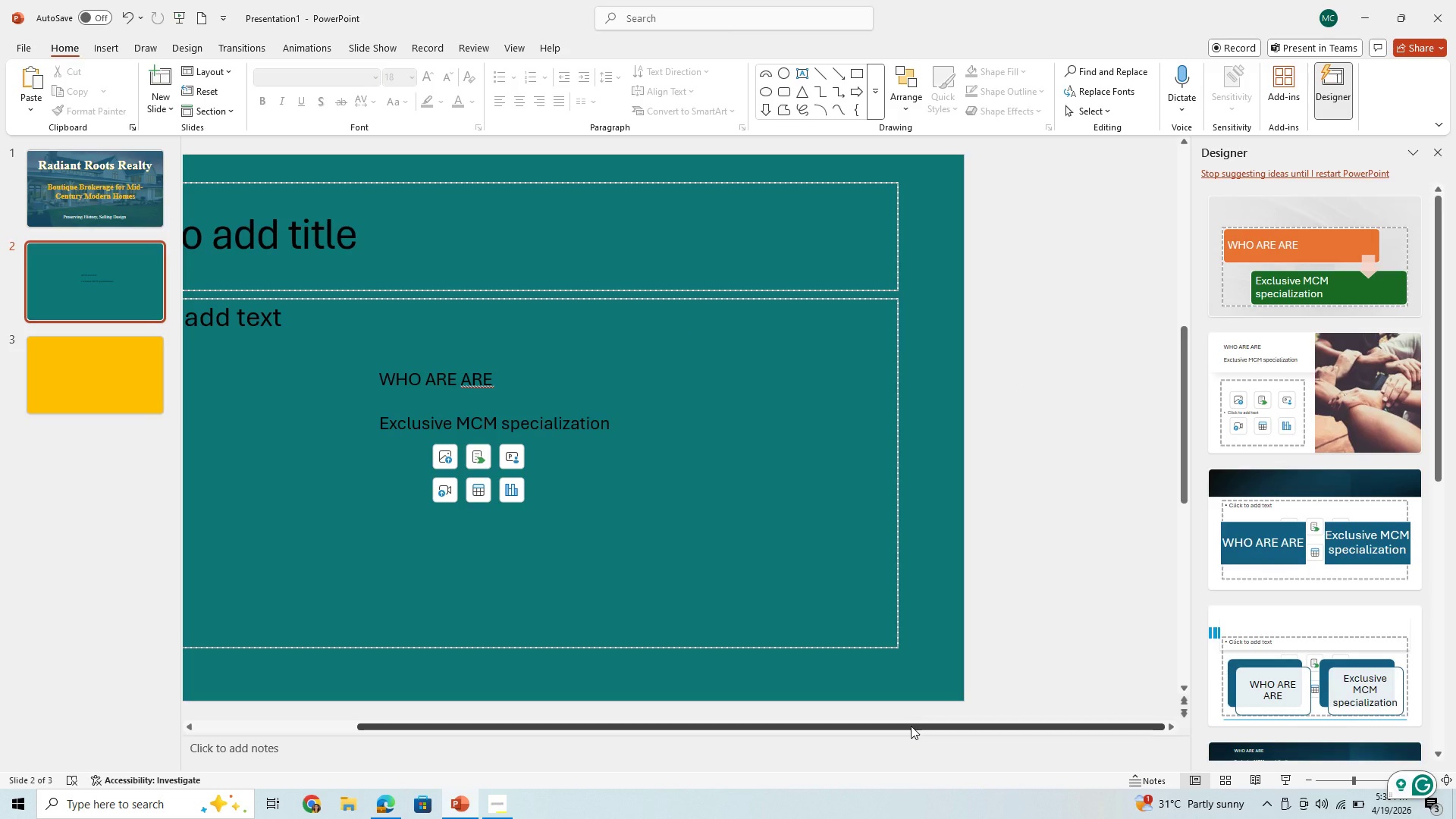 
left_click_drag(start_coordinate=[911, 726], to_coordinate=[680, 724])
 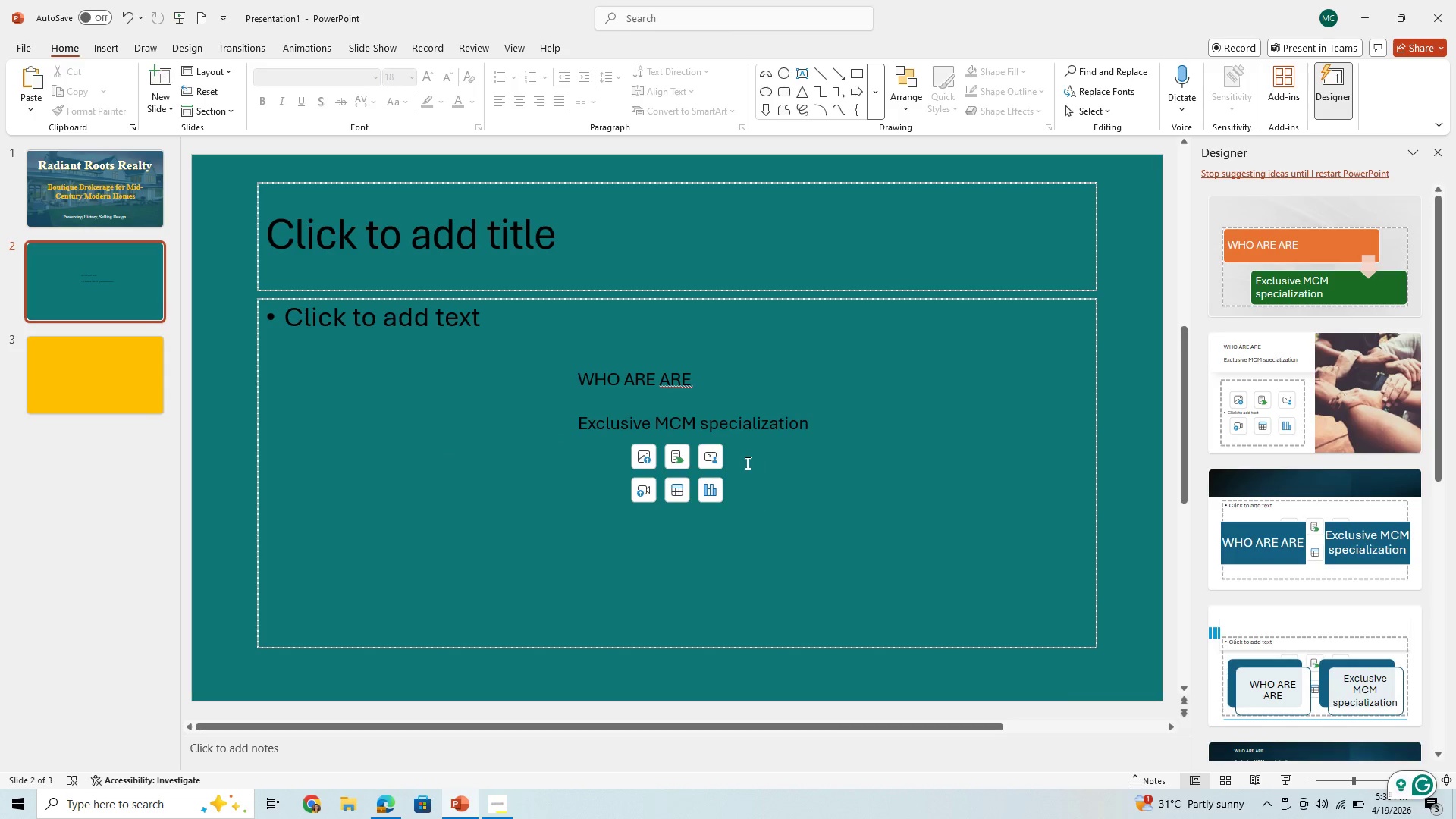 
left_click([746, 463])
 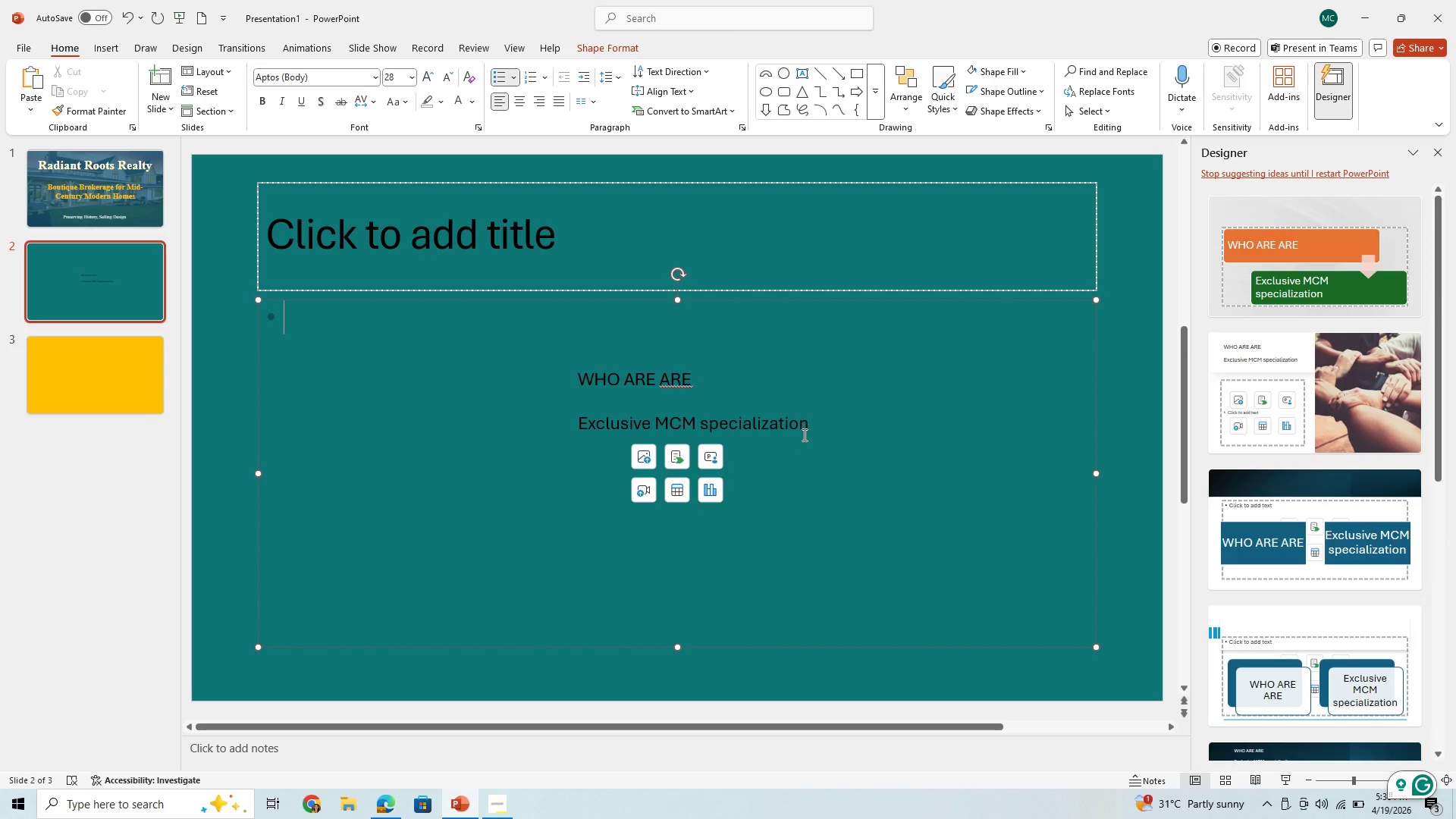 
left_click_drag(start_coordinate=[809, 426], to_coordinate=[641, 385])
 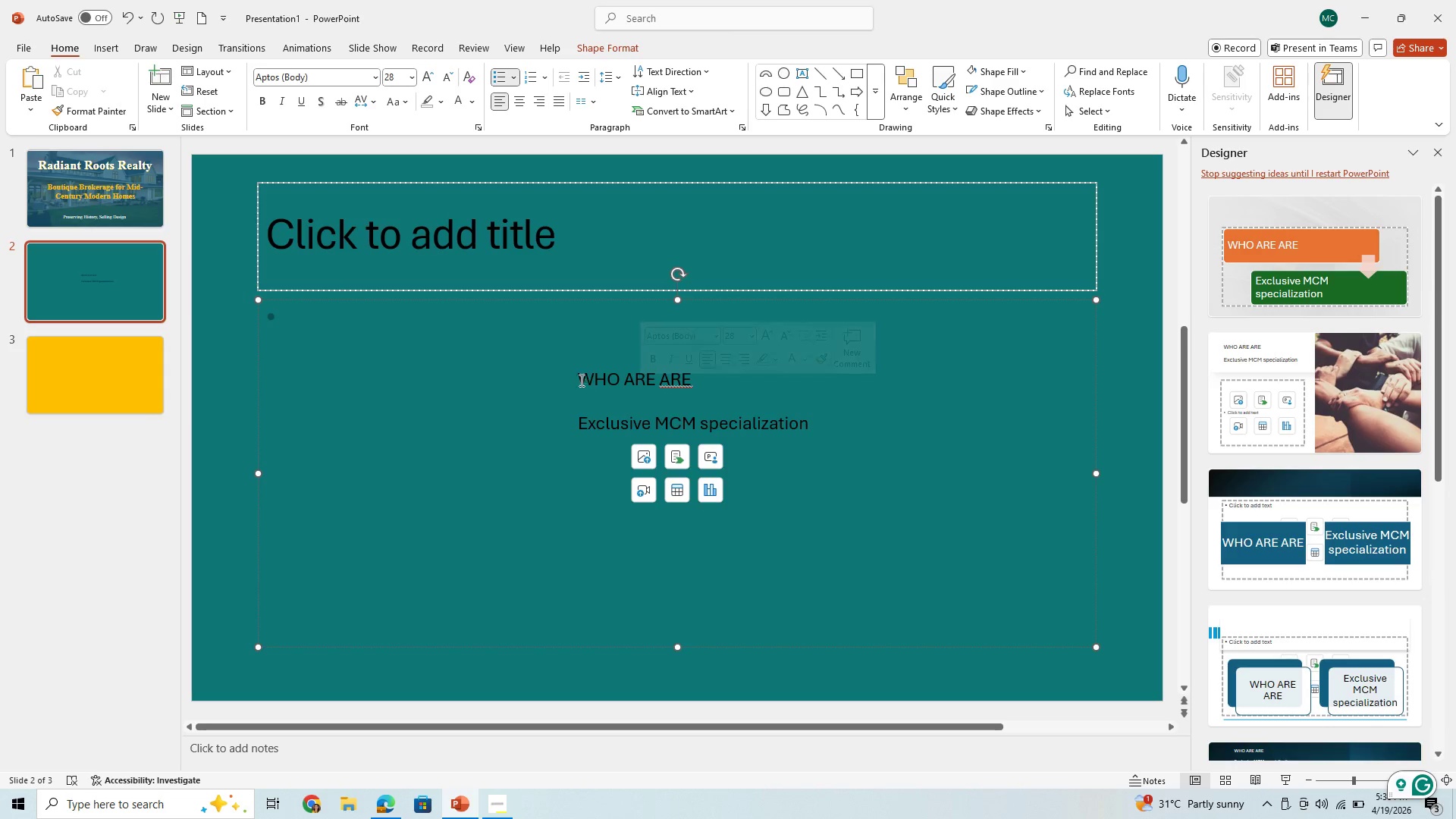 
left_click_drag(start_coordinate=[578, 378], to_coordinate=[761, 431])
 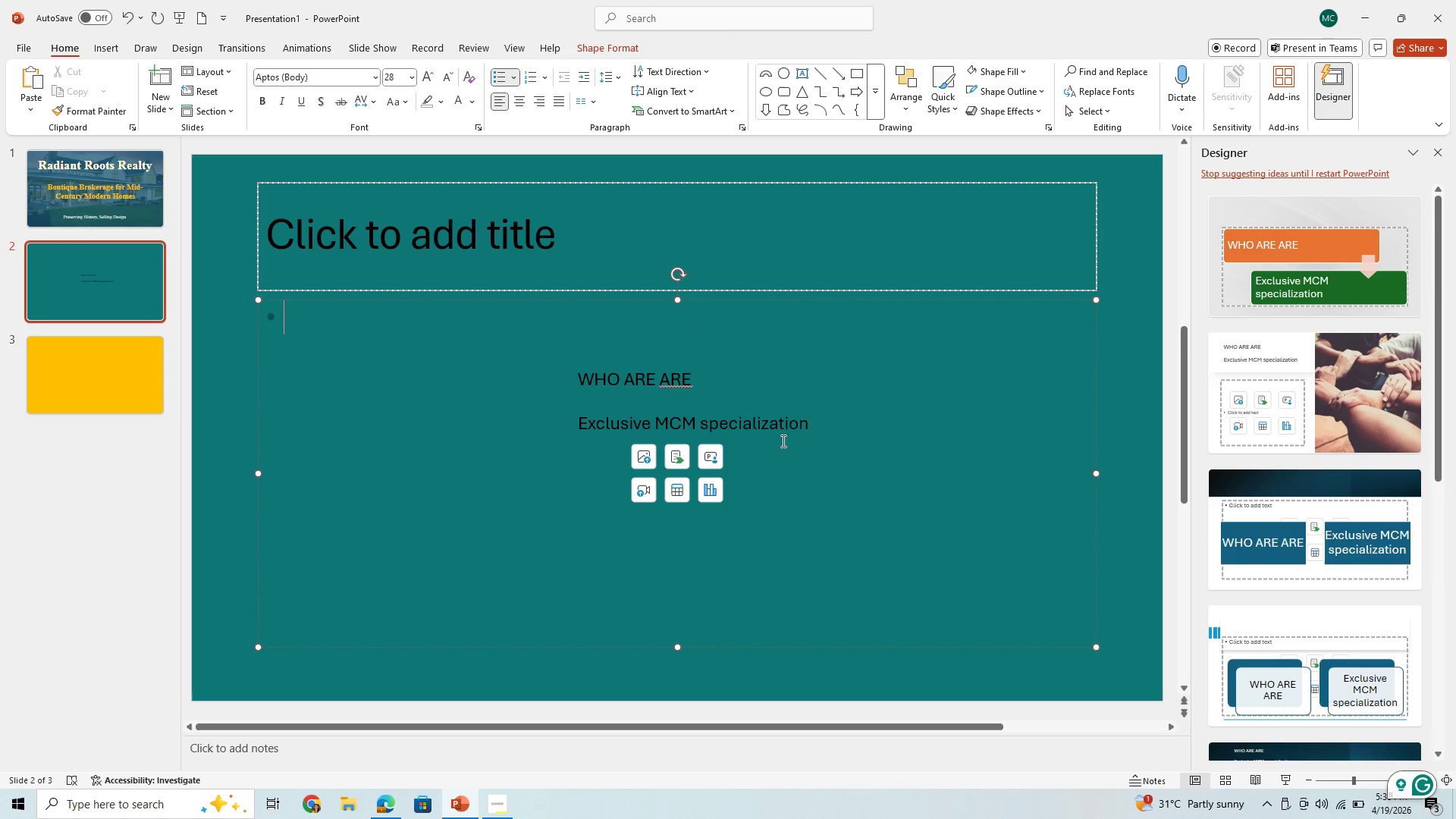 
double_click([782, 441])
 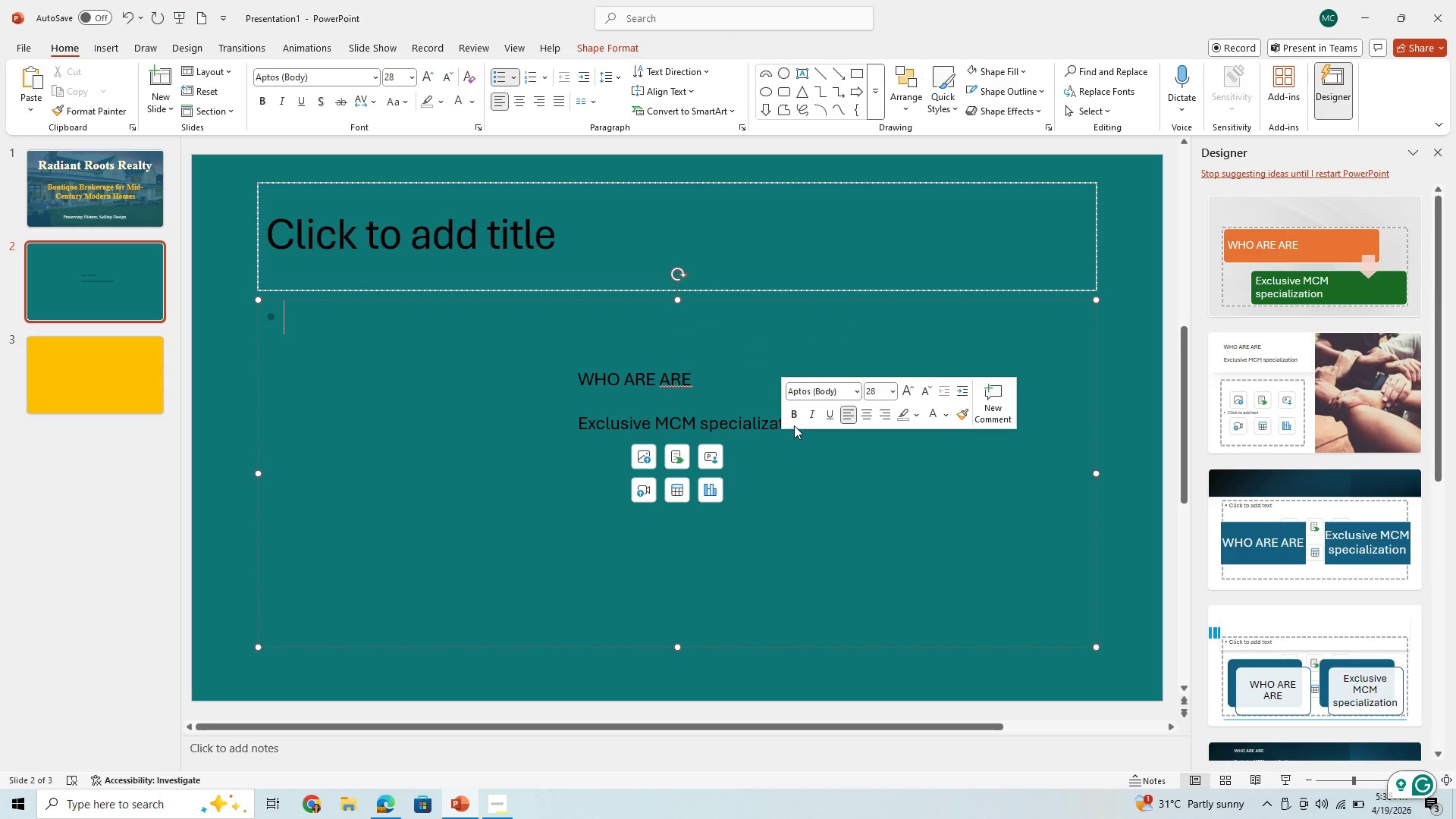 
triple_click([794, 425])
 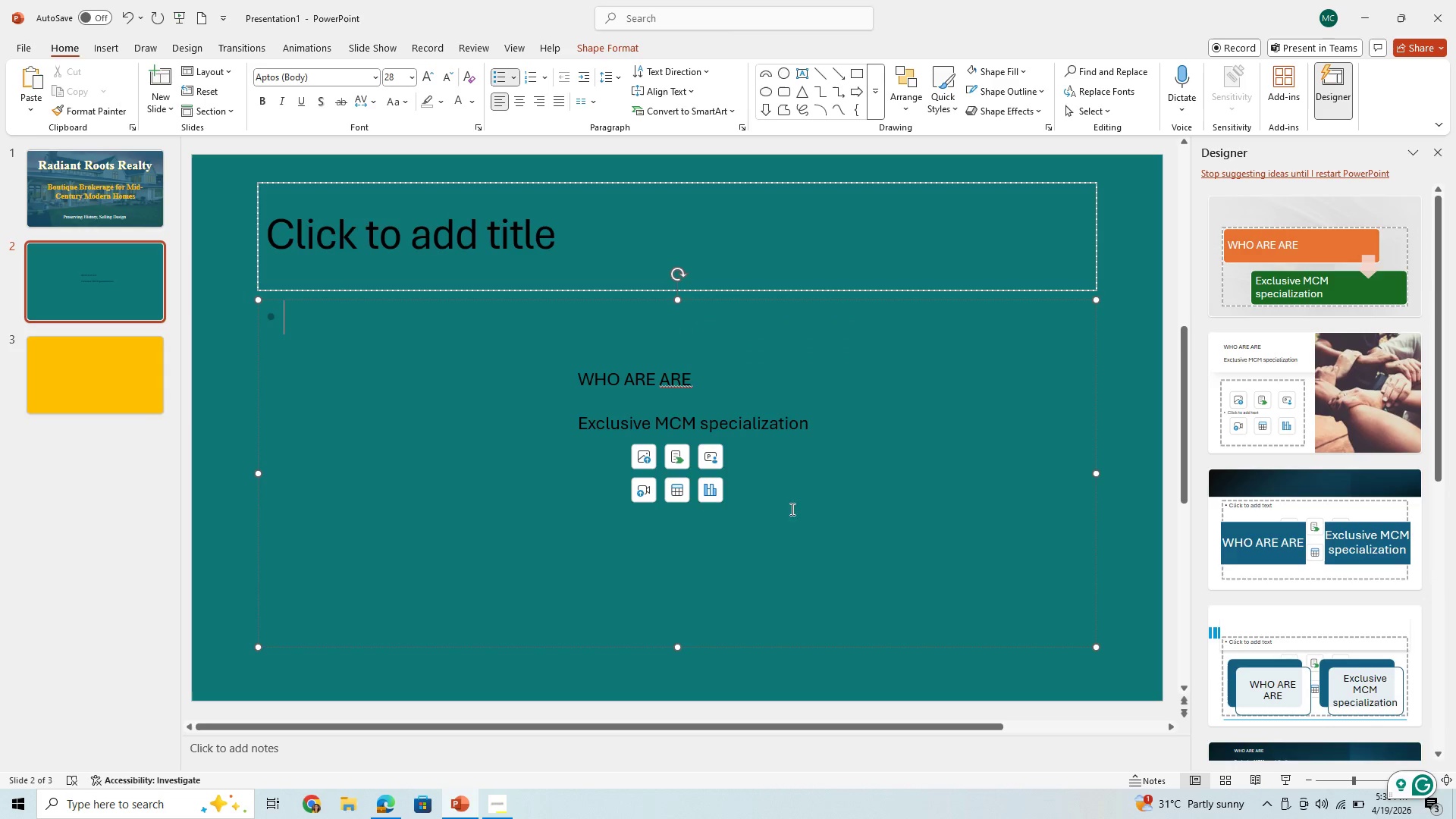 
double_click([790, 510])
 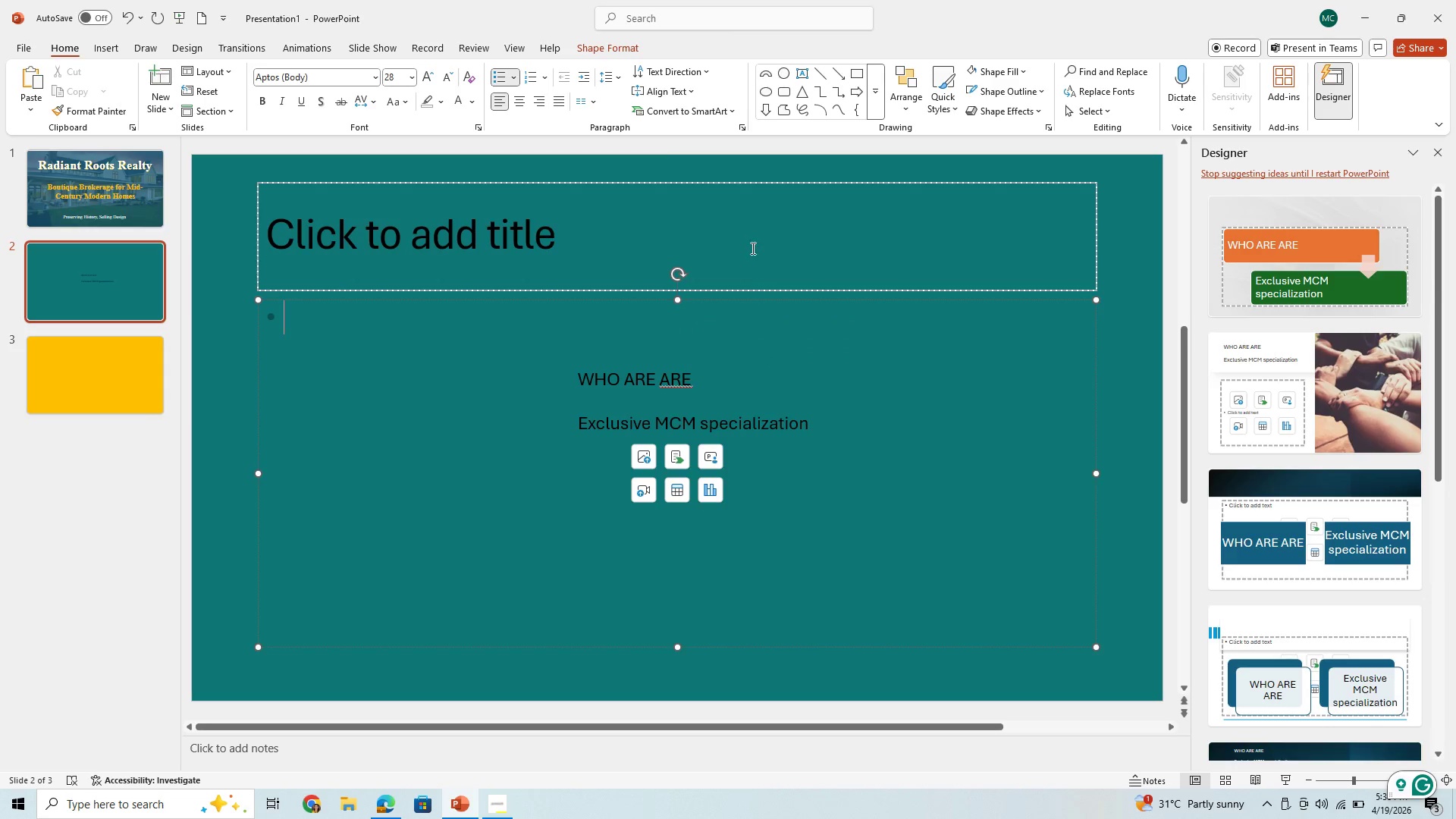 
triple_click([752, 248])
 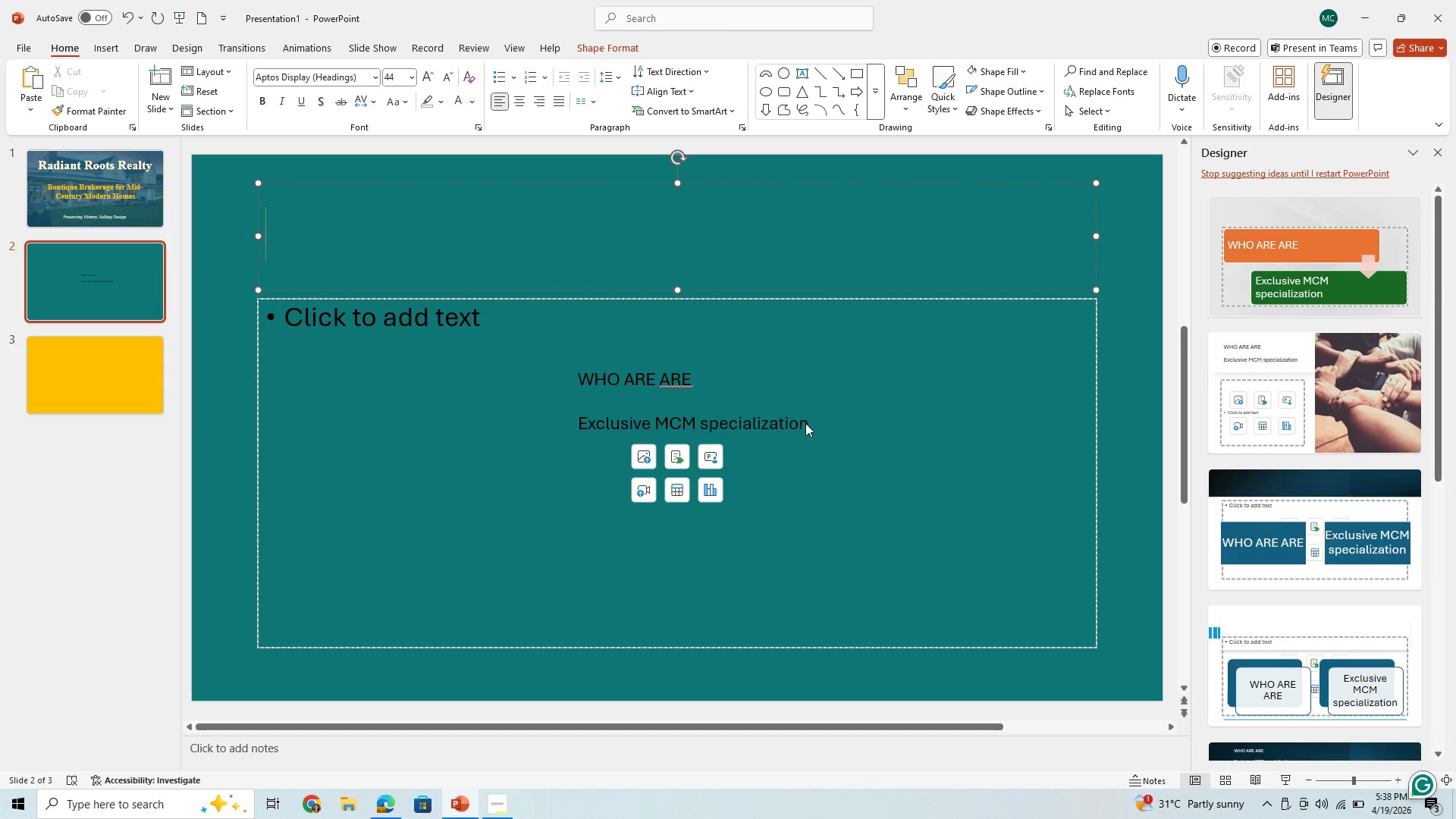 
left_click([733, 403])
 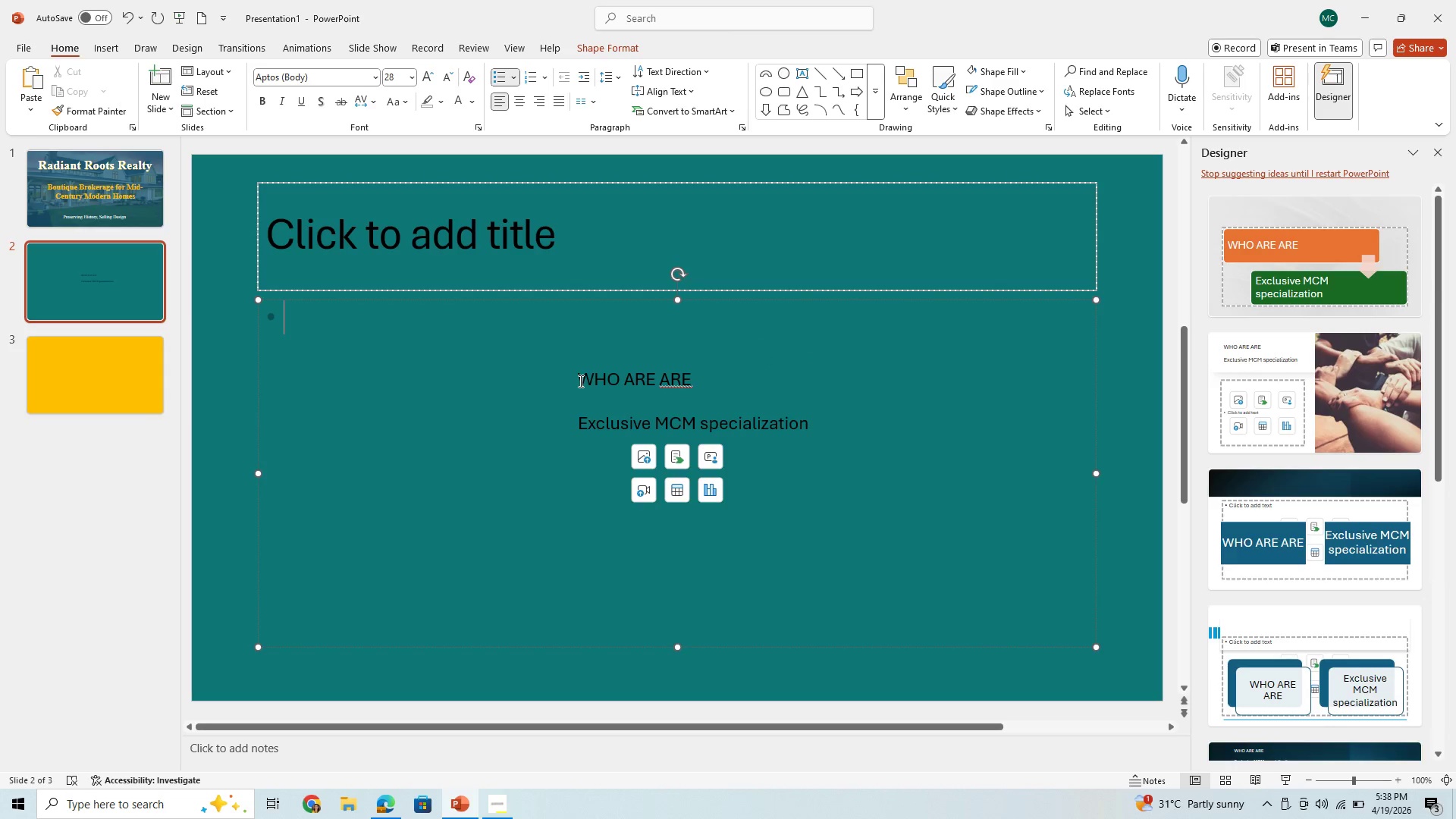 
left_click_drag(start_coordinate=[579, 381], to_coordinate=[786, 465])
 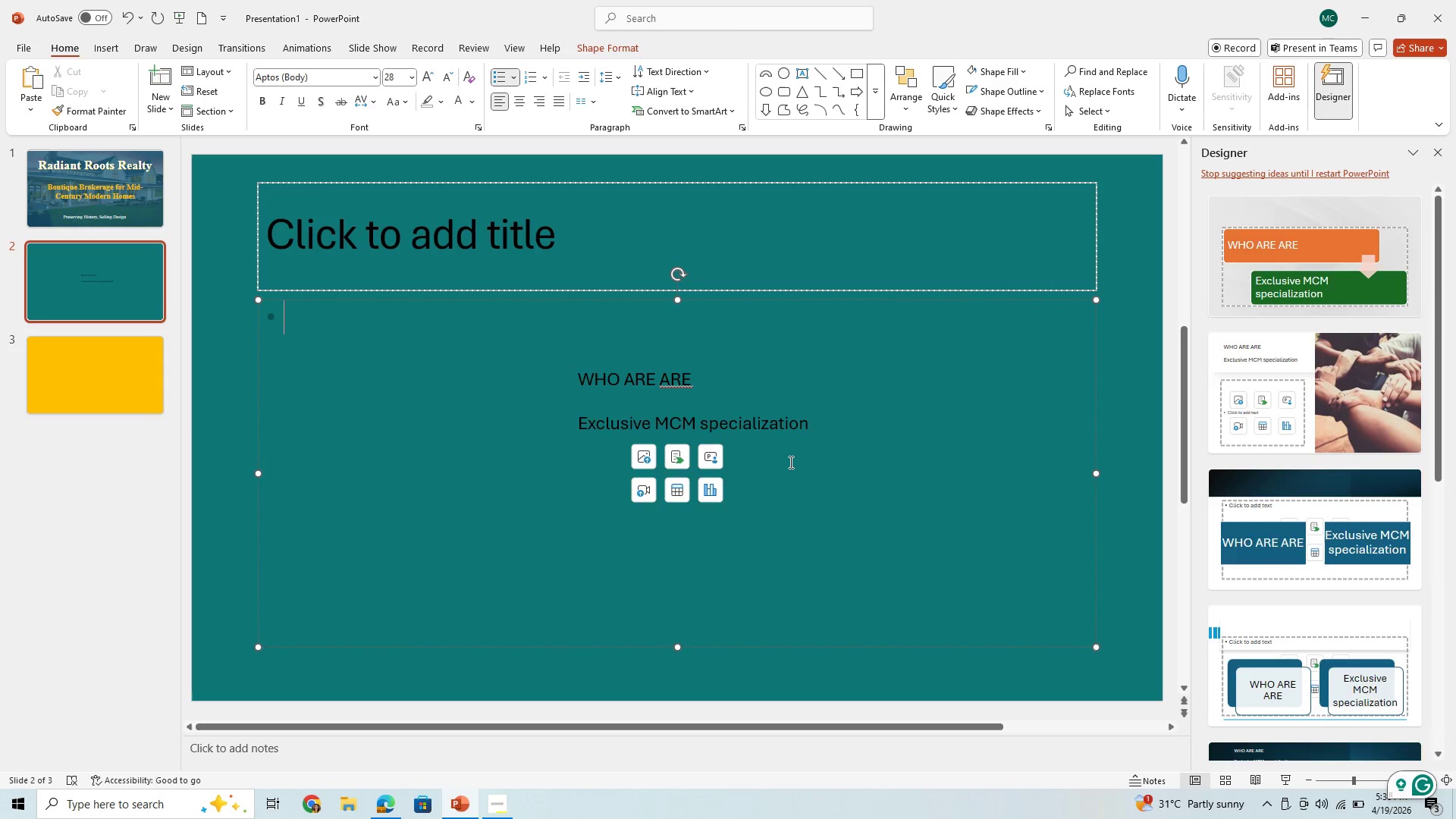 
double_click([789, 462])
 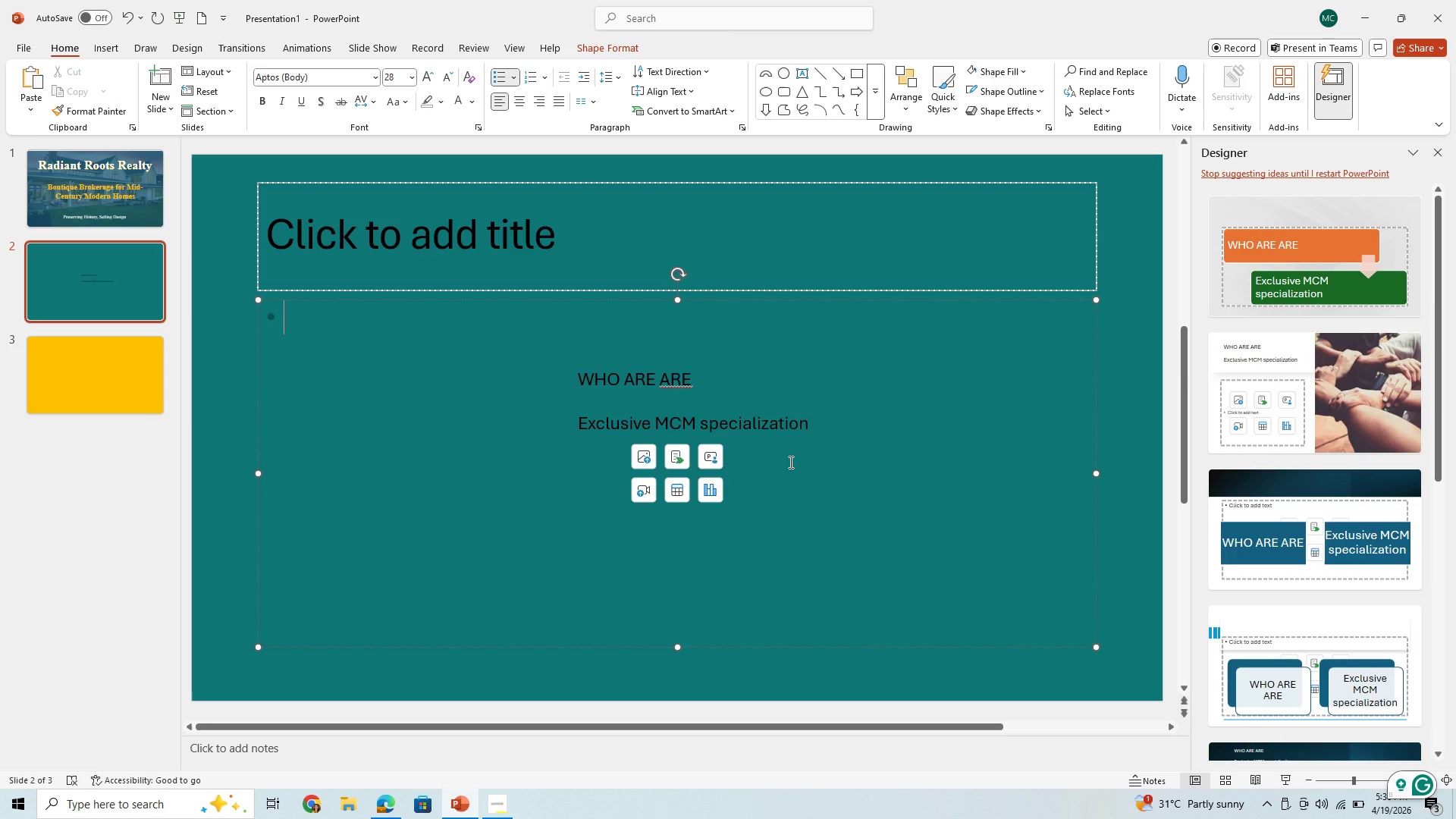 
triple_click([789, 462])
 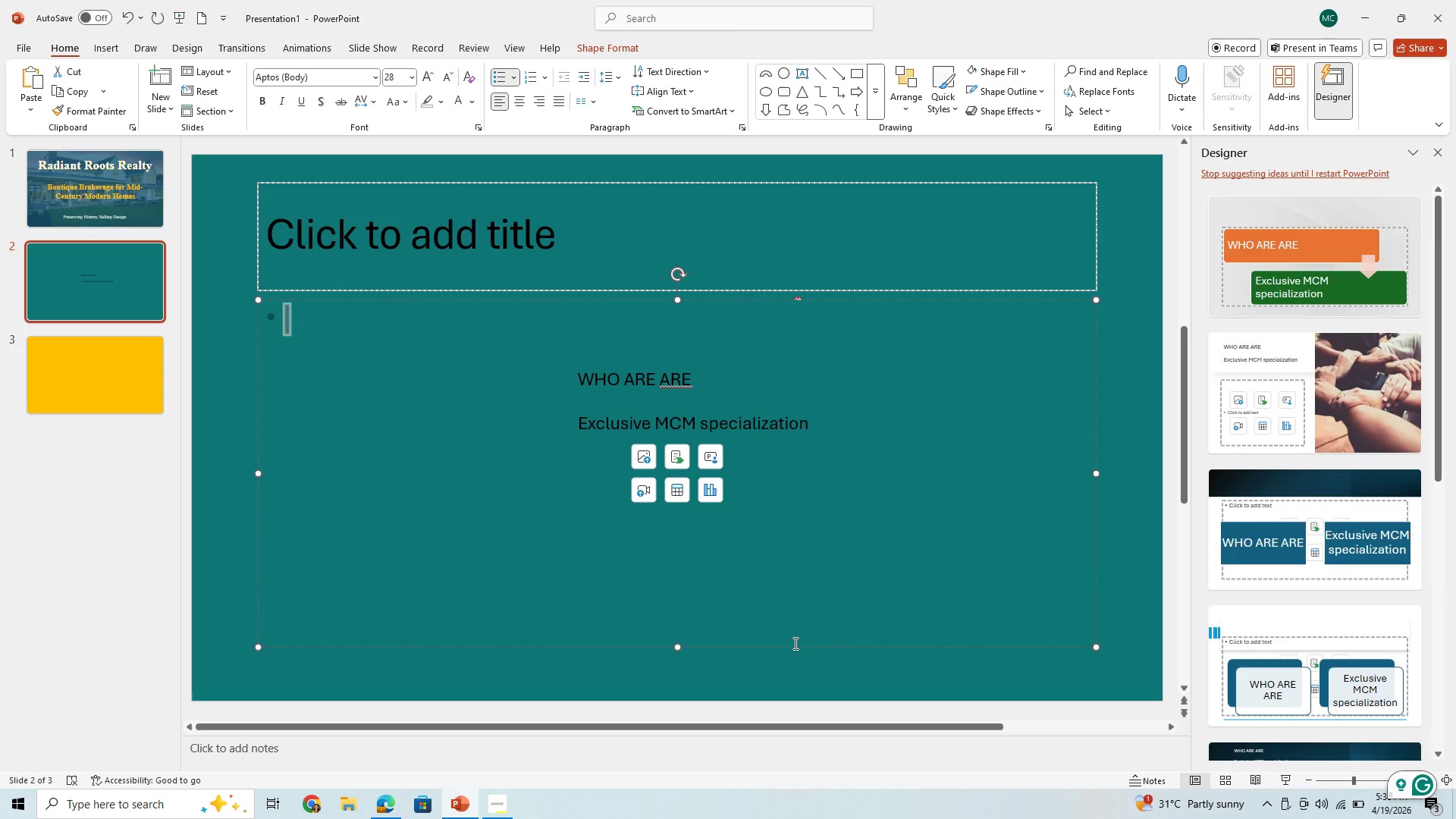 
triple_click([794, 643])
 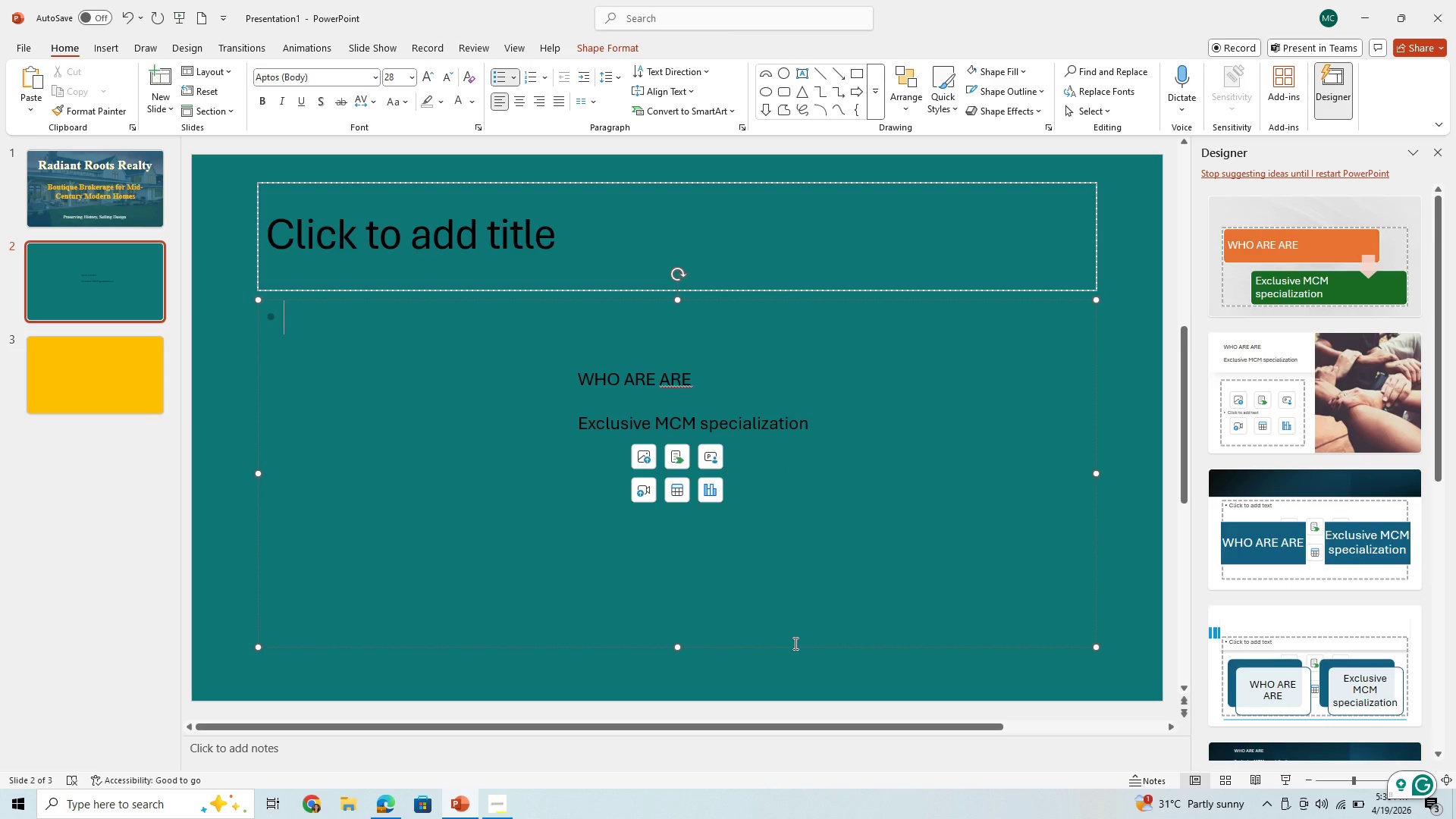 
triple_click([794, 643])
 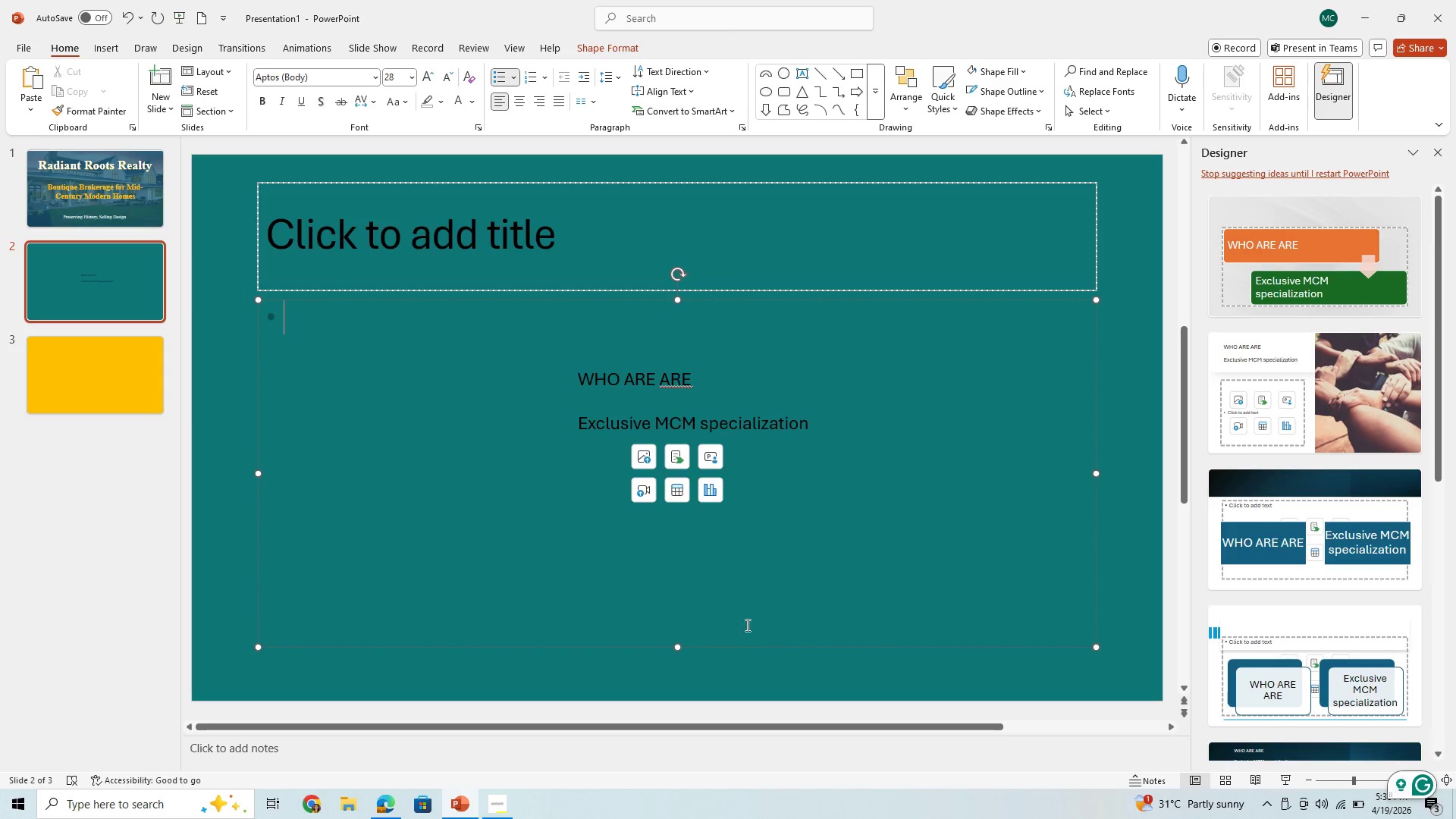 
left_click_drag(start_coordinate=[742, 620], to_coordinate=[739, 613])
 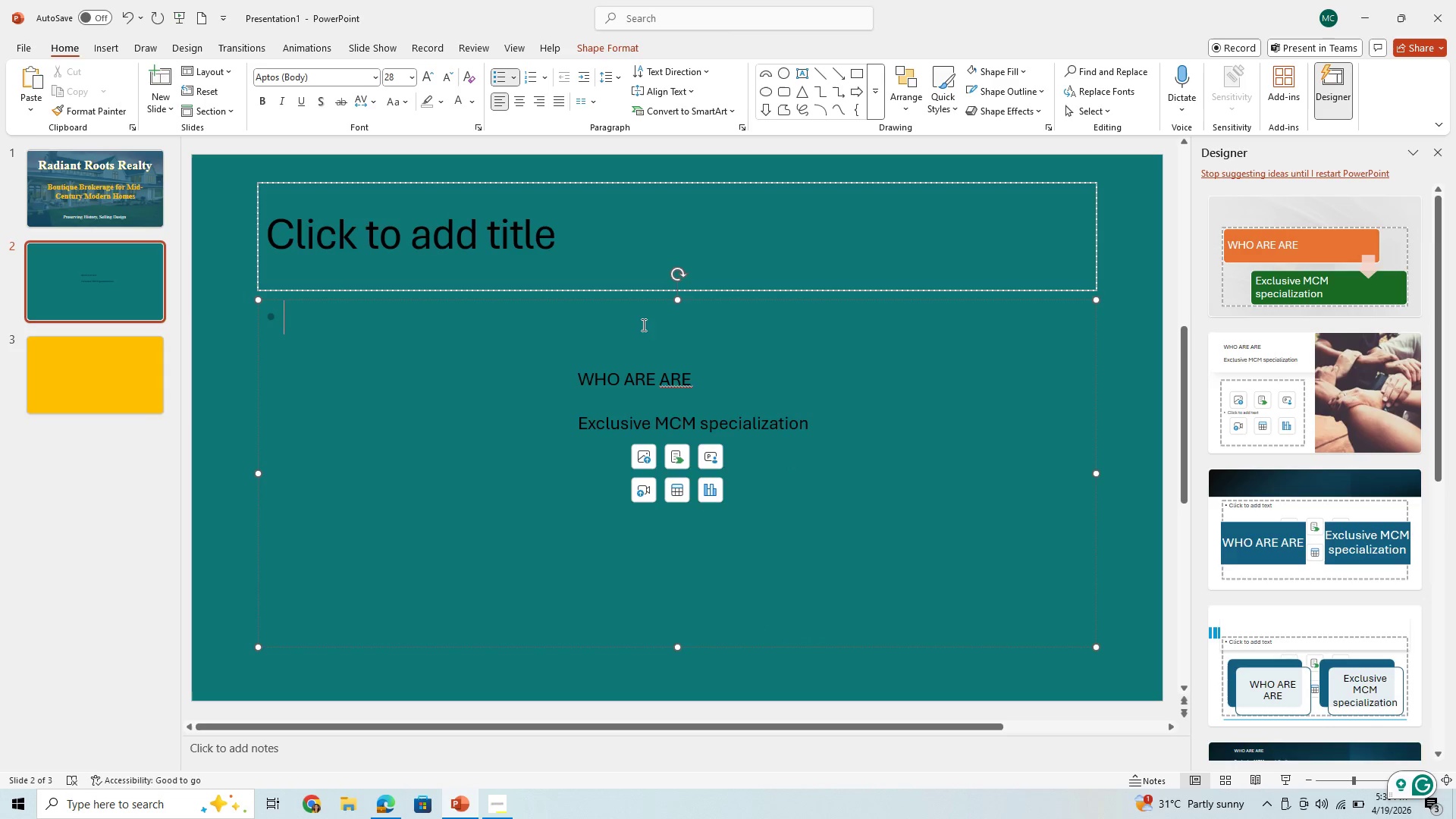 
left_click_drag(start_coordinate=[642, 325], to_coordinate=[639, 319])
 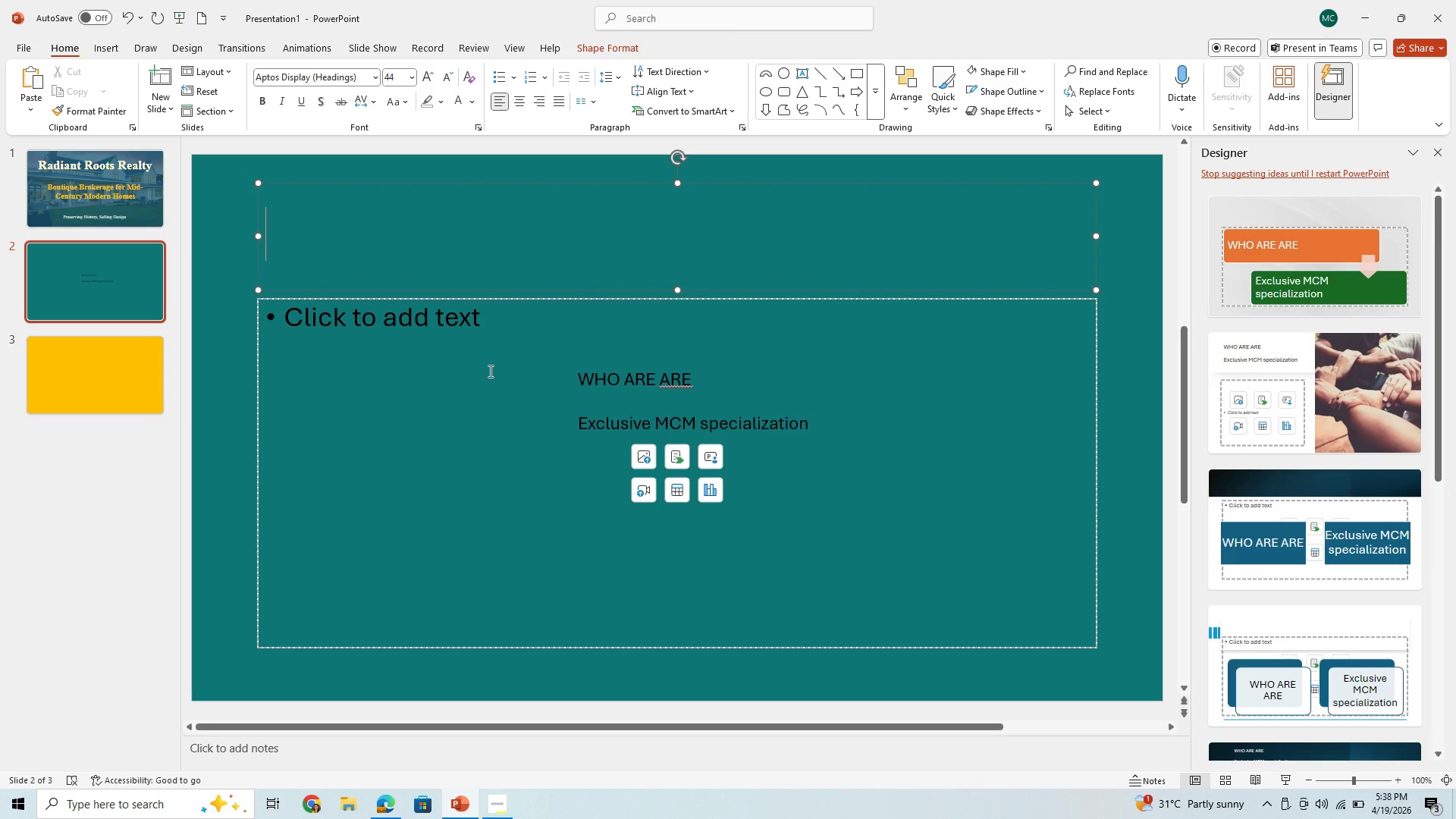 
left_click_drag(start_coordinate=[510, 359], to_coordinate=[576, 269])
 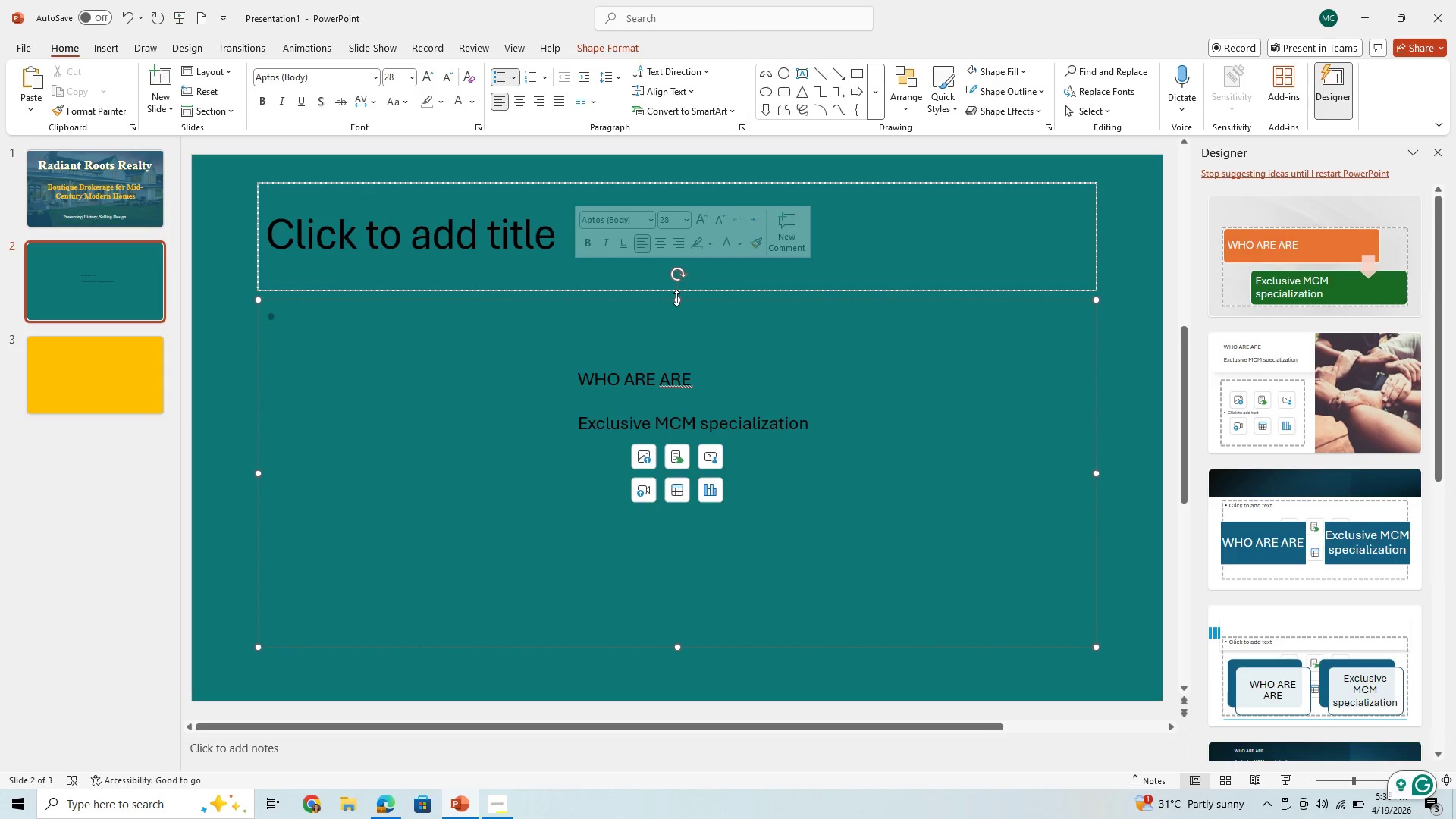 
left_click_drag(start_coordinate=[676, 298], to_coordinate=[659, 385])
 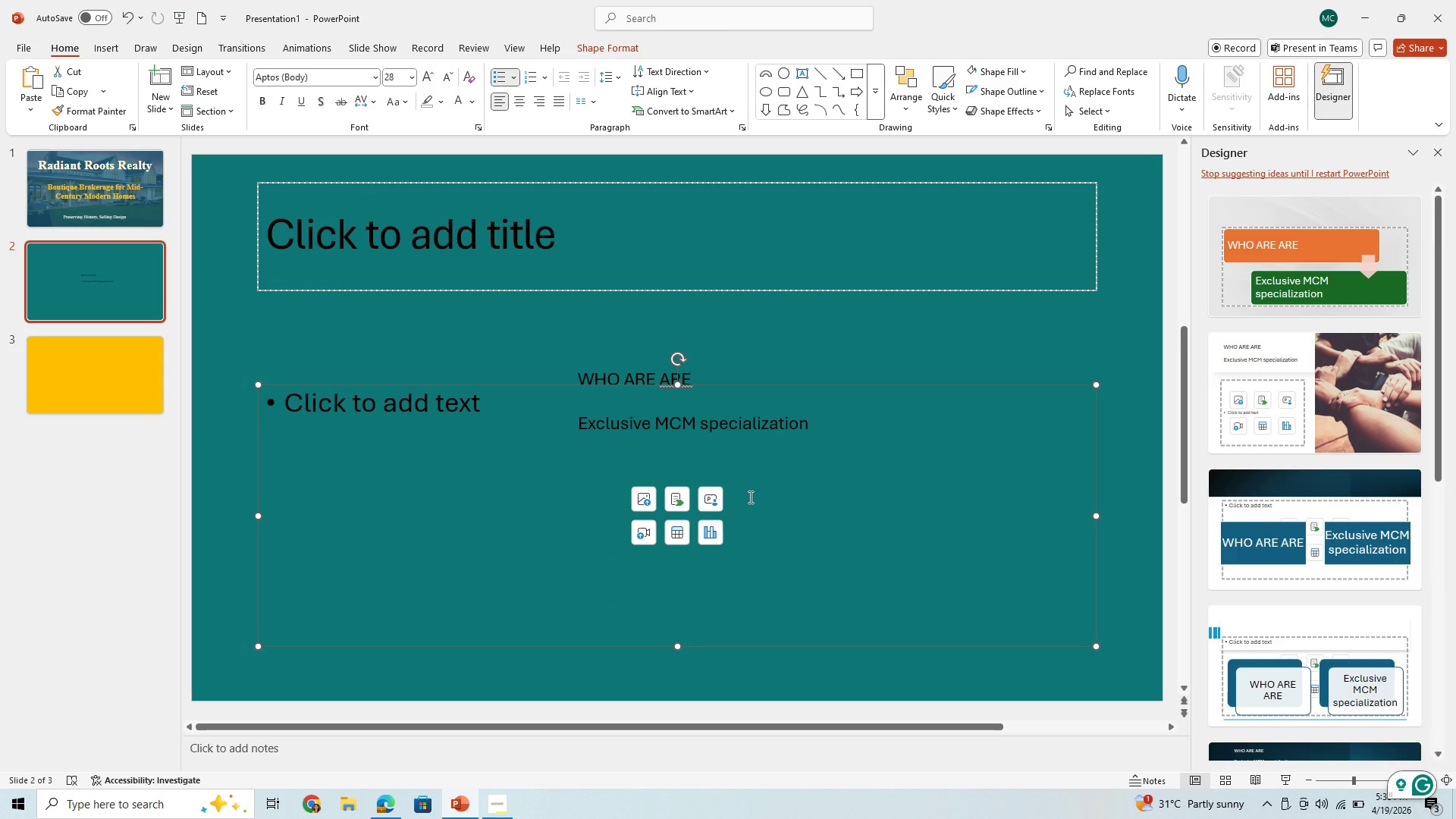 
key(Backspace)
 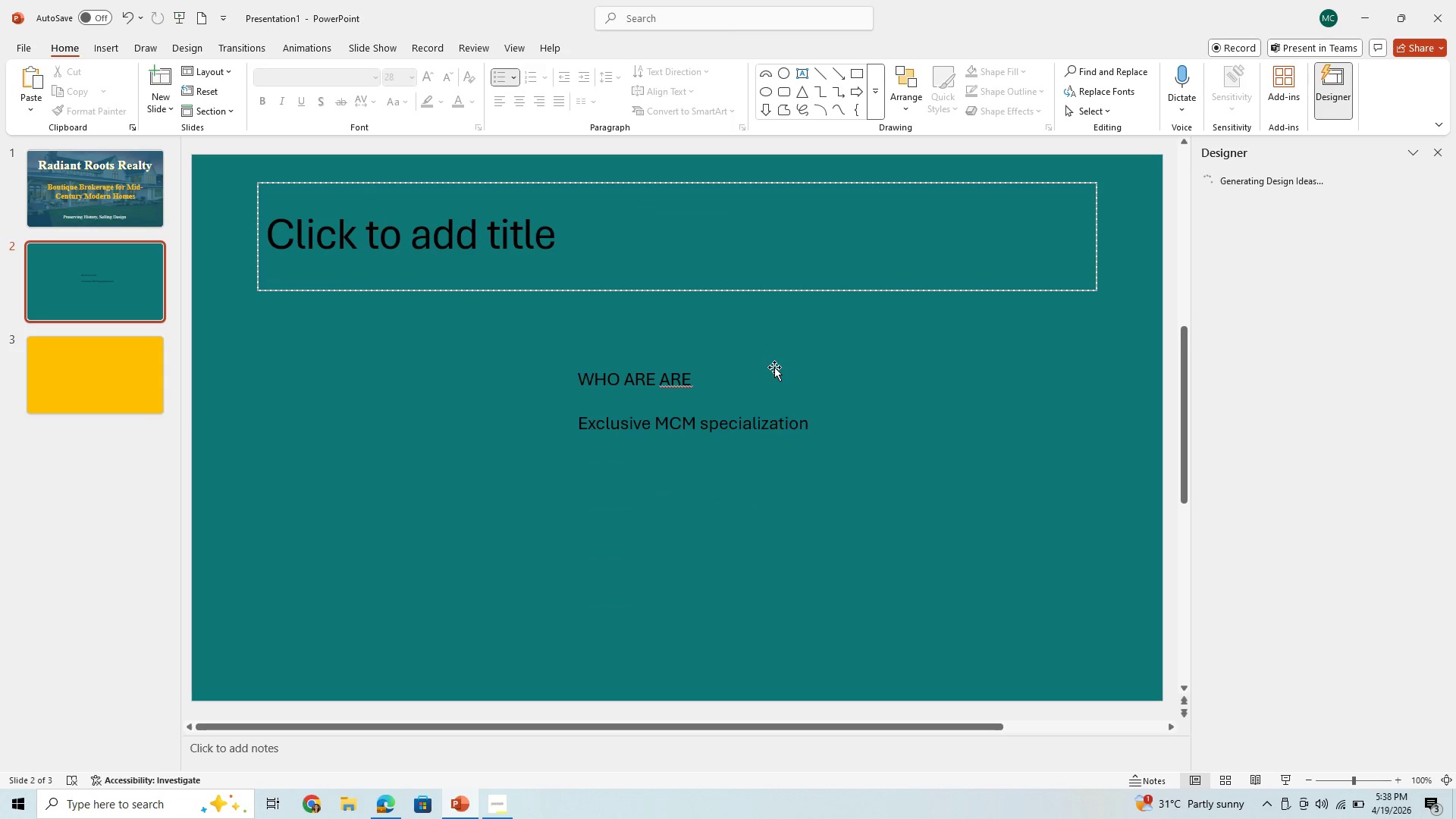 
left_click([763, 421])
 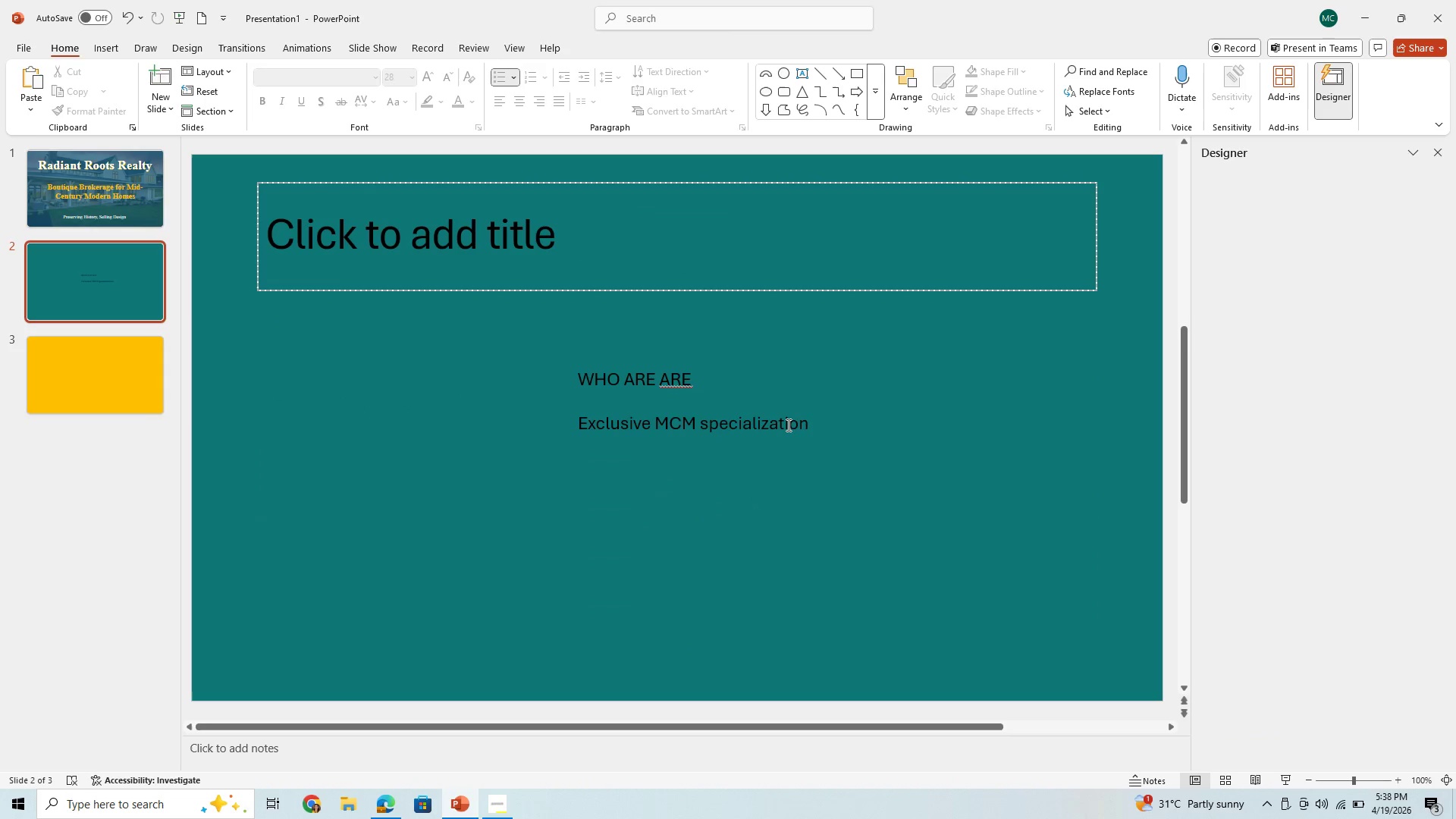 
double_click([787, 425])
 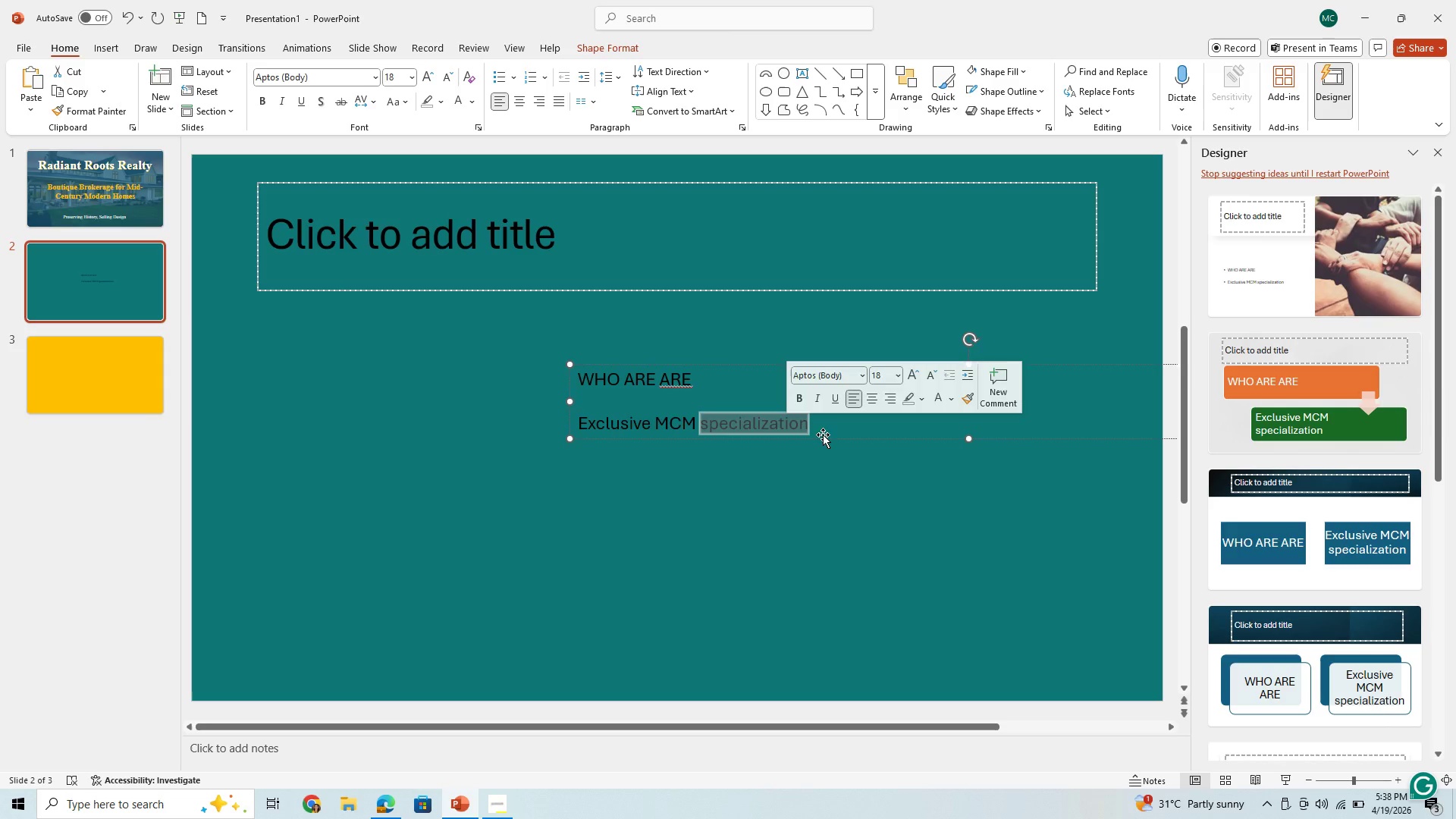 
left_click_drag(start_coordinate=[823, 441], to_coordinate=[722, 392])
 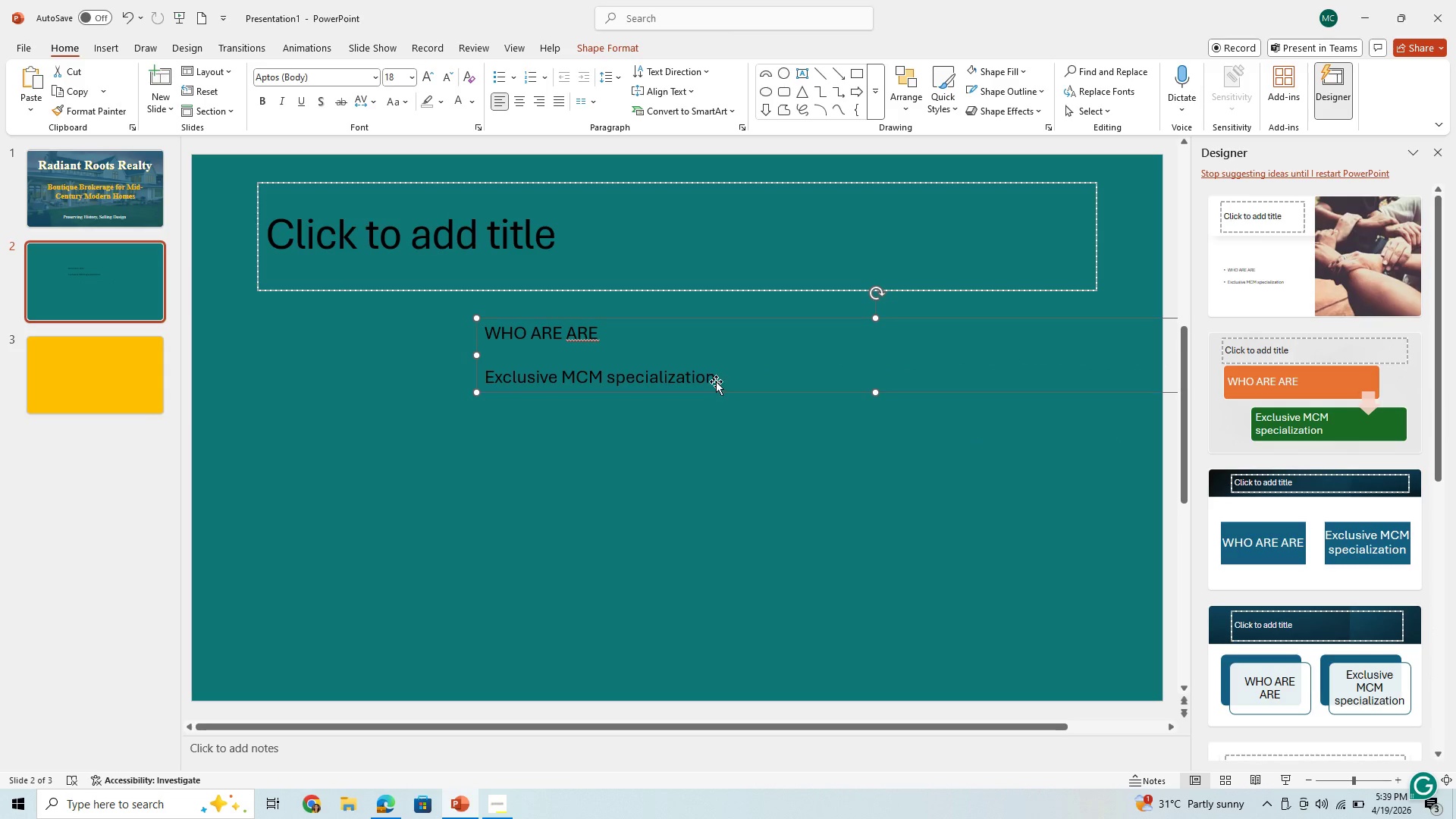 
left_click_drag(start_coordinate=[712, 378], to_coordinate=[507, 327])
 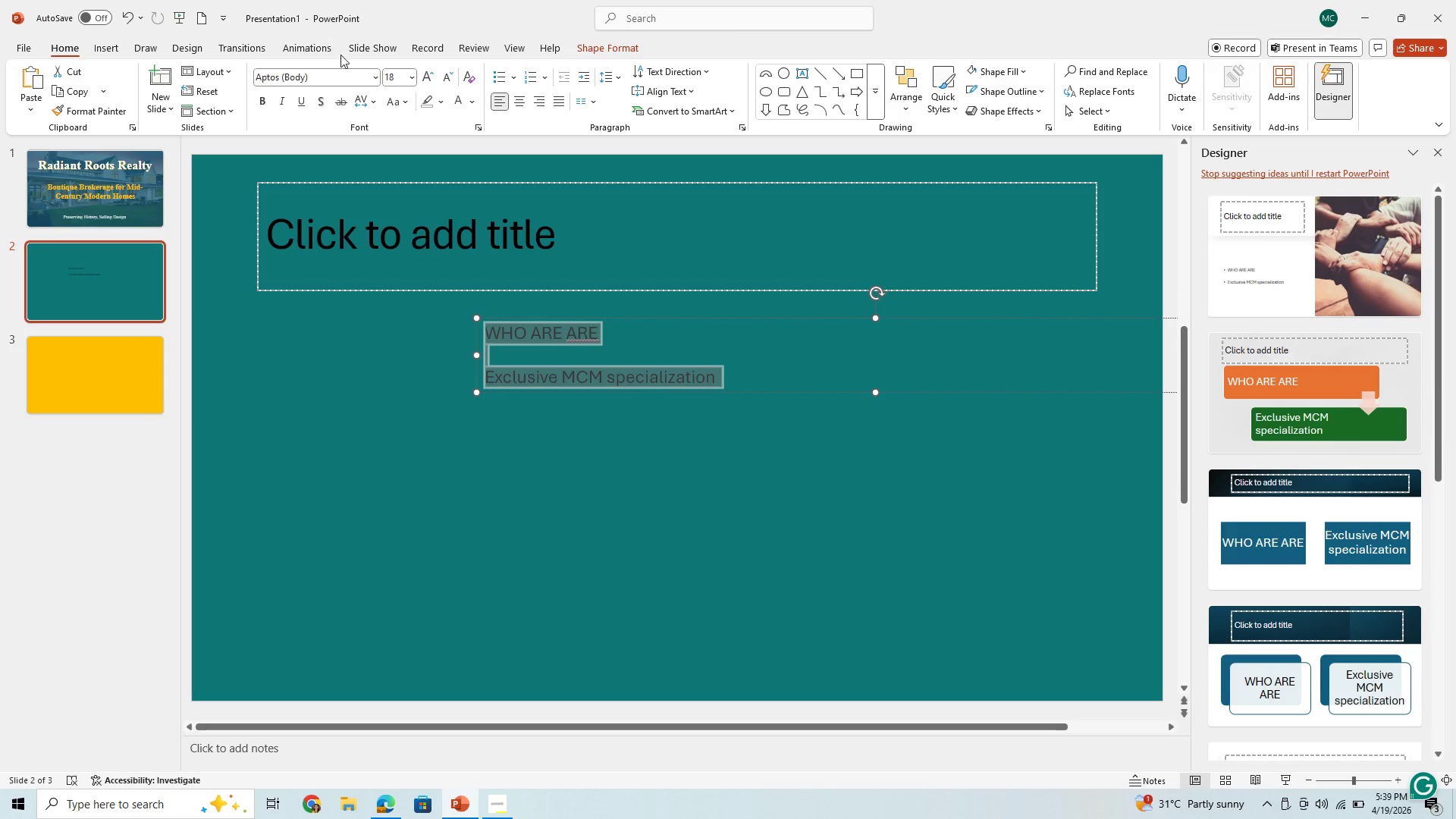 
left_click([367, 80])
 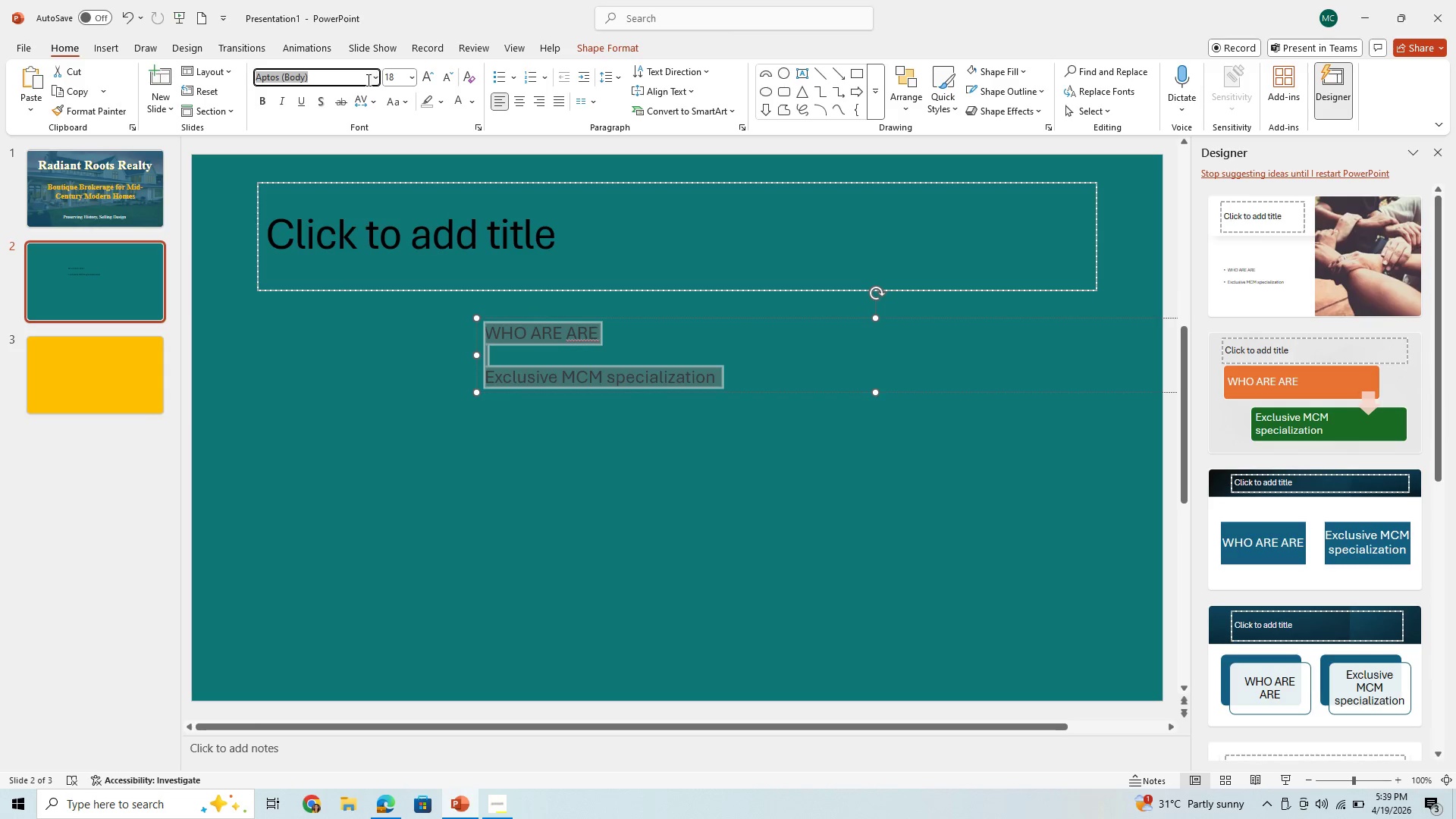 
type(times)
 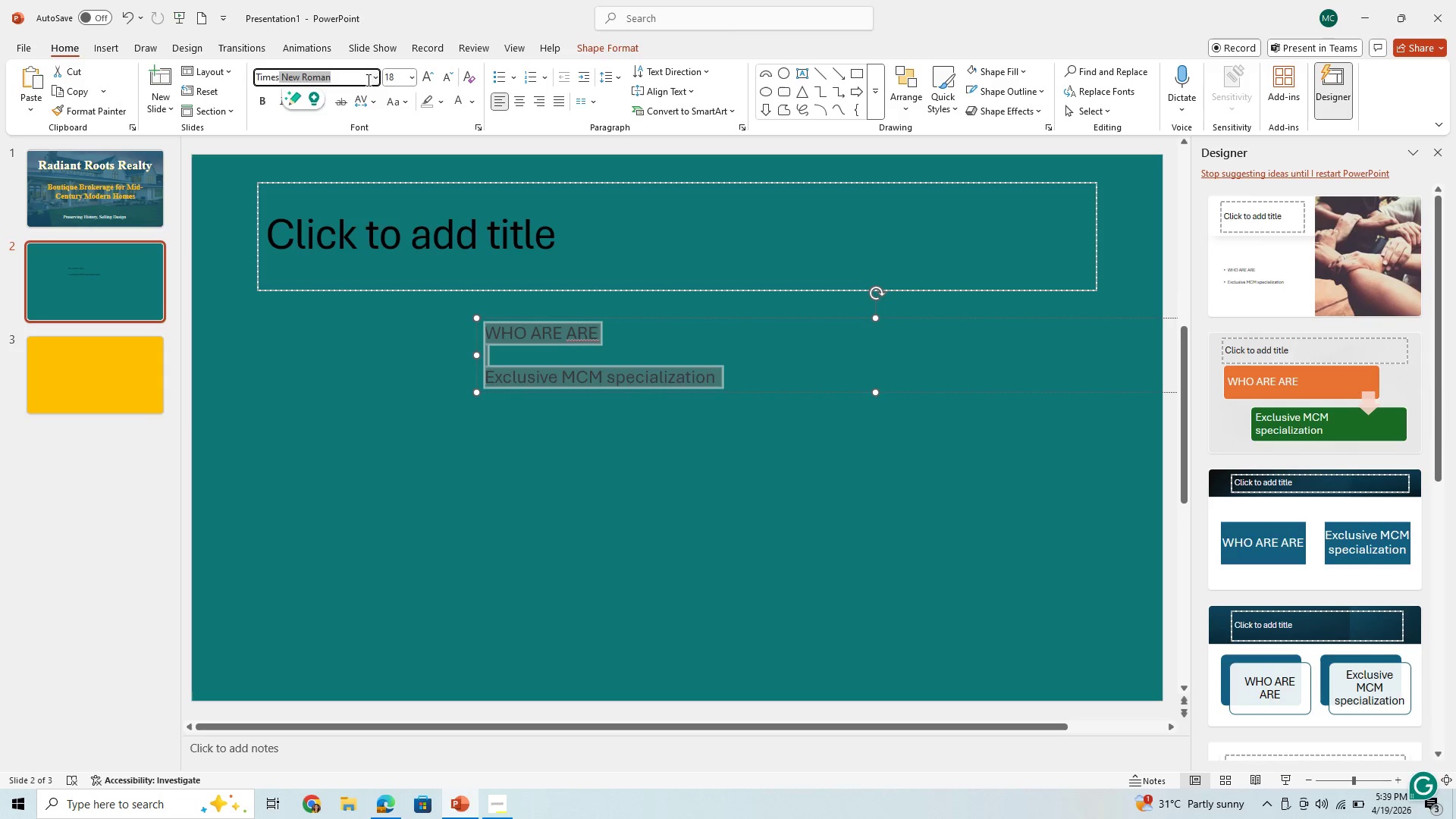 
key(Enter)
 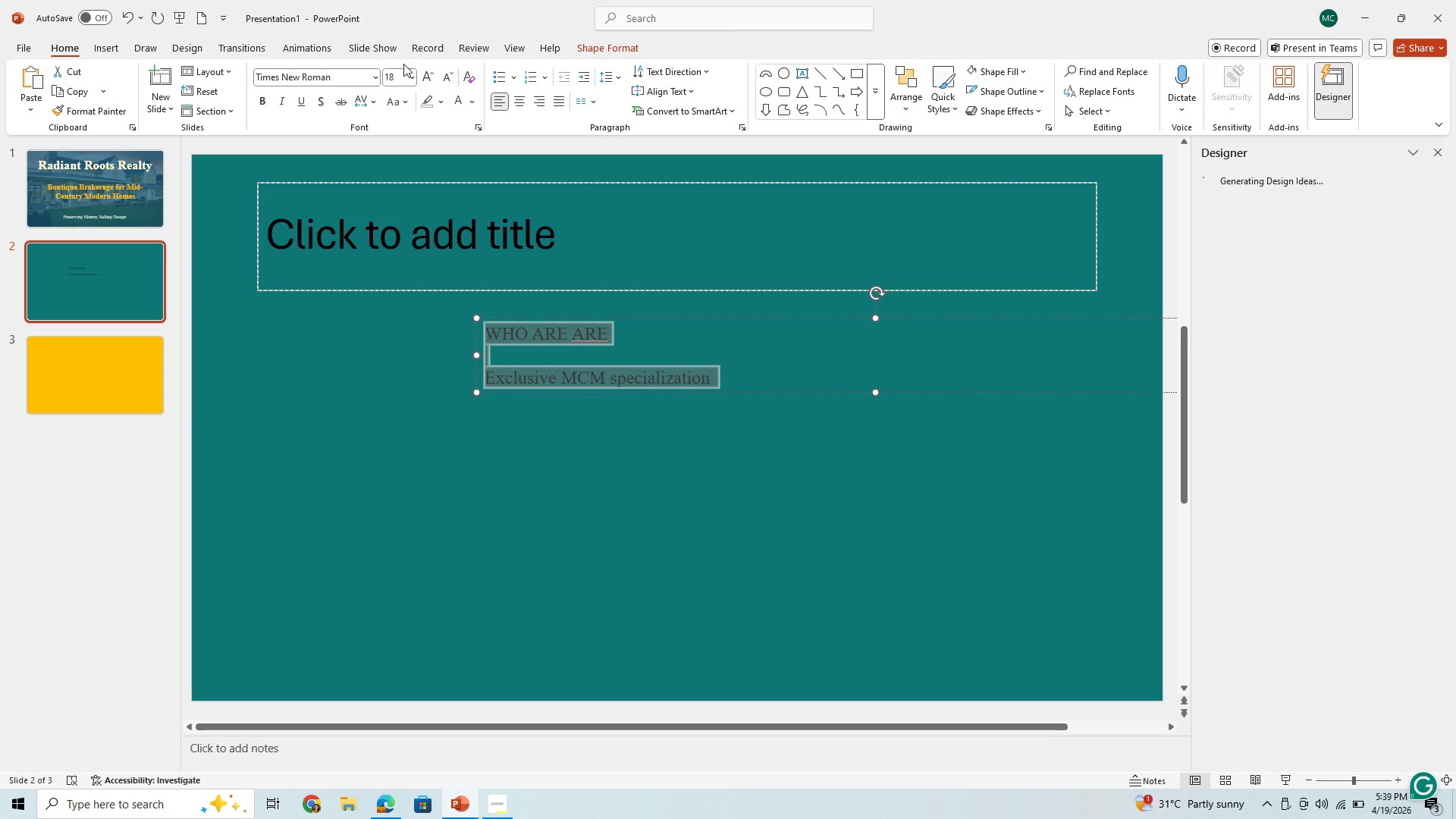 
left_click([413, 78])
 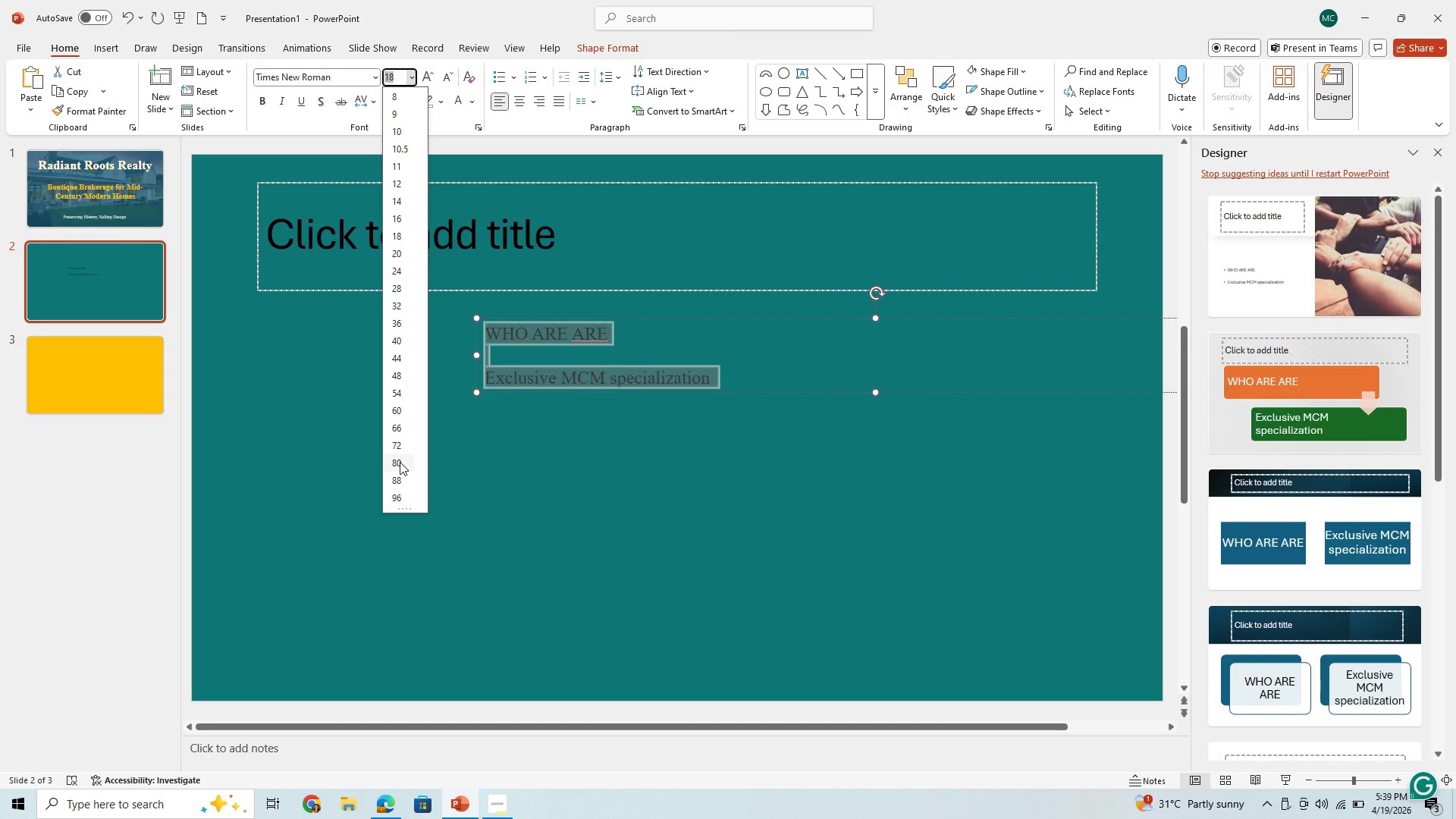 
left_click([400, 462])
 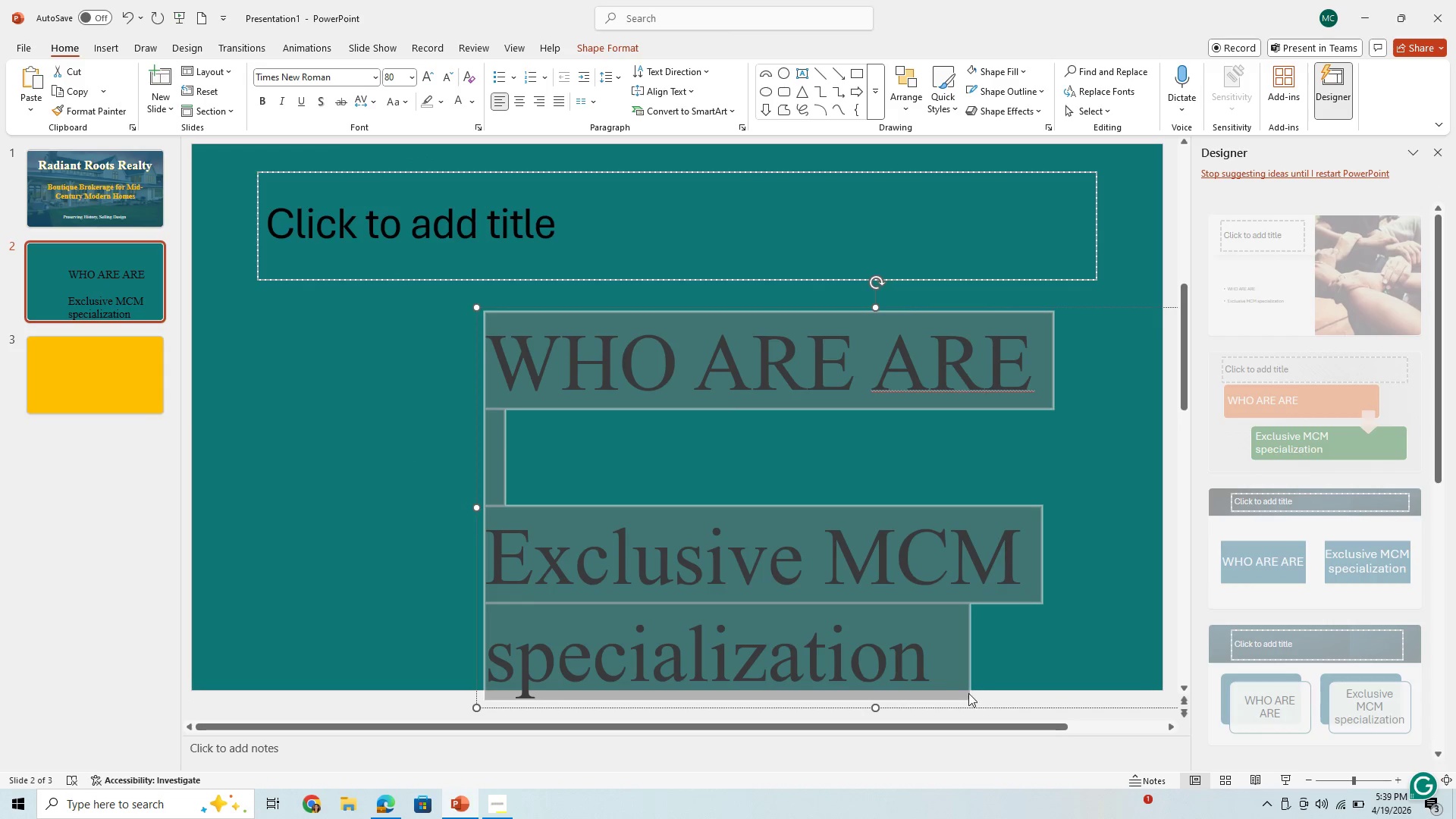 
left_click_drag(start_coordinate=[978, 707], to_coordinate=[812, 611])
 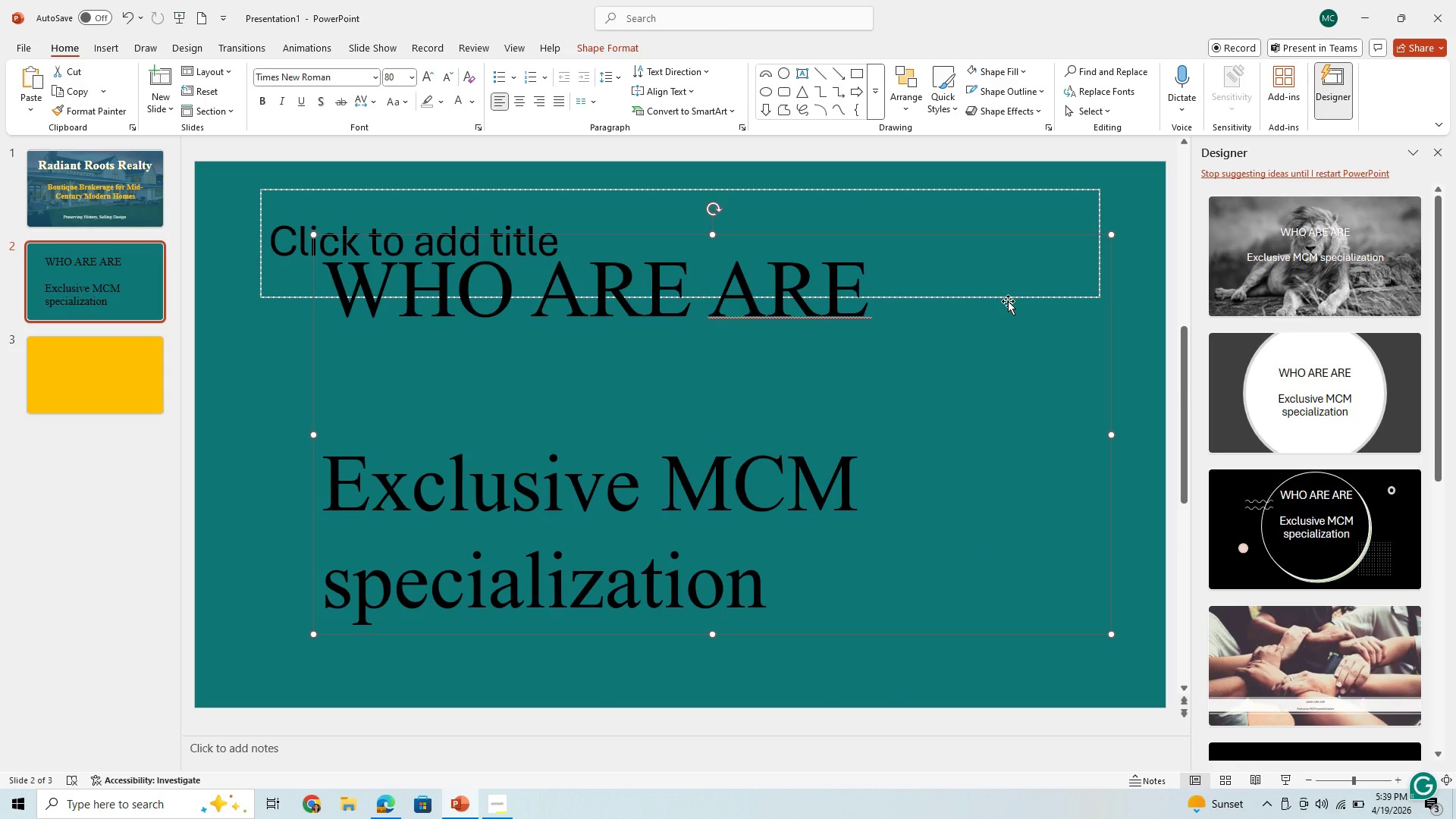 
left_click([1009, 298])
 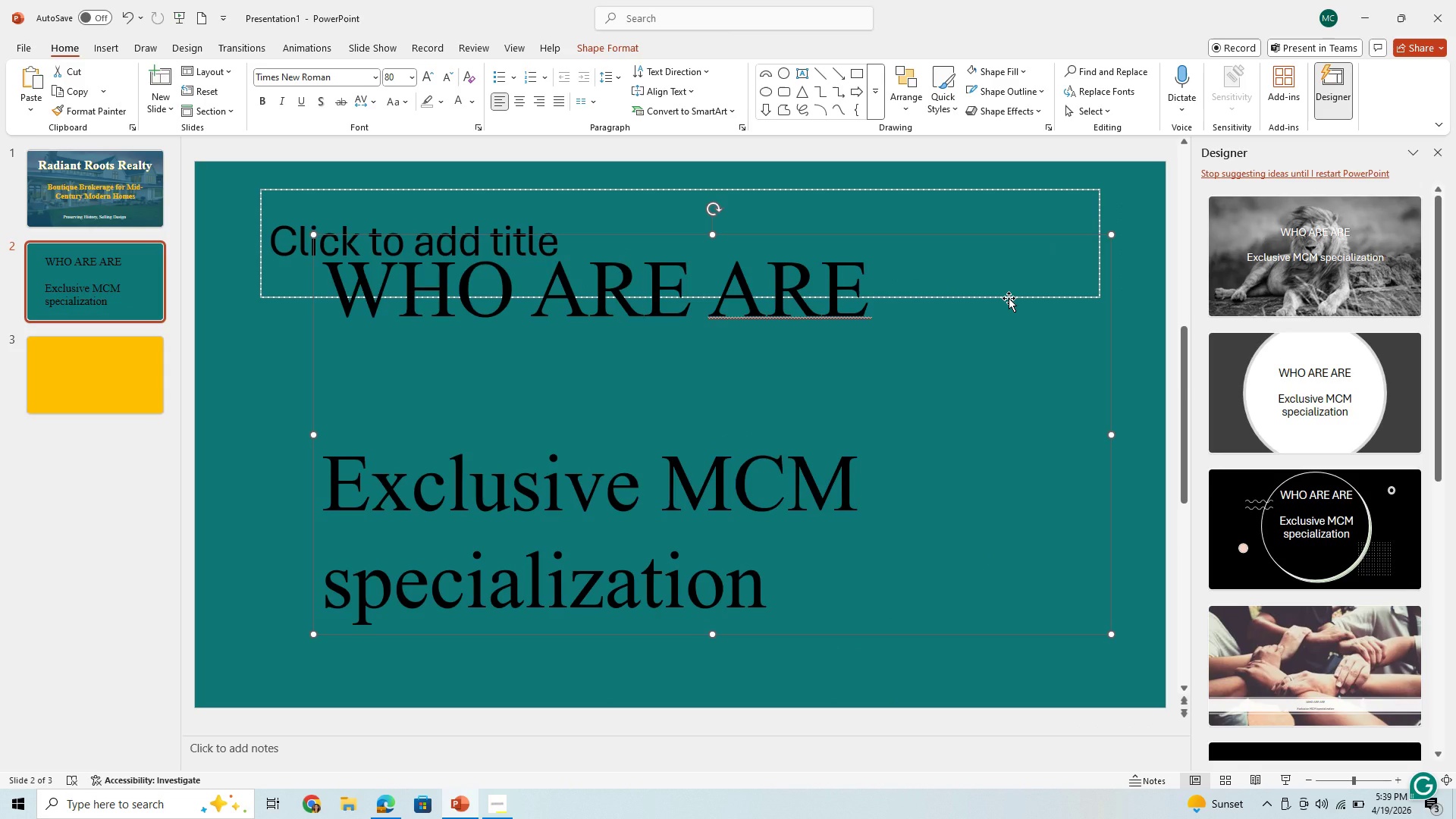 
key(Backspace)
 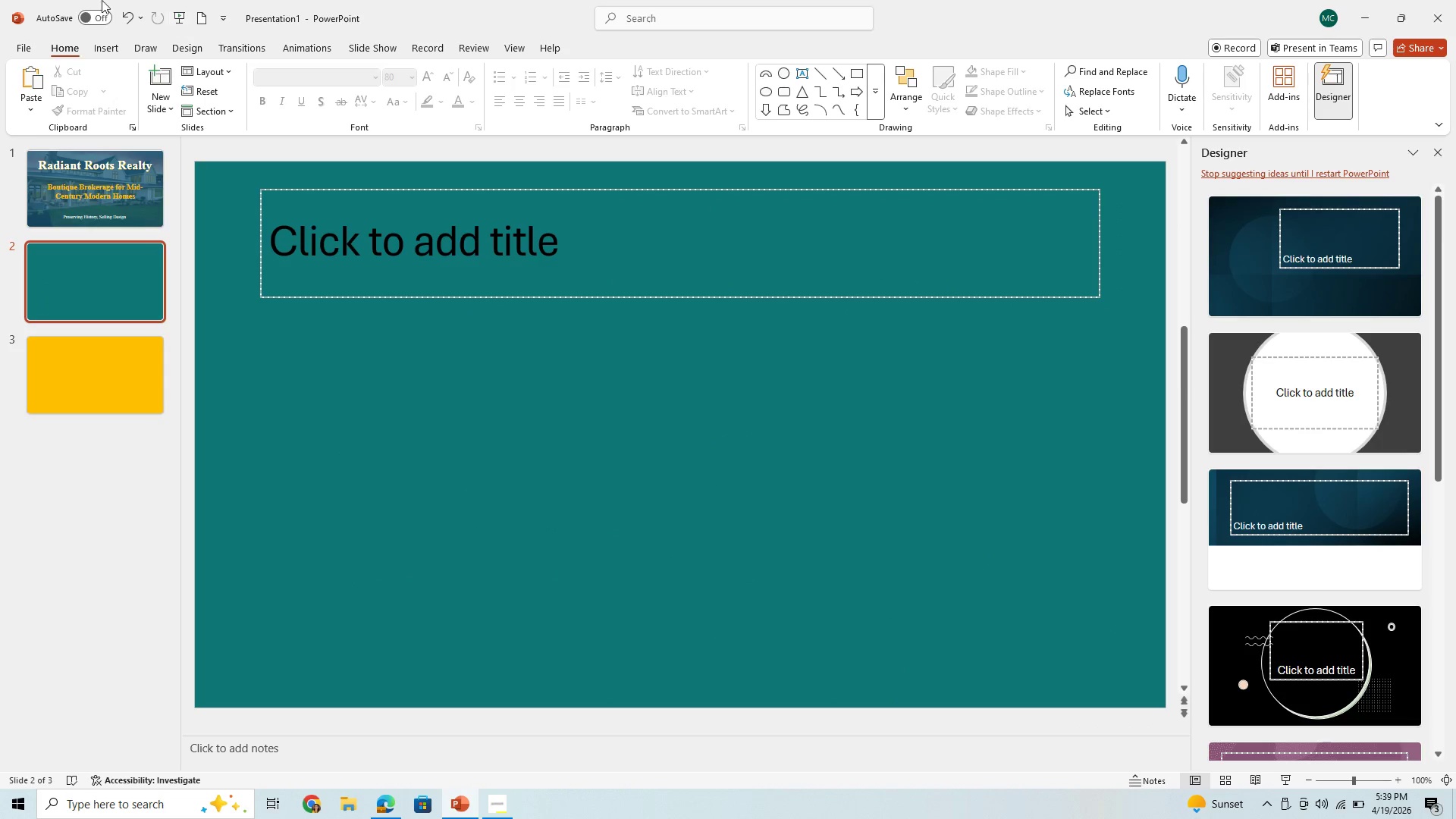 
left_click([124, 14])
 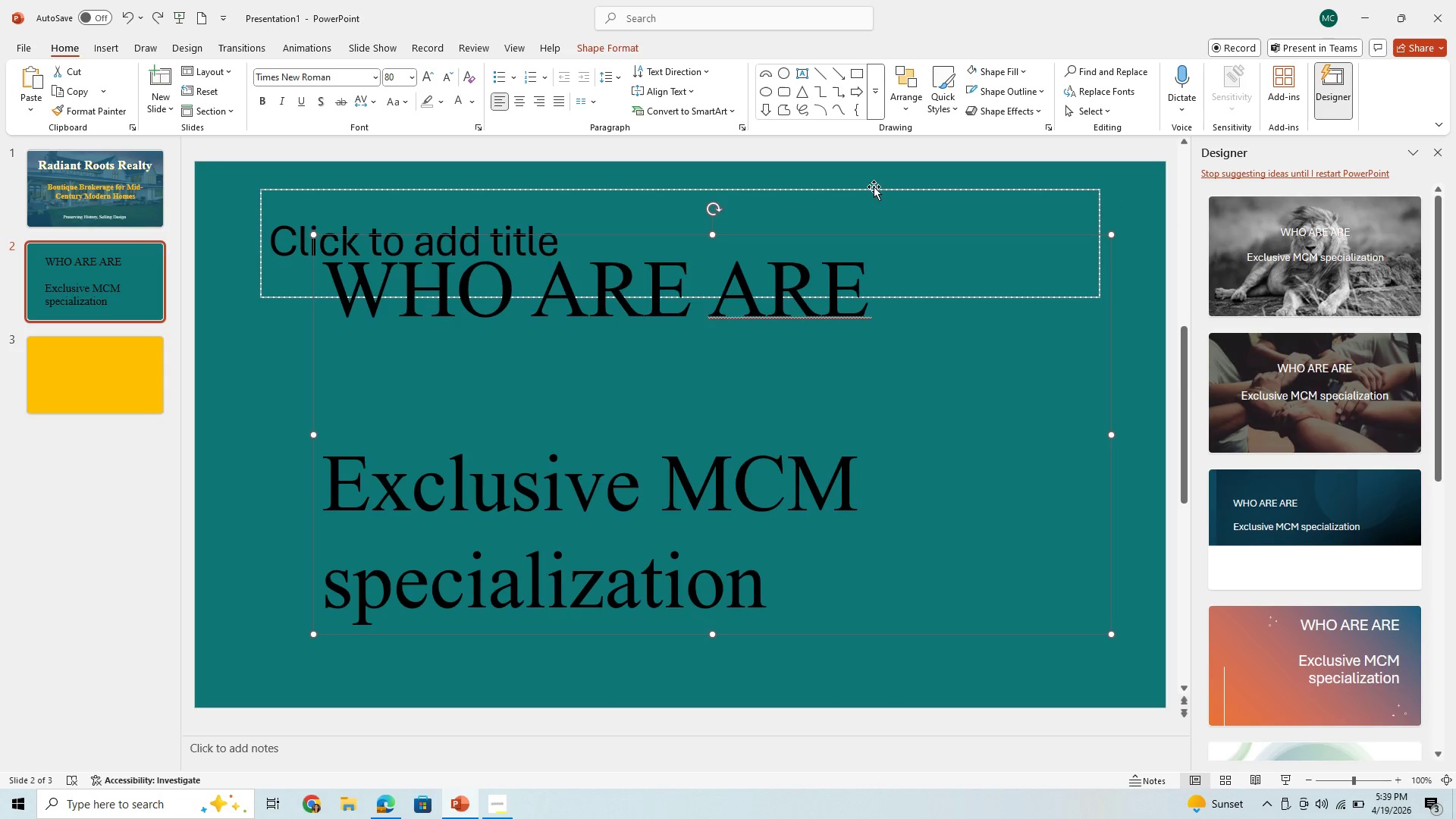 
left_click([874, 193])
 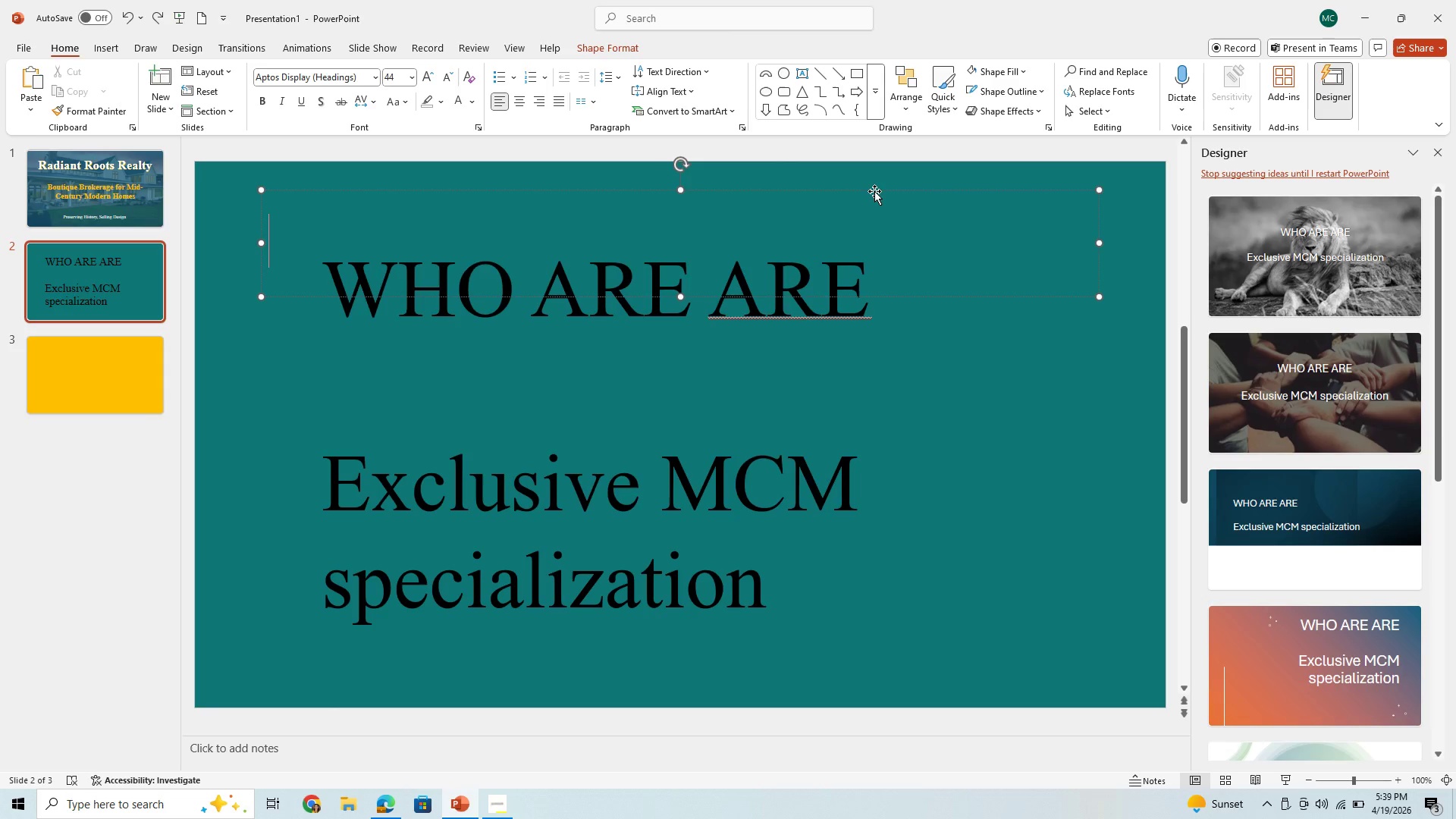 
key(Backspace)
 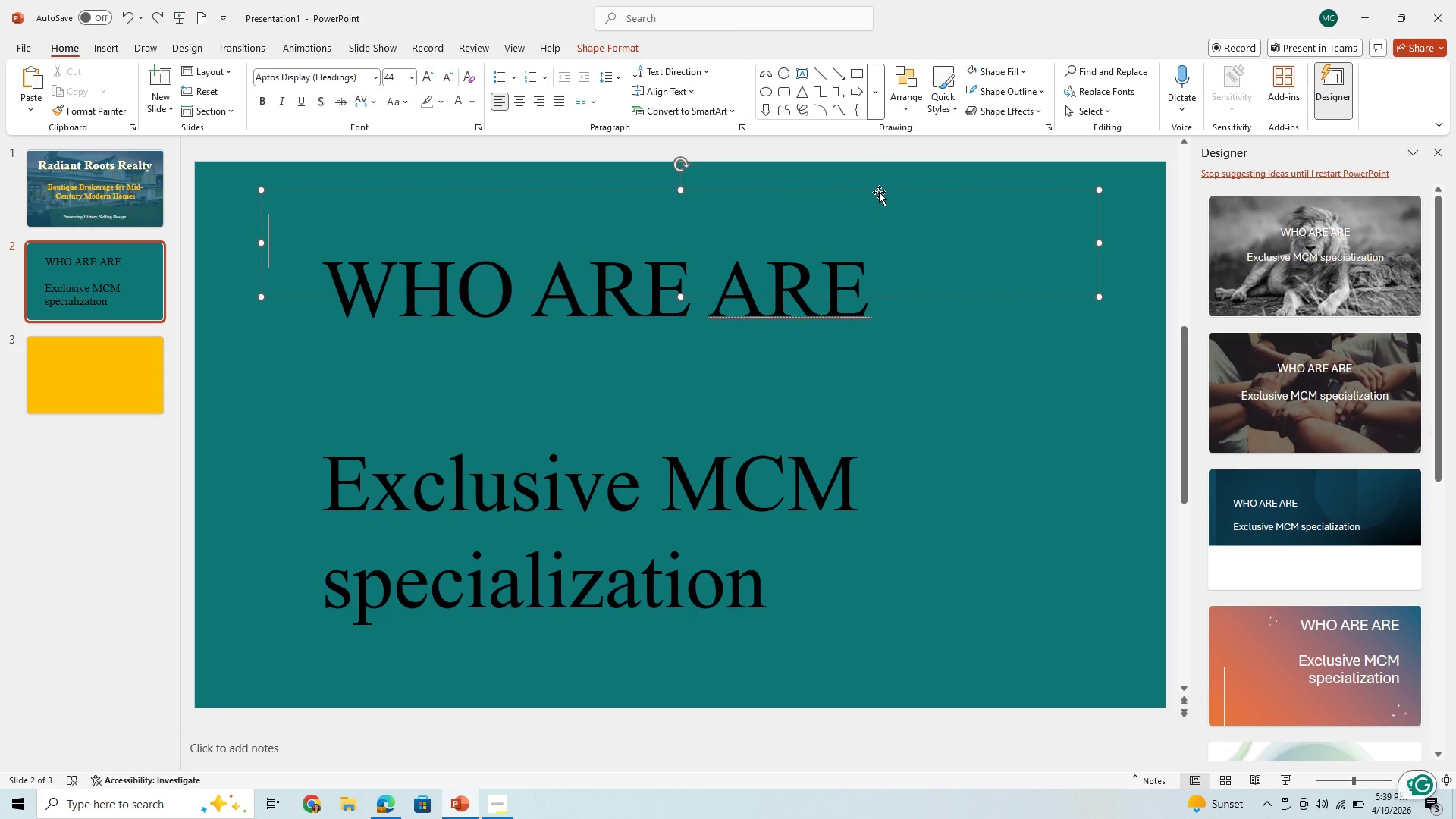 
left_click_drag(start_coordinate=[879, 192], to_coordinate=[877, 221])
 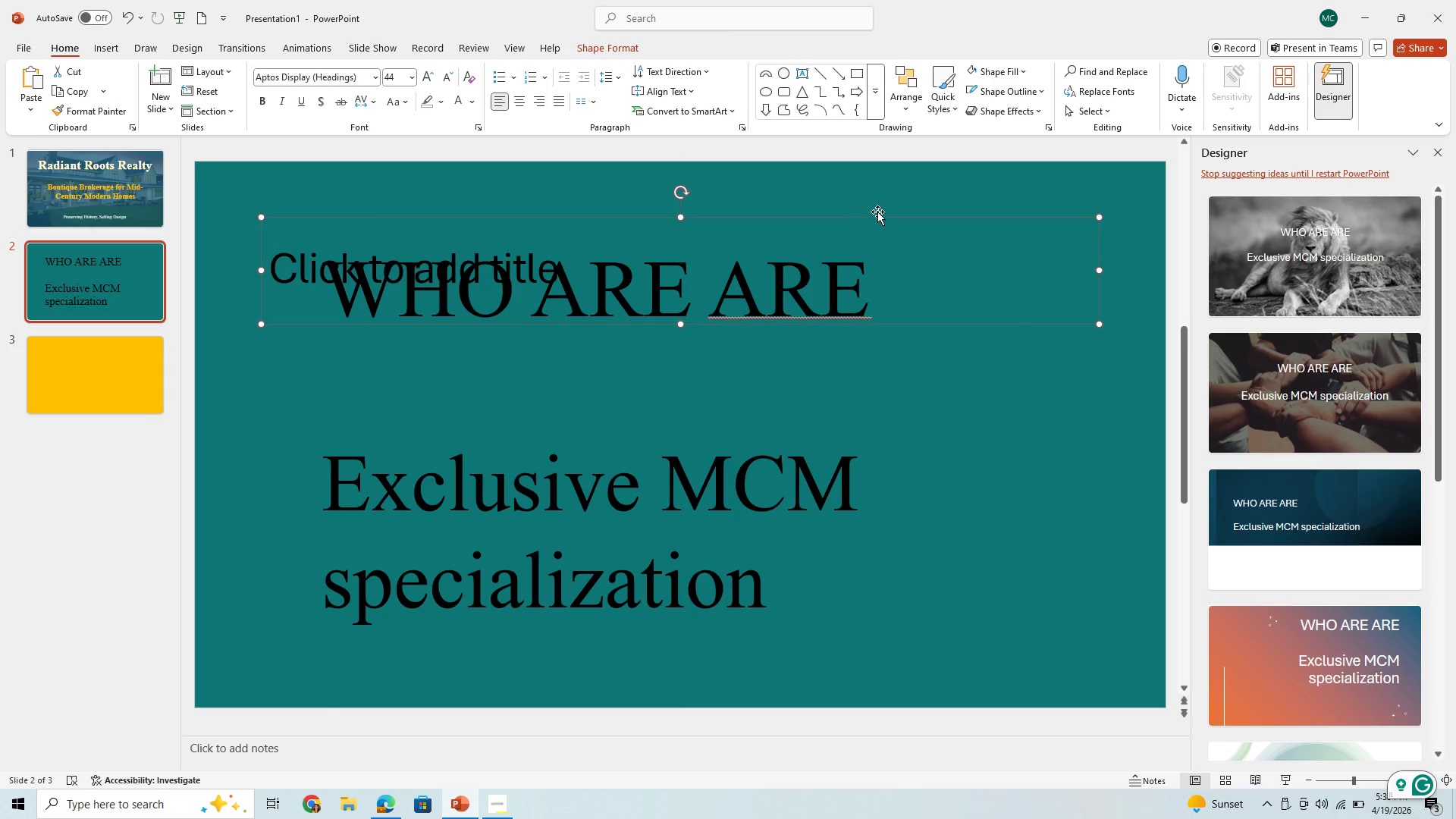 
key(Backspace)
 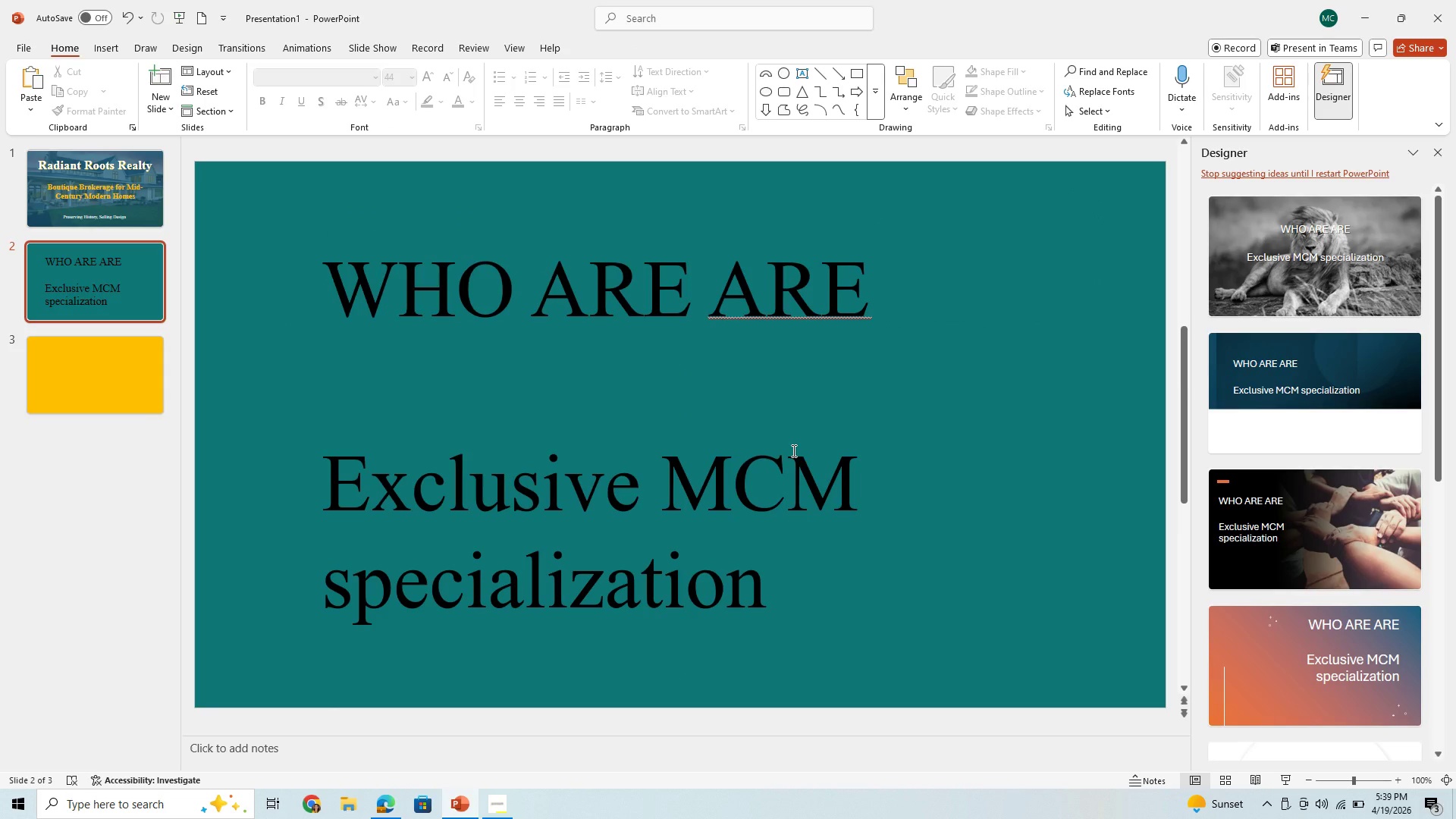 
wait(9.39)
 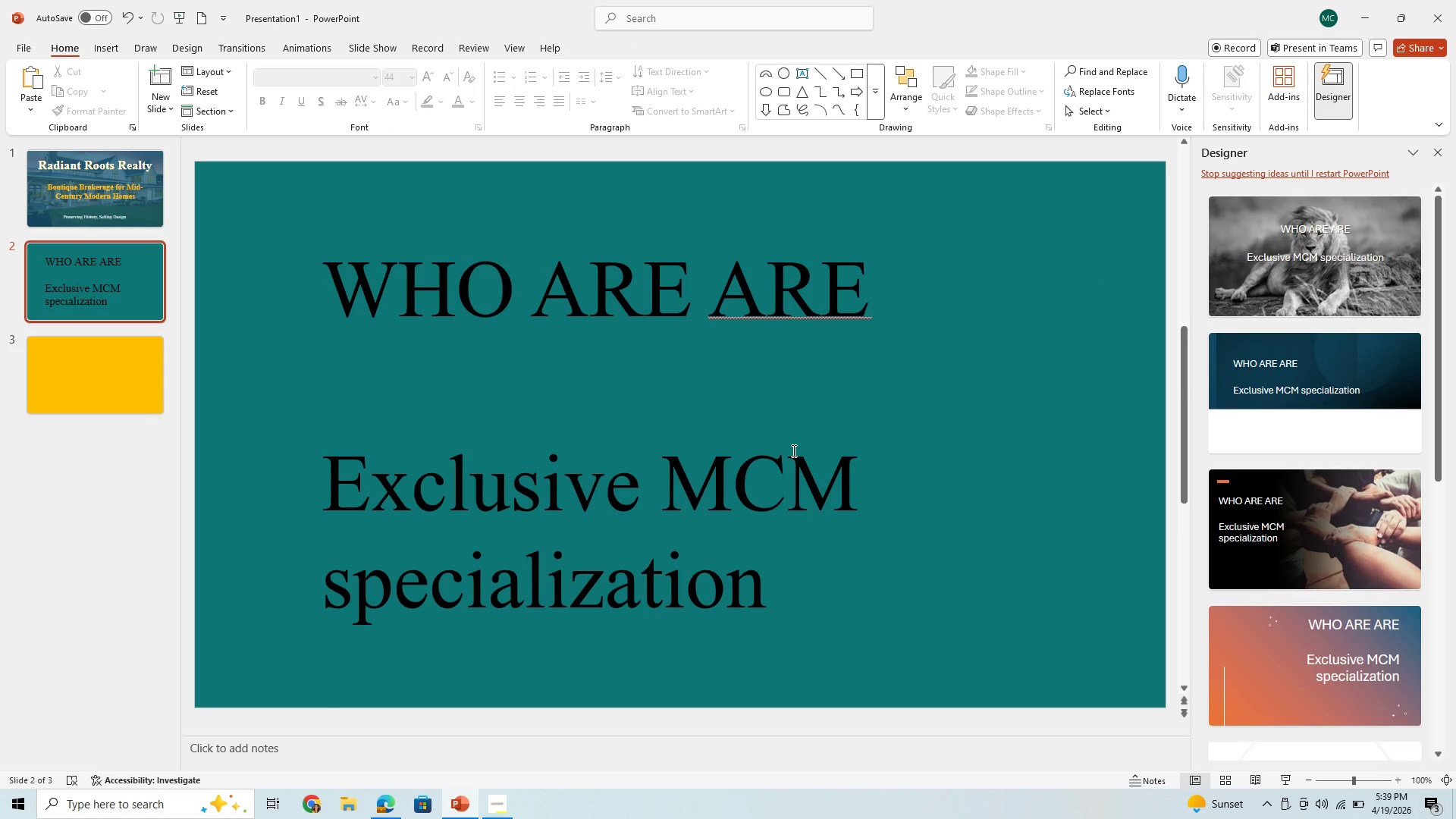 
left_click([763, 614])
 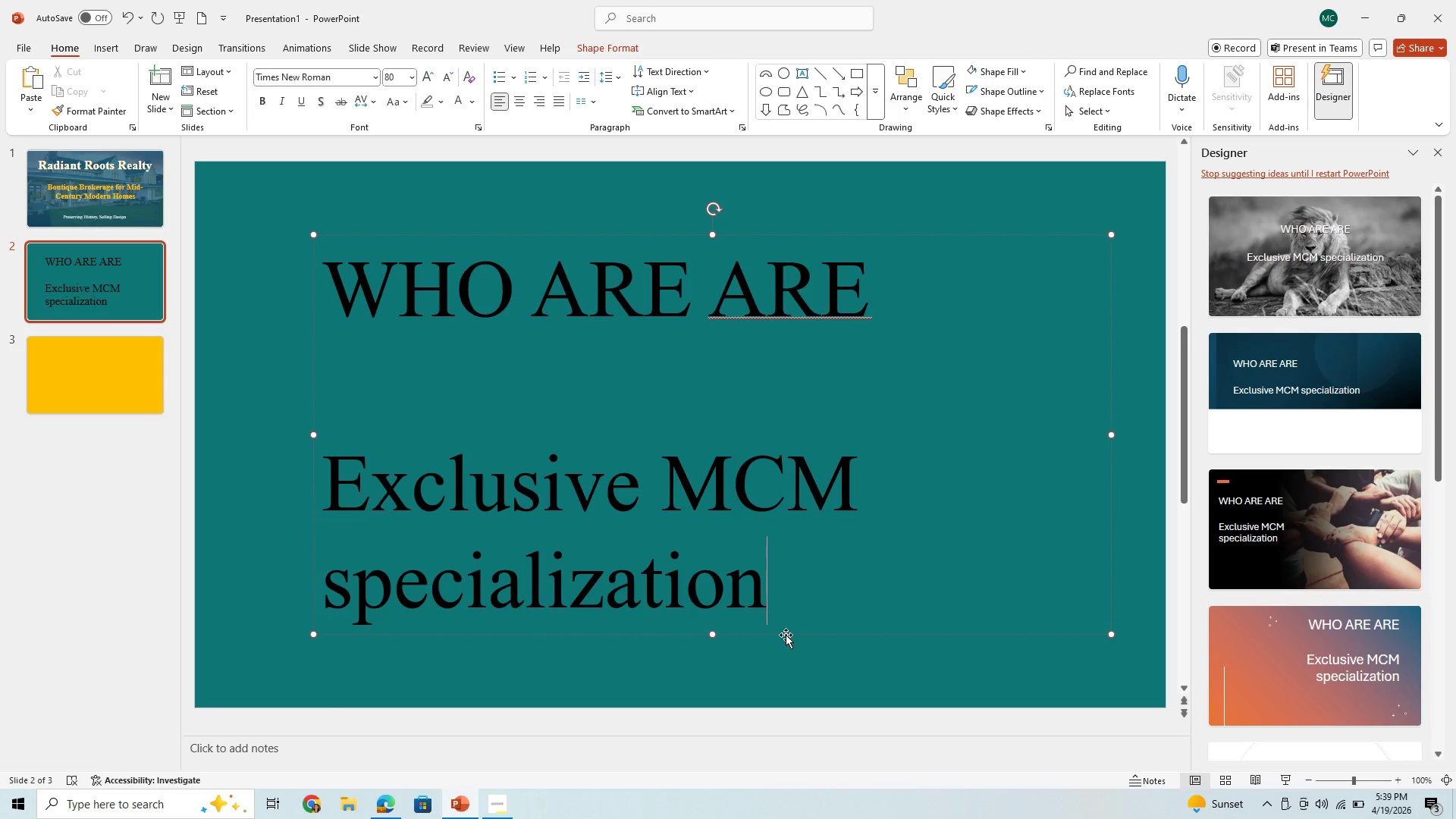 
left_click_drag(start_coordinate=[786, 635], to_coordinate=[837, 619])
 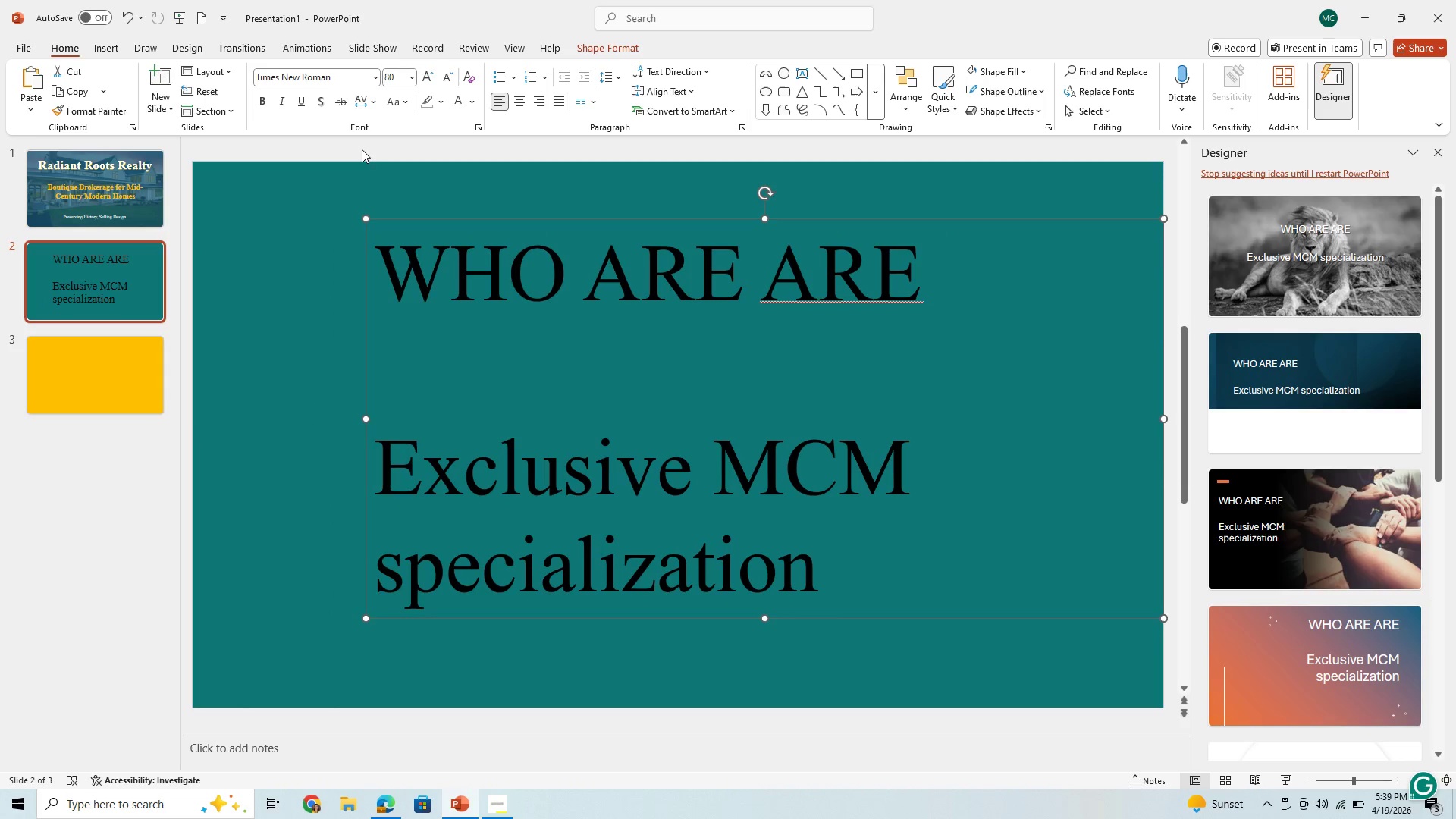 
wait(5.27)
 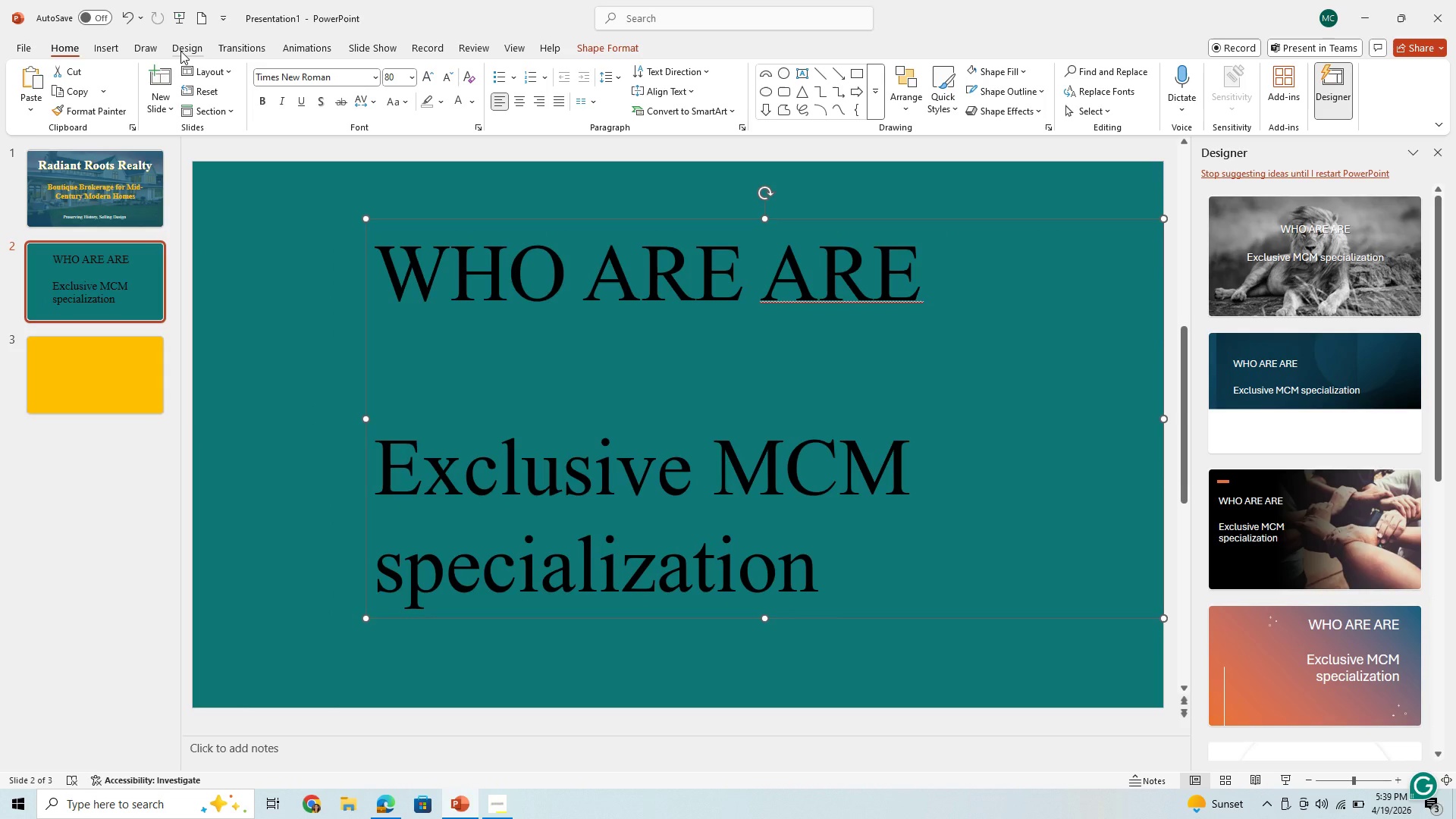 
left_click([102, 47])
 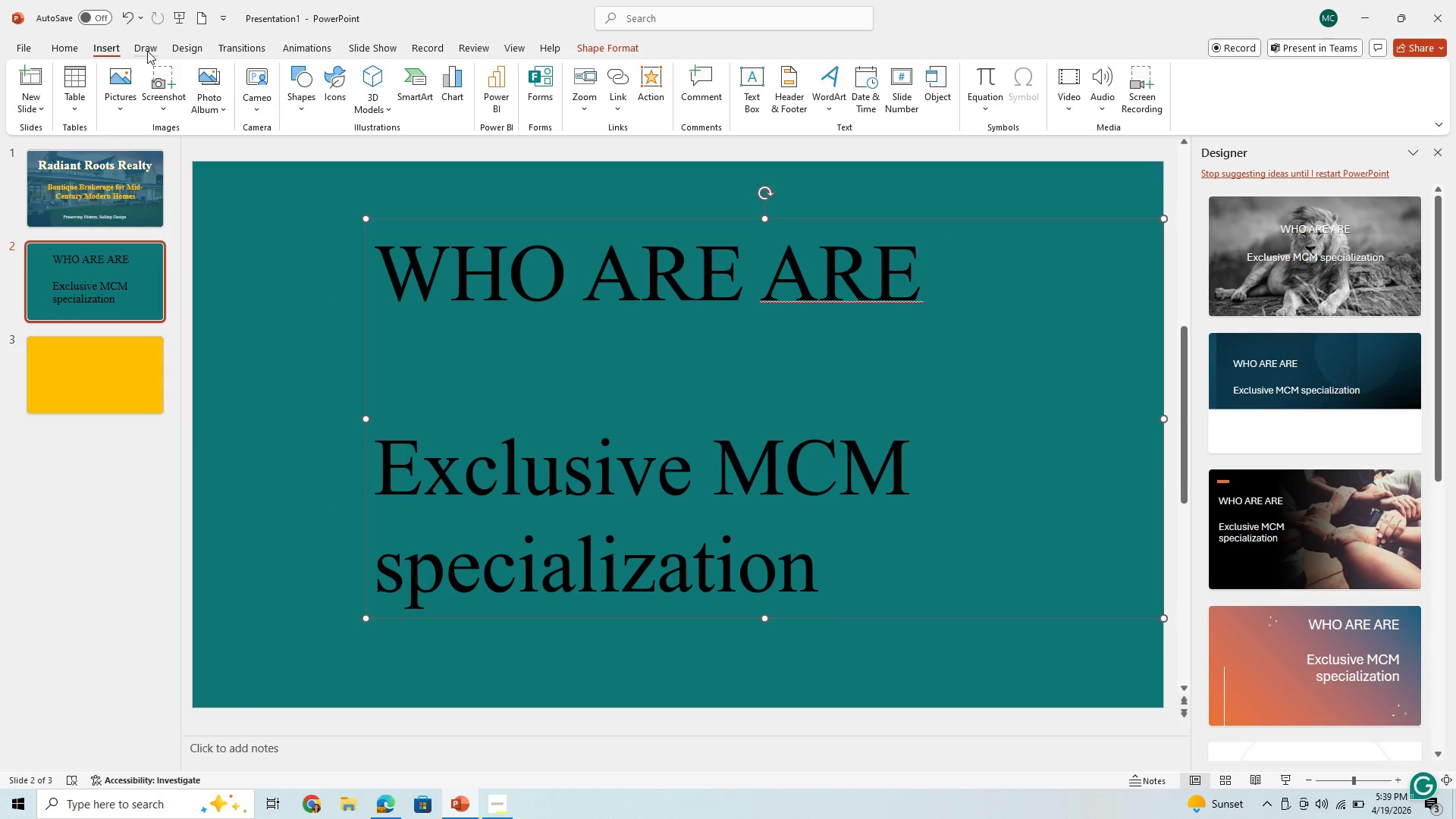 
mouse_move([135, 101])
 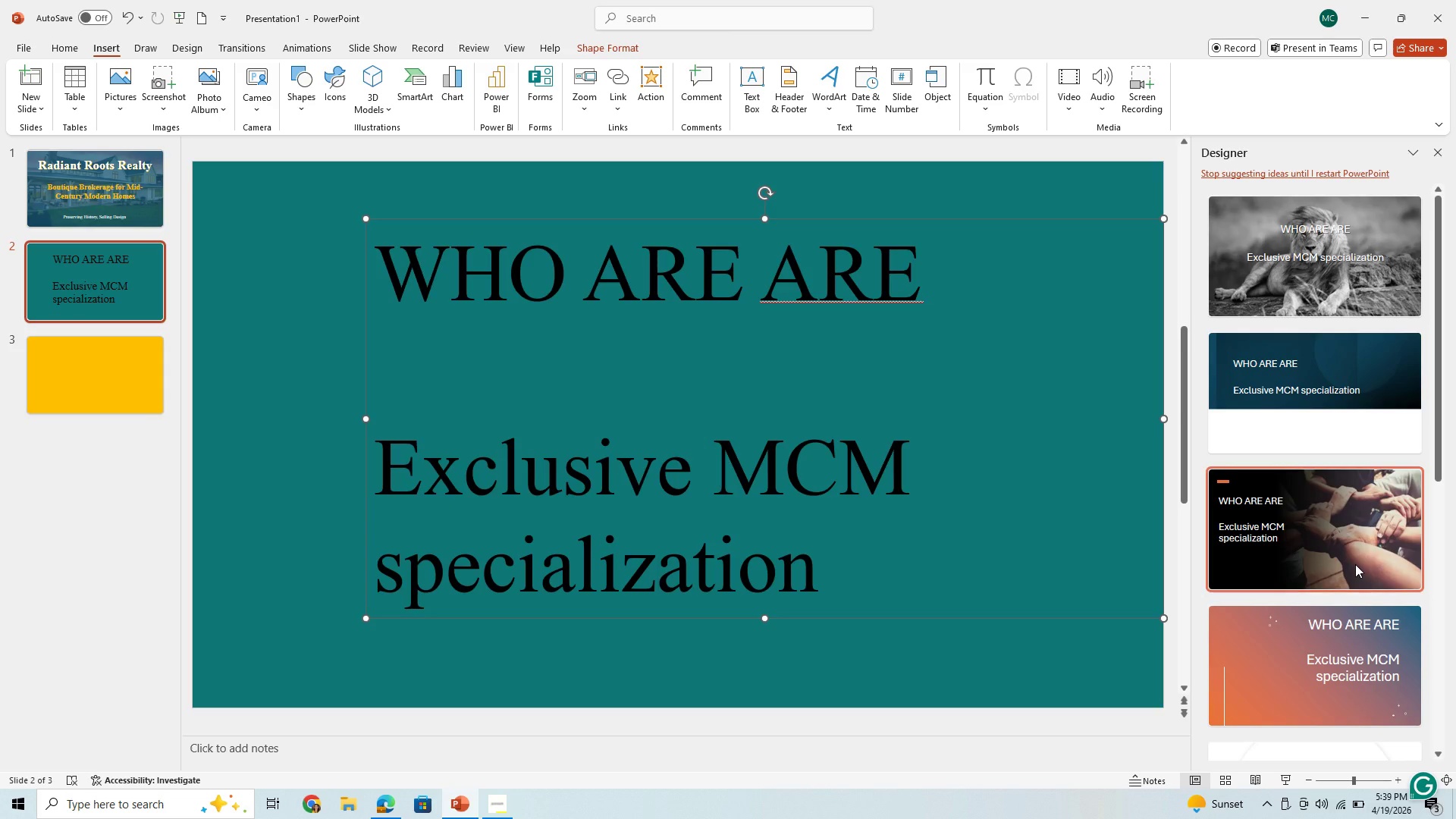 
left_click([1355, 564])
 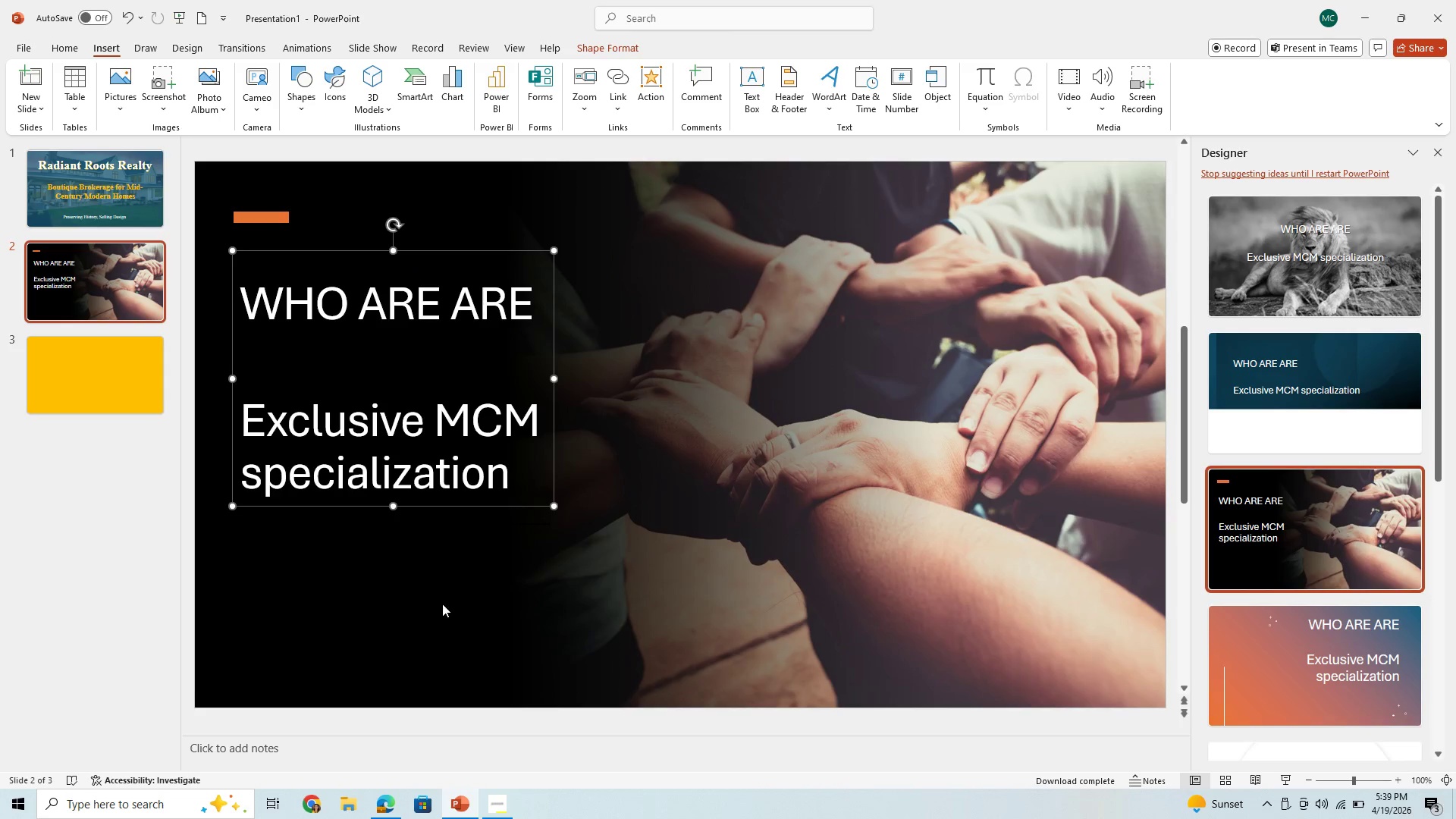 
left_click([438, 608])
 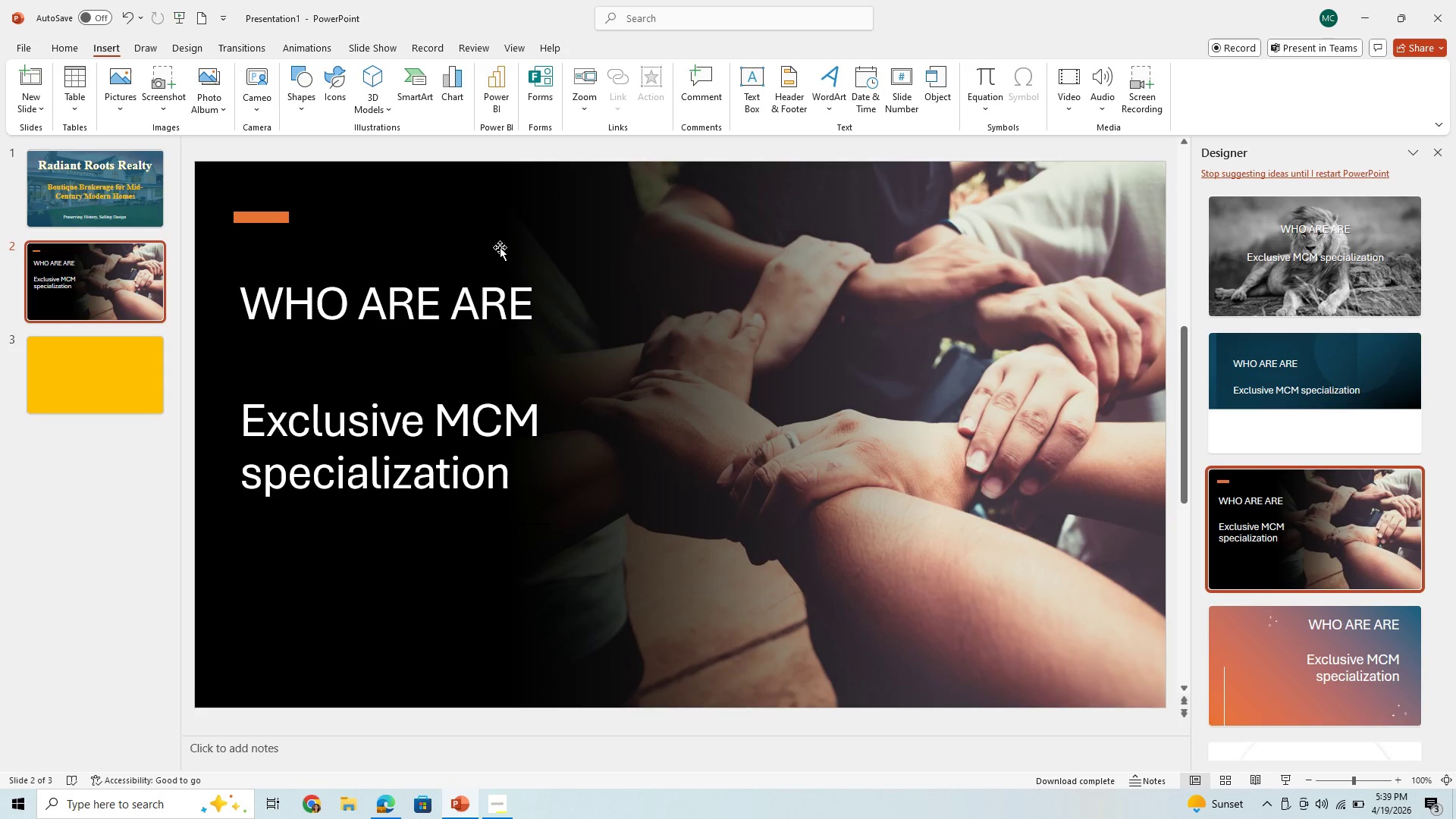 
left_click([499, 239])
 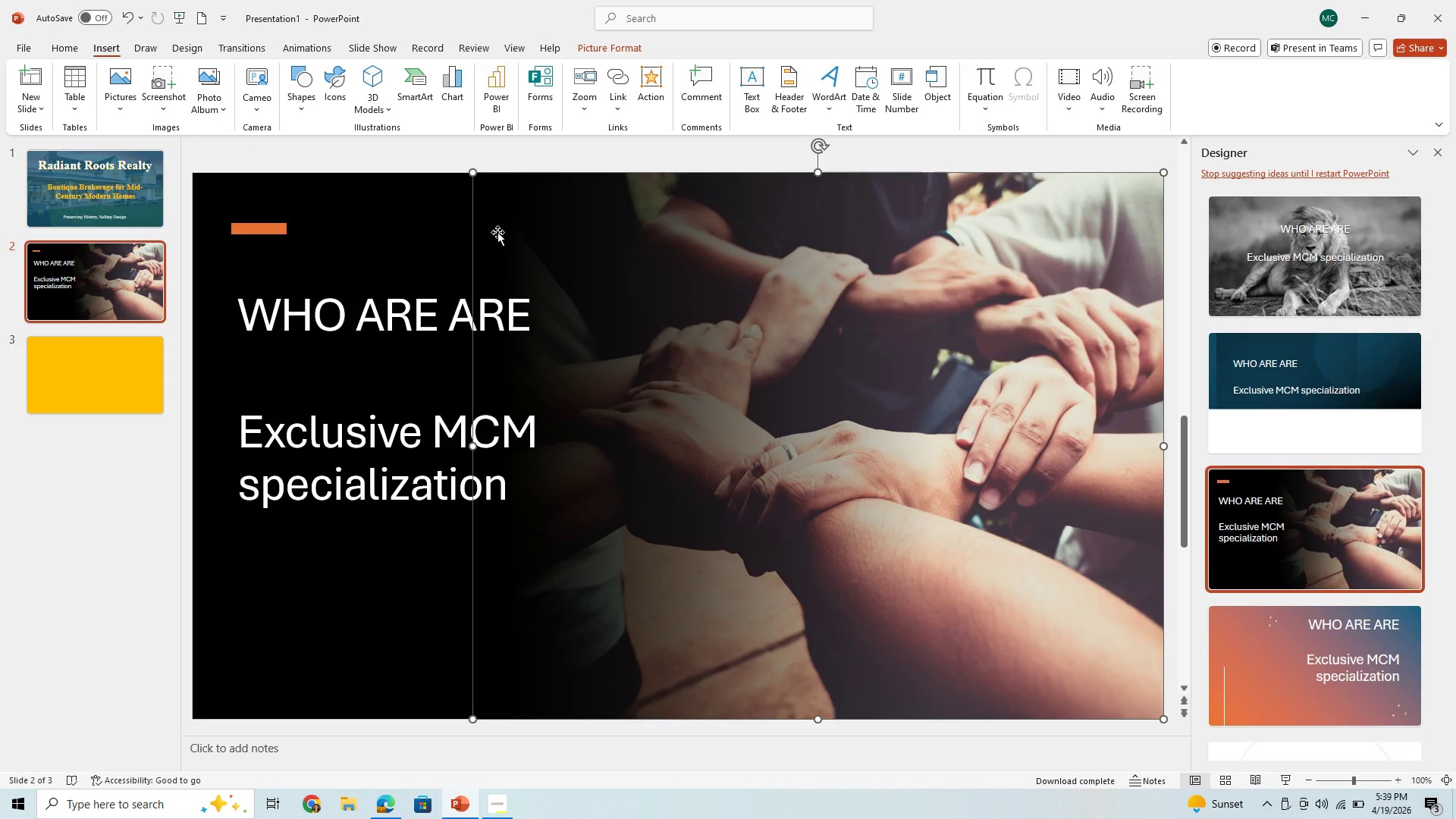 
wait(5.62)
 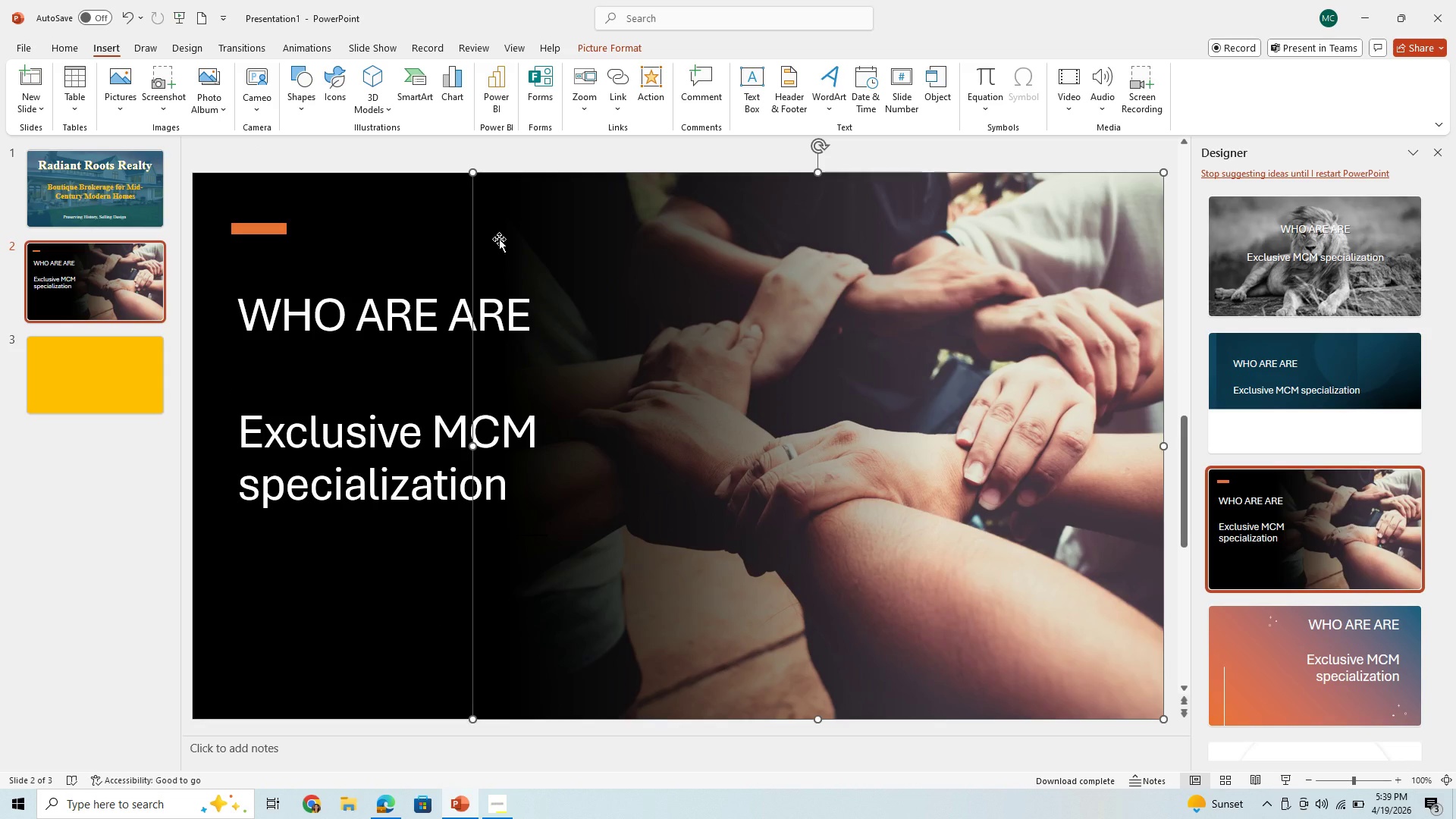 
scroll: coordinate [1372, 629], scroll_direction: down, amount: 11.0
 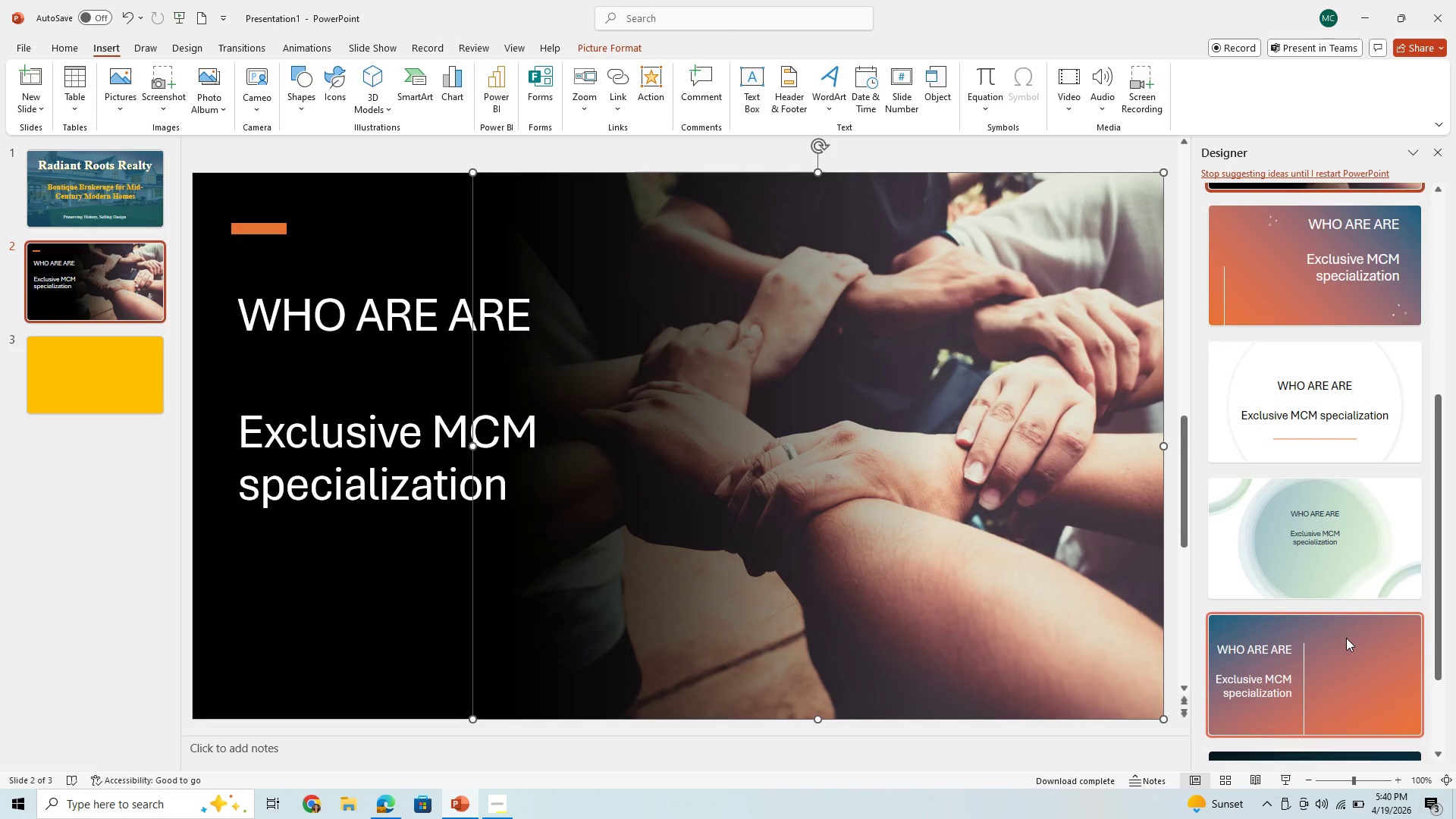 
scroll: coordinate [1346, 638], scroll_direction: up, amount: 5.0
 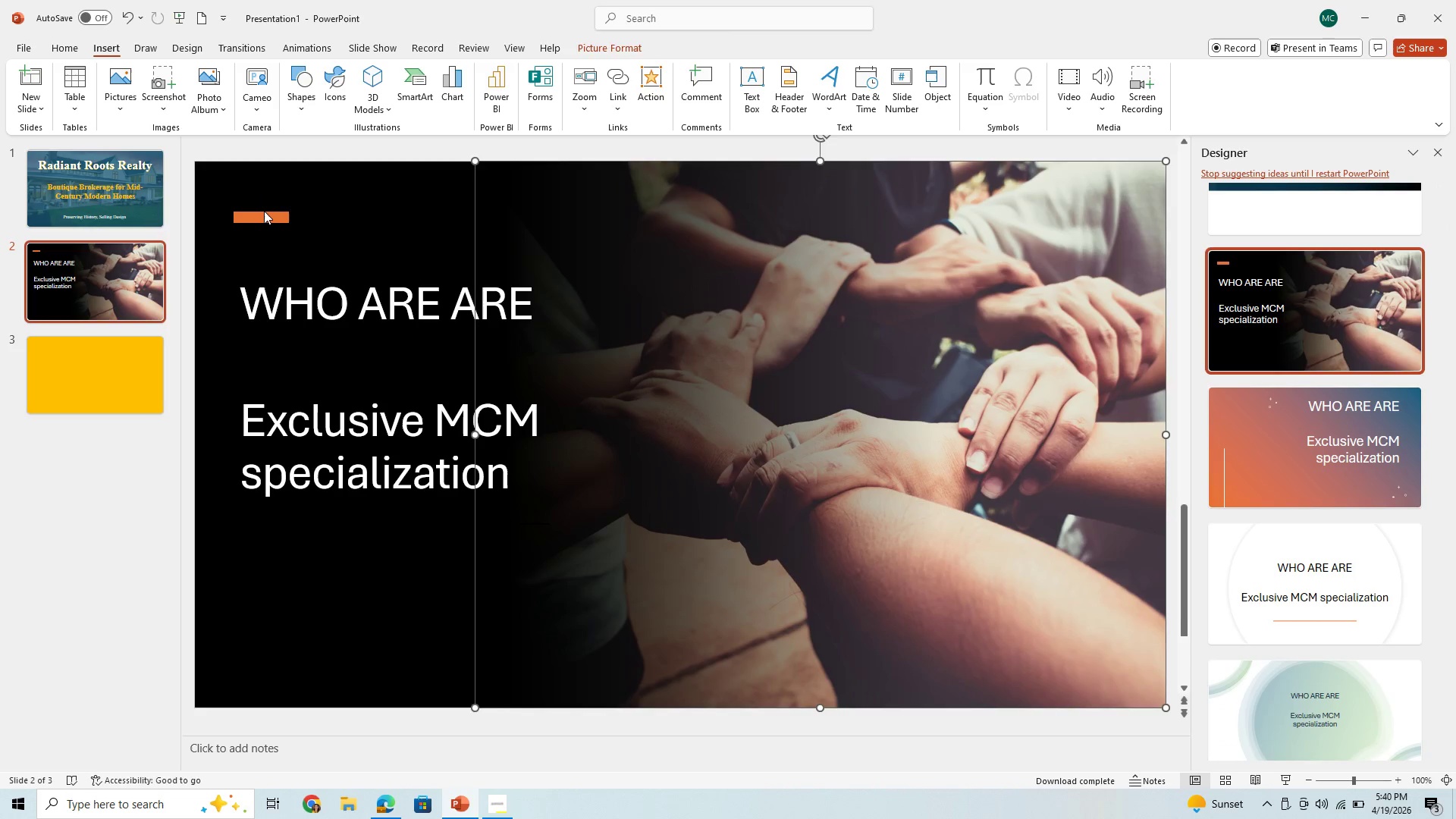 
left_click([264, 211])
 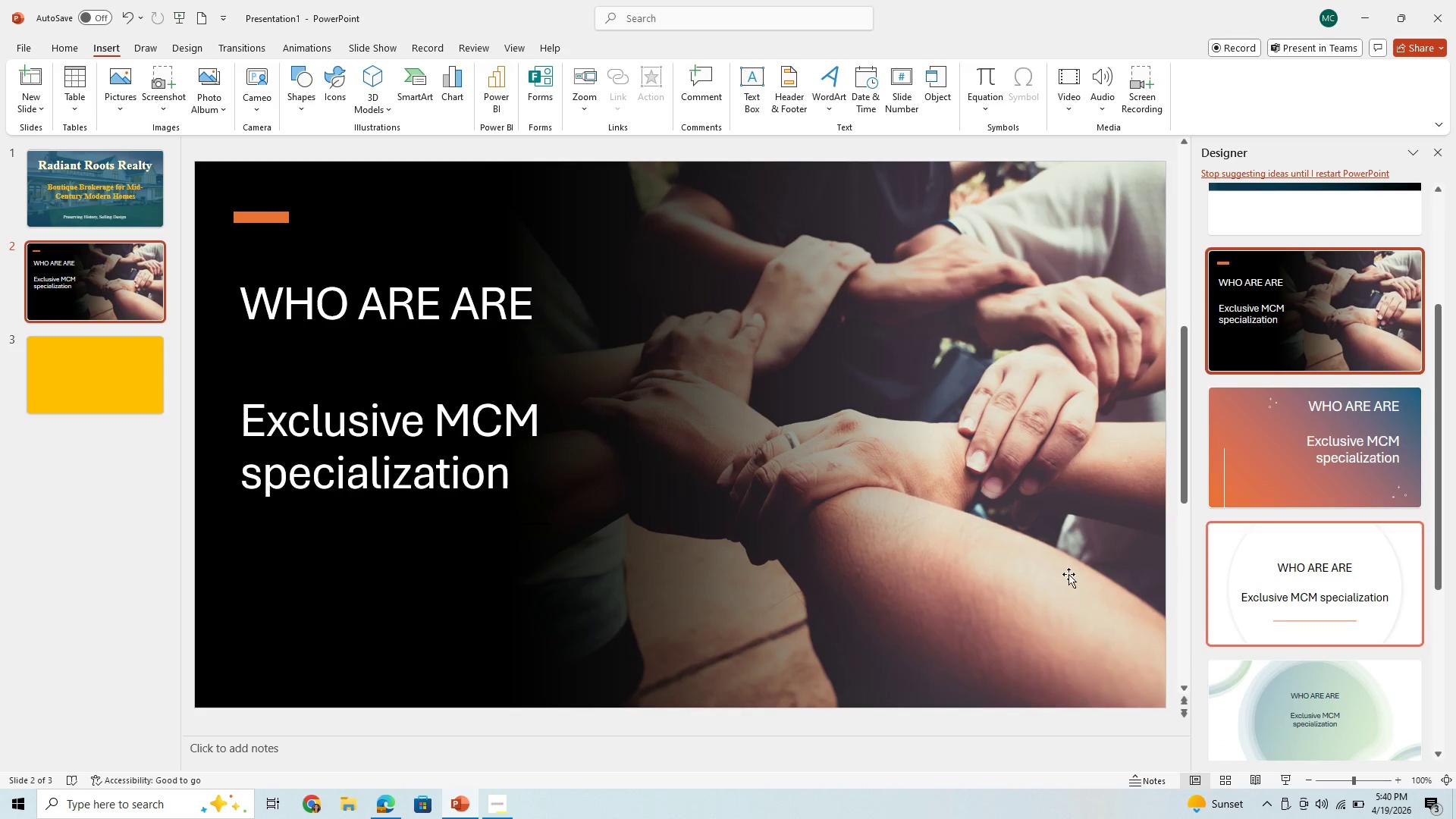 
double_click([645, 498])
 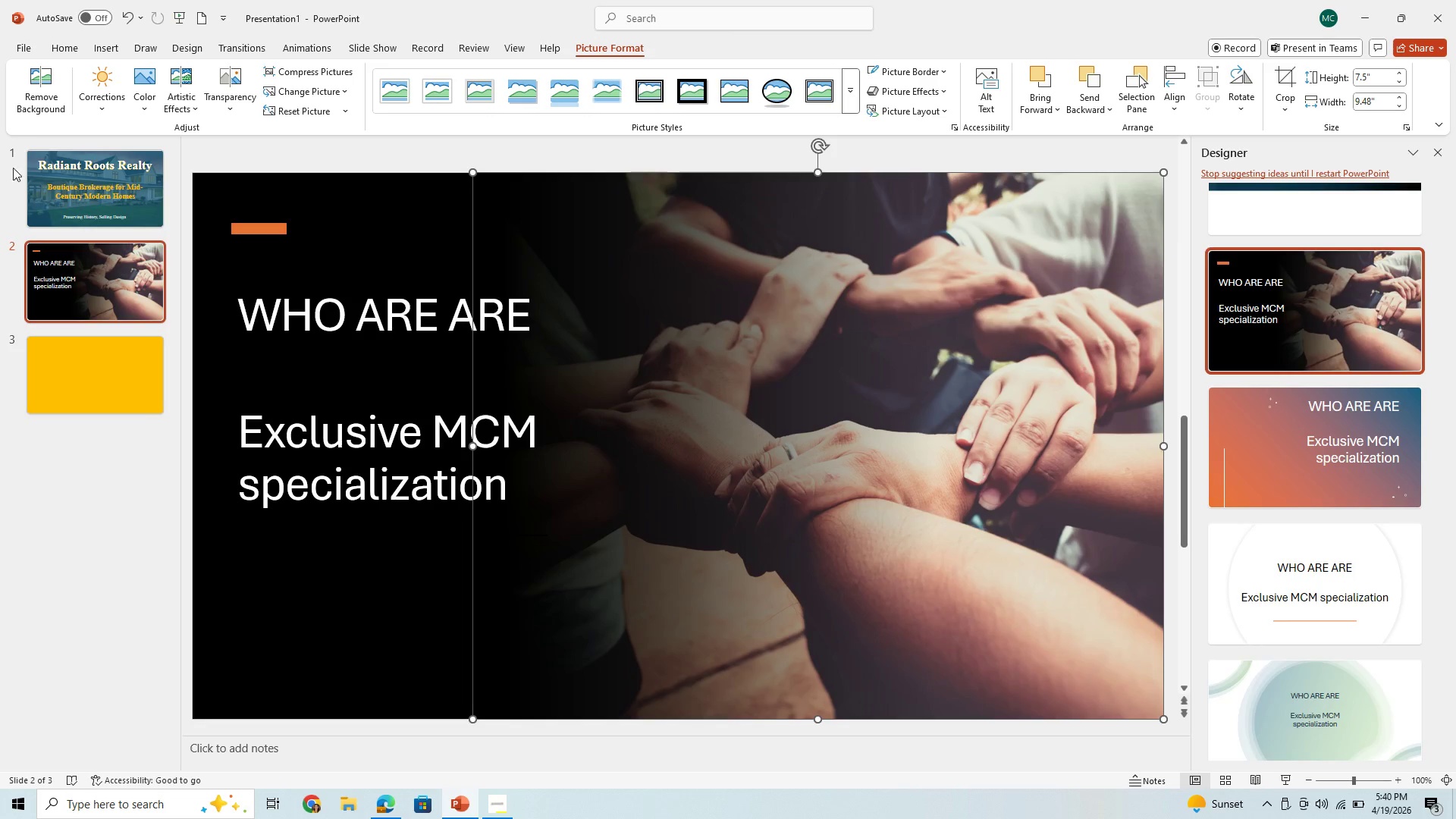 
wait(5.22)
 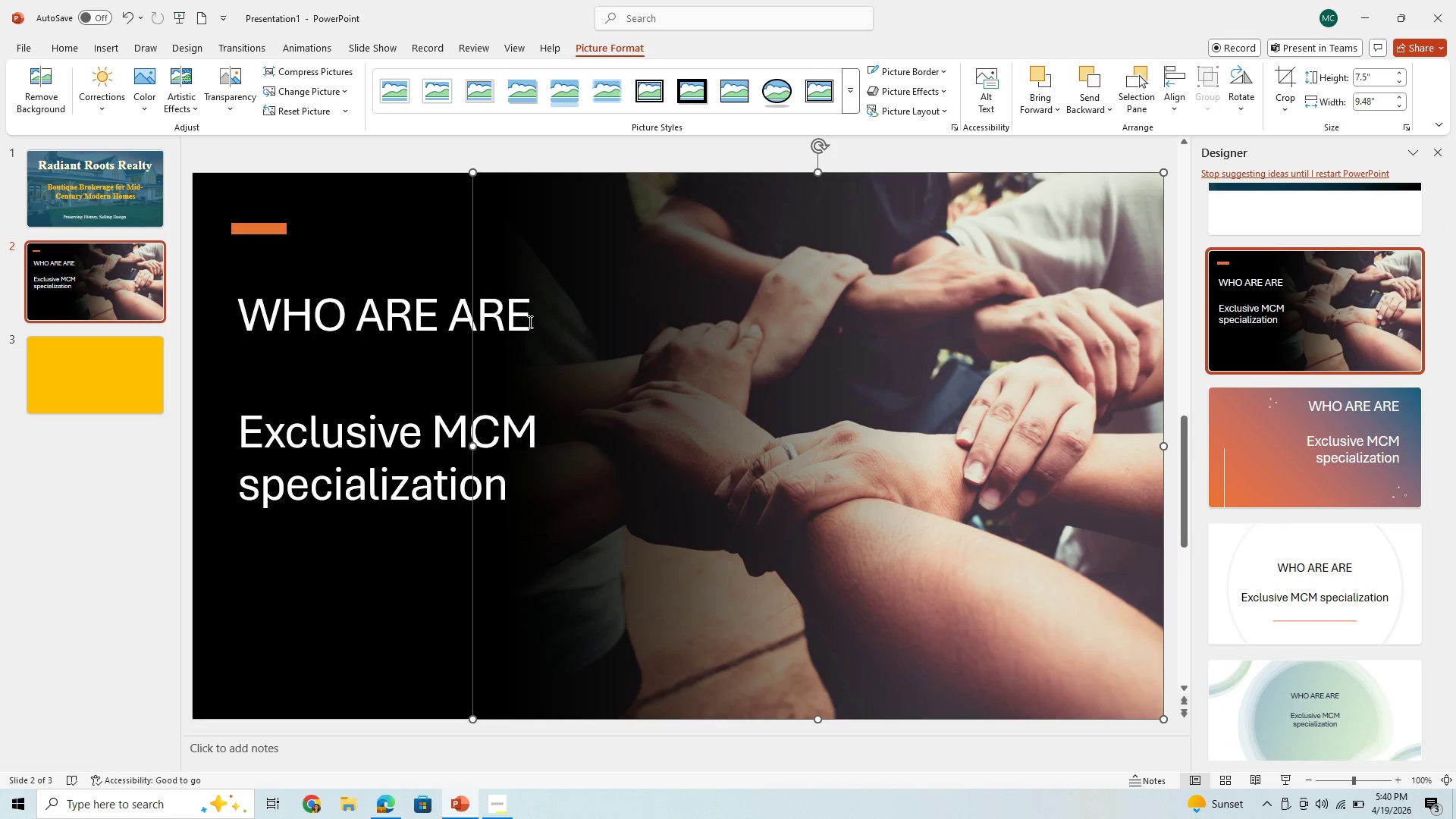 
left_click([127, 13])
 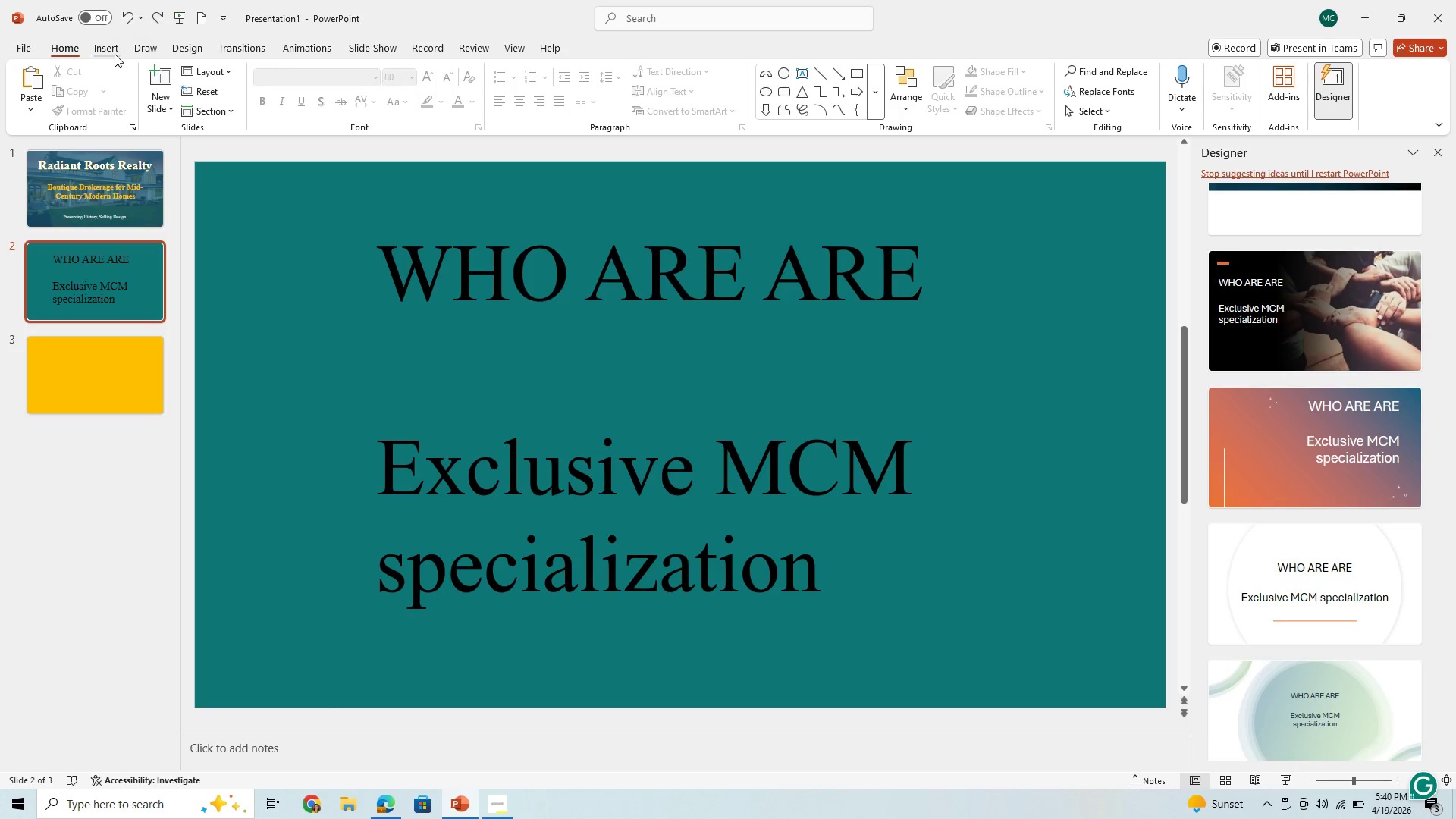 
left_click([115, 53])
 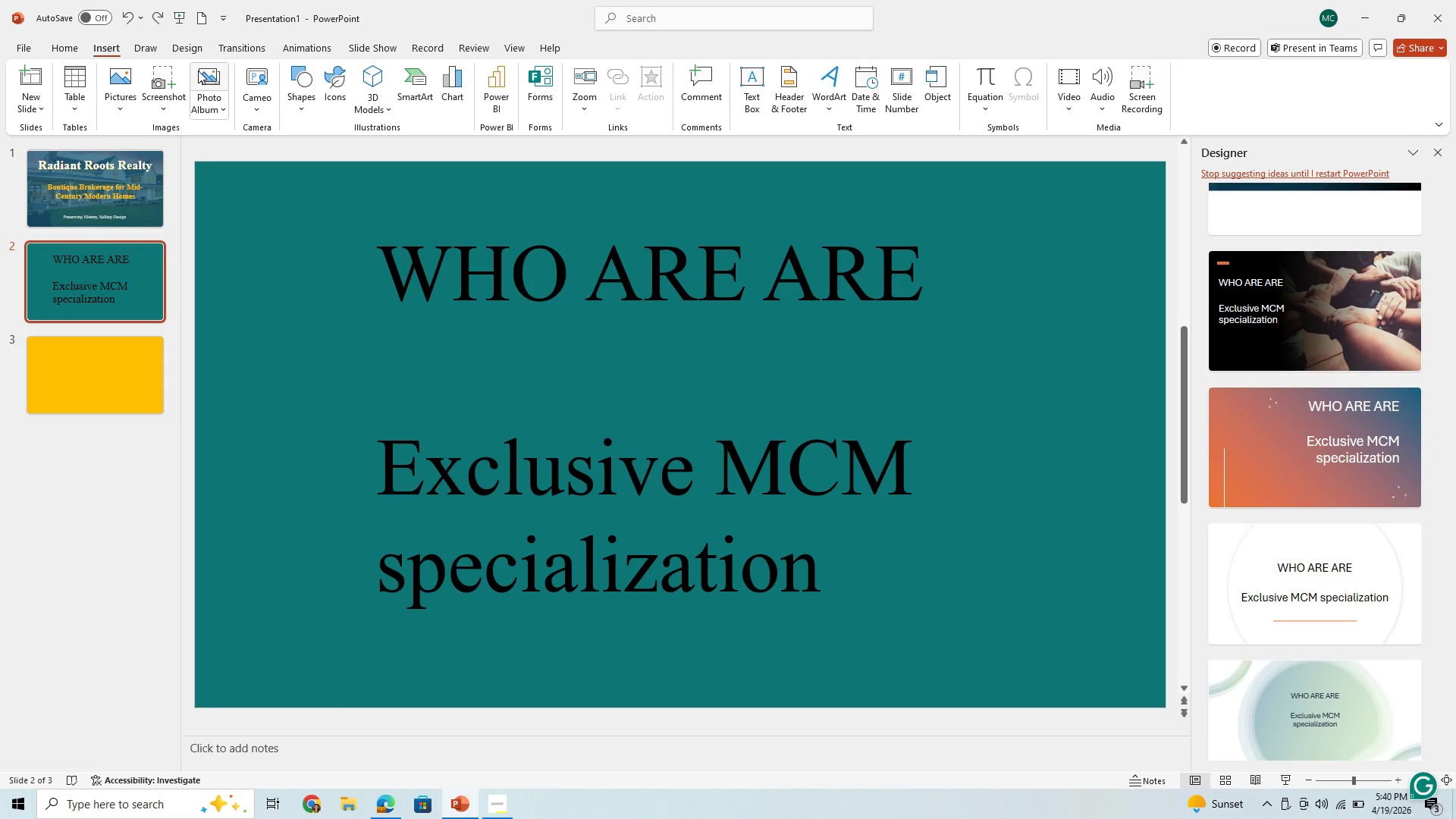 
wait(6.66)
 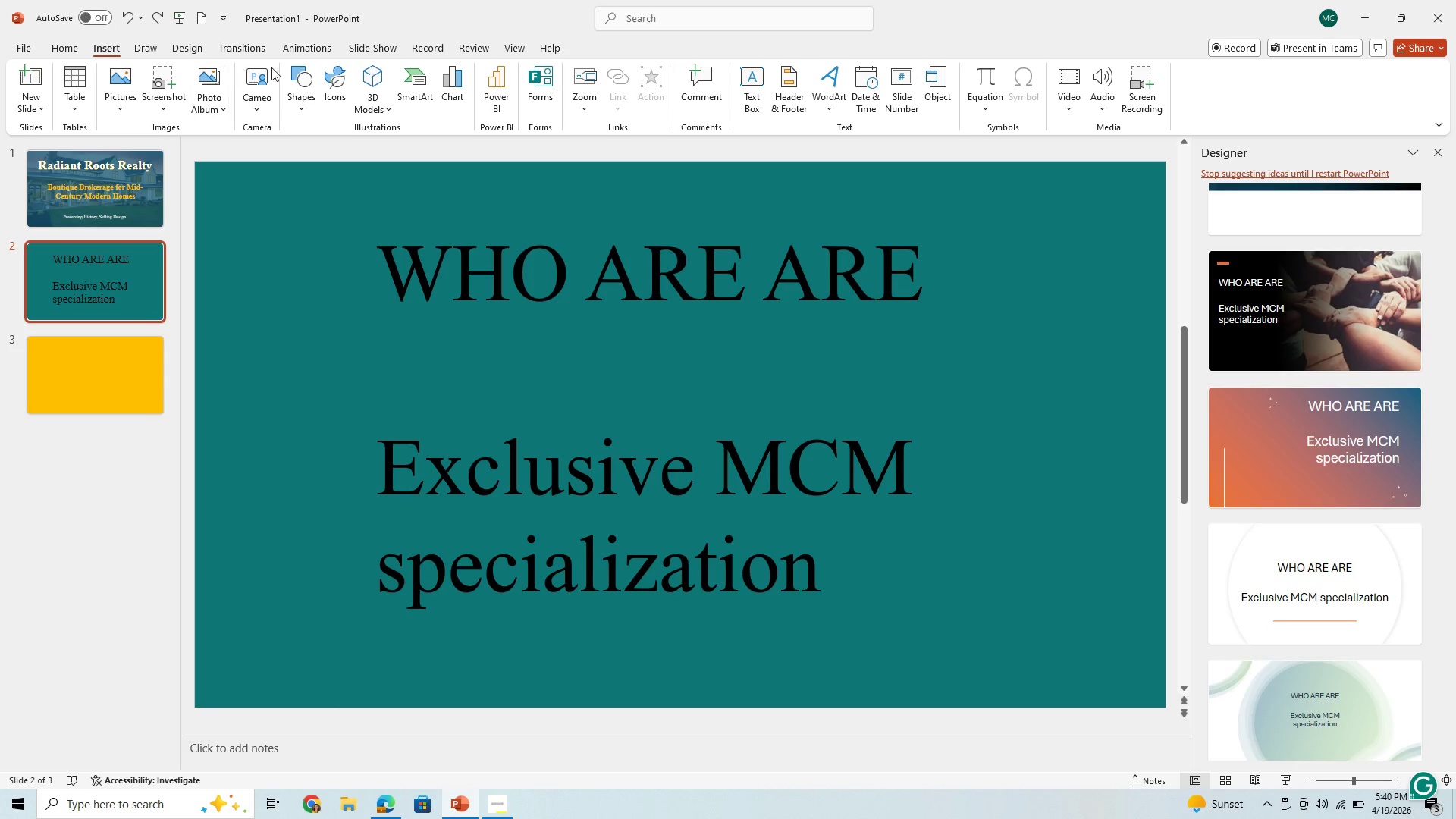 
left_click([325, 83])
 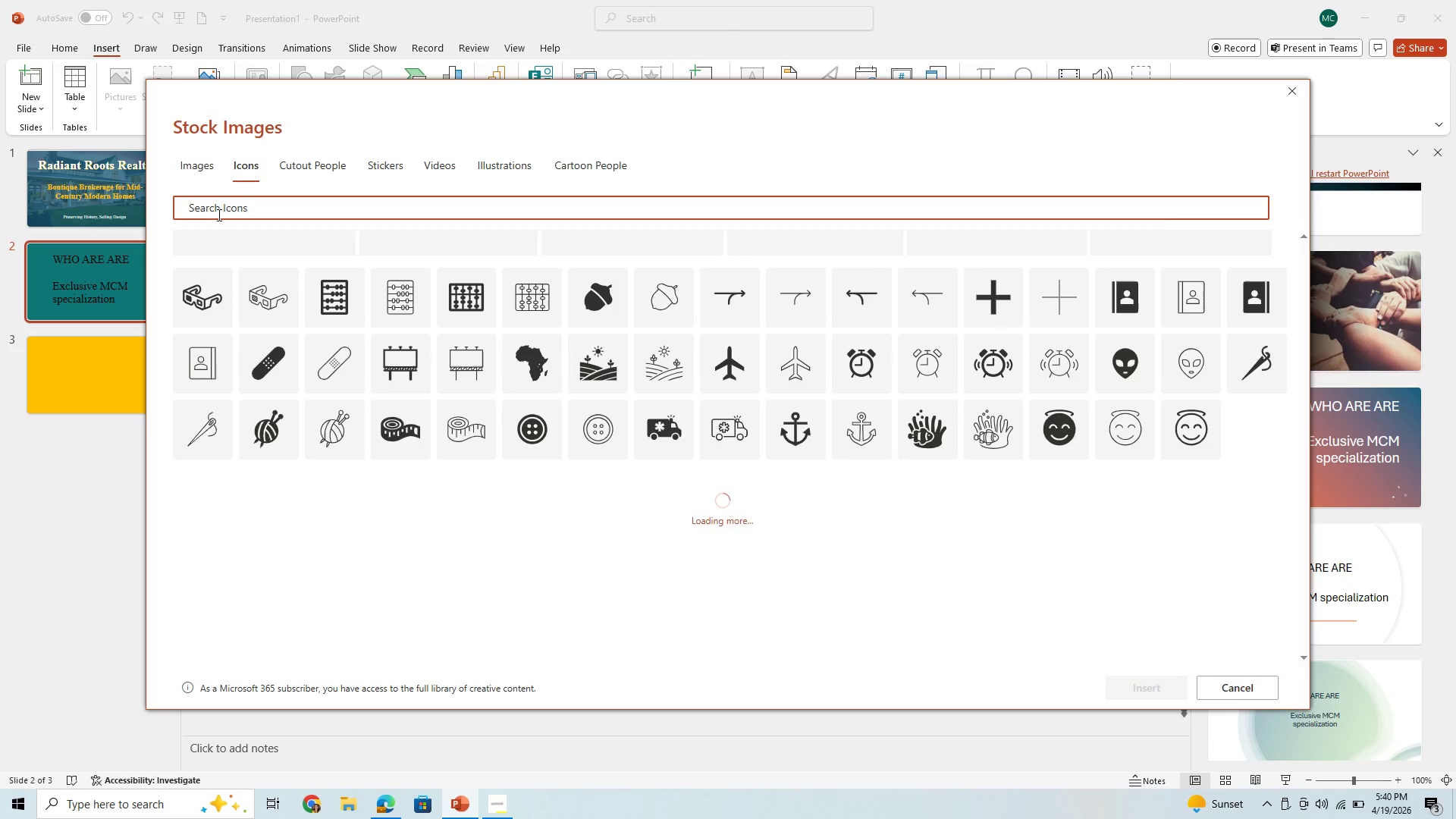 
left_click([206, 167])
 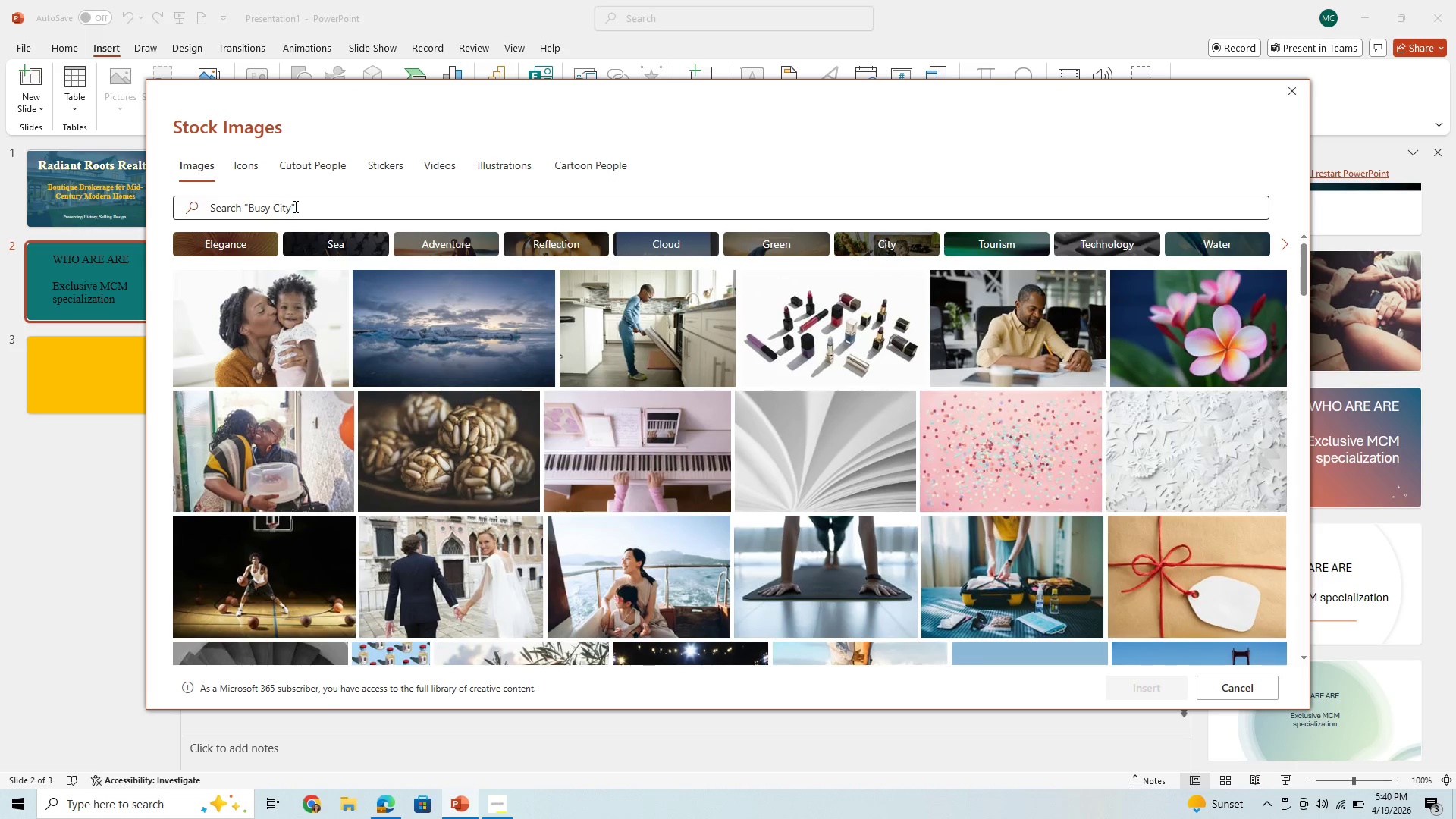 
left_click_drag(start_coordinate=[297, 206], to_coordinate=[170, 220])
 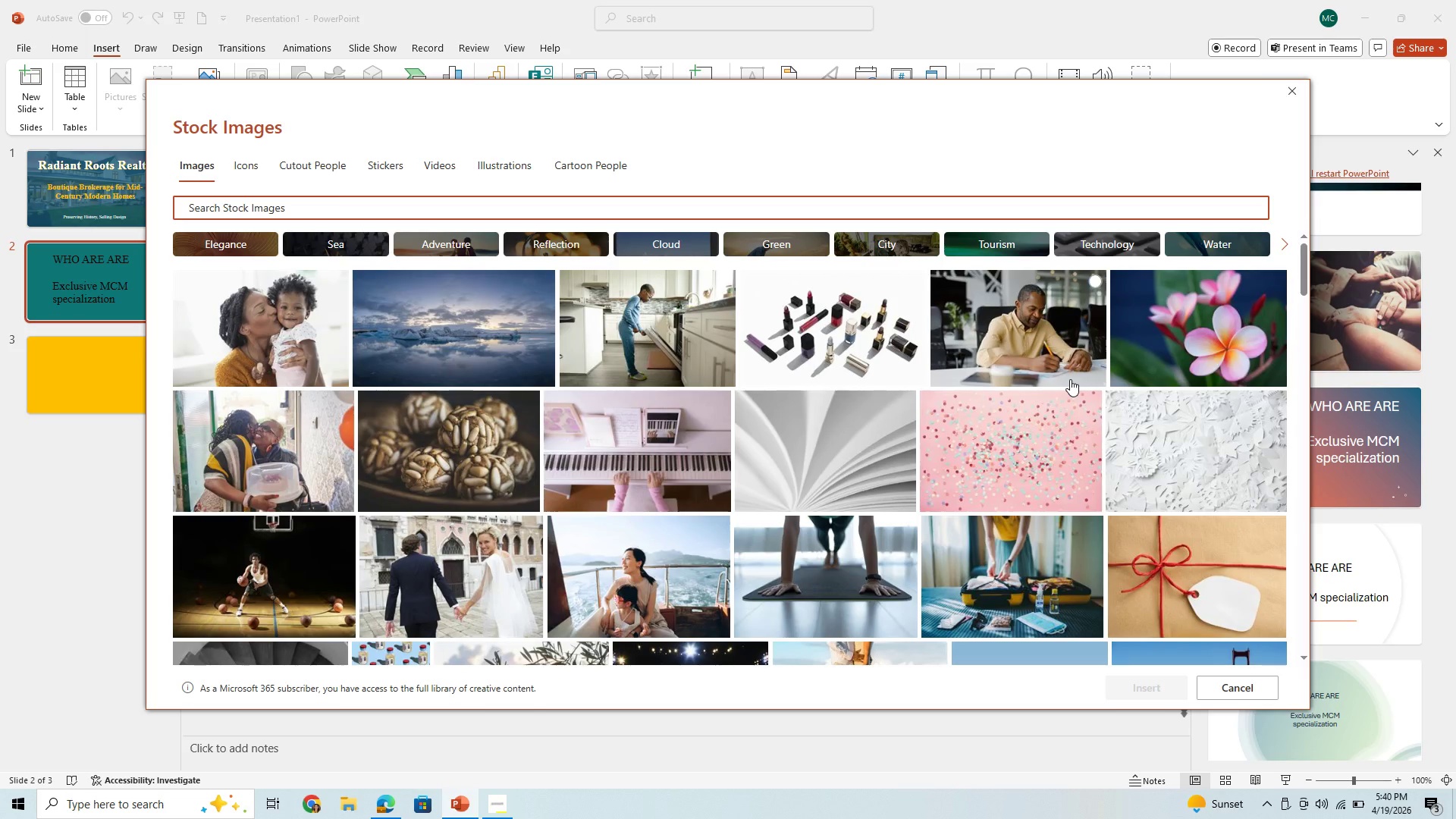 
type(wo)
 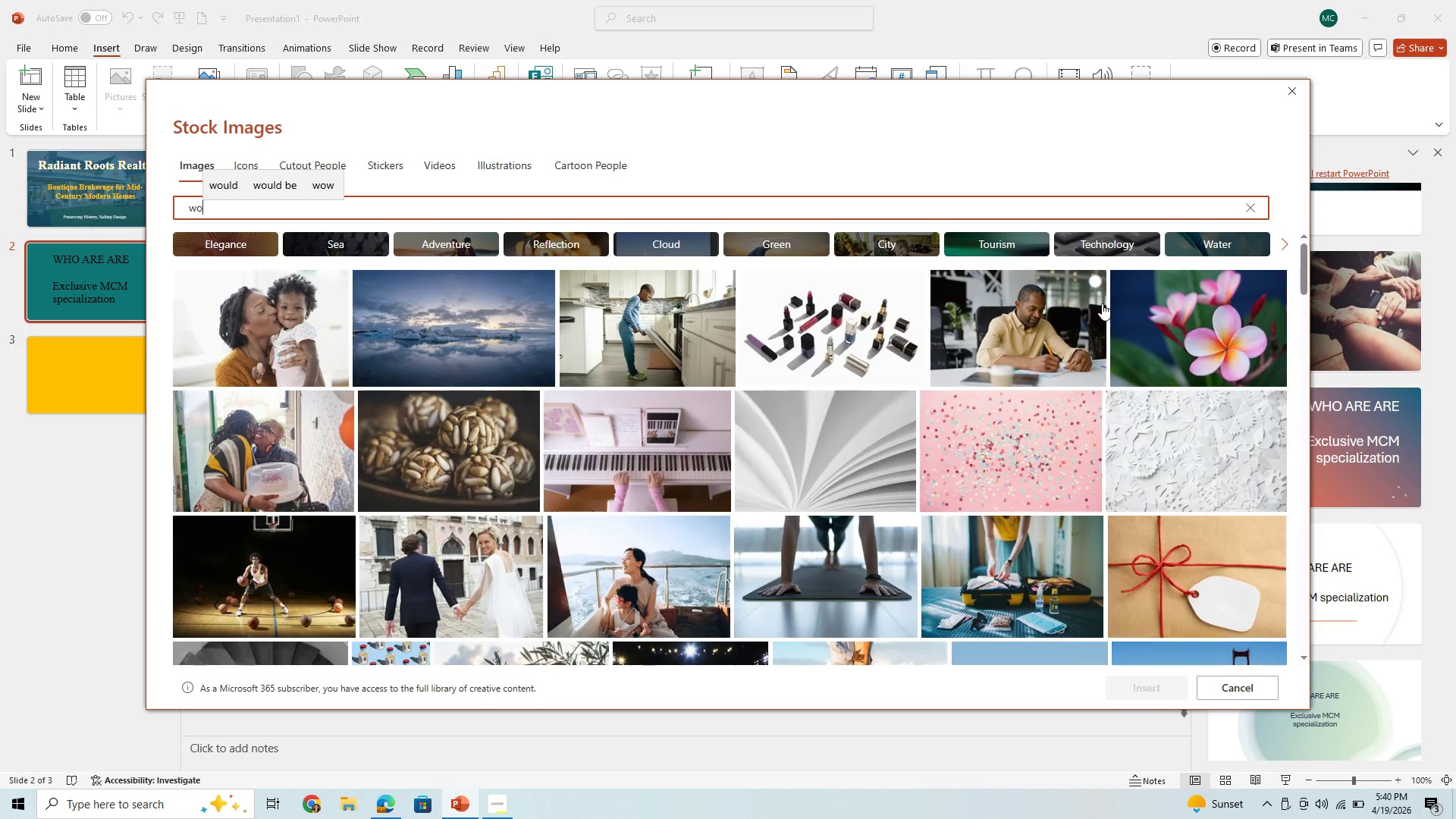 
type(rkers of )
 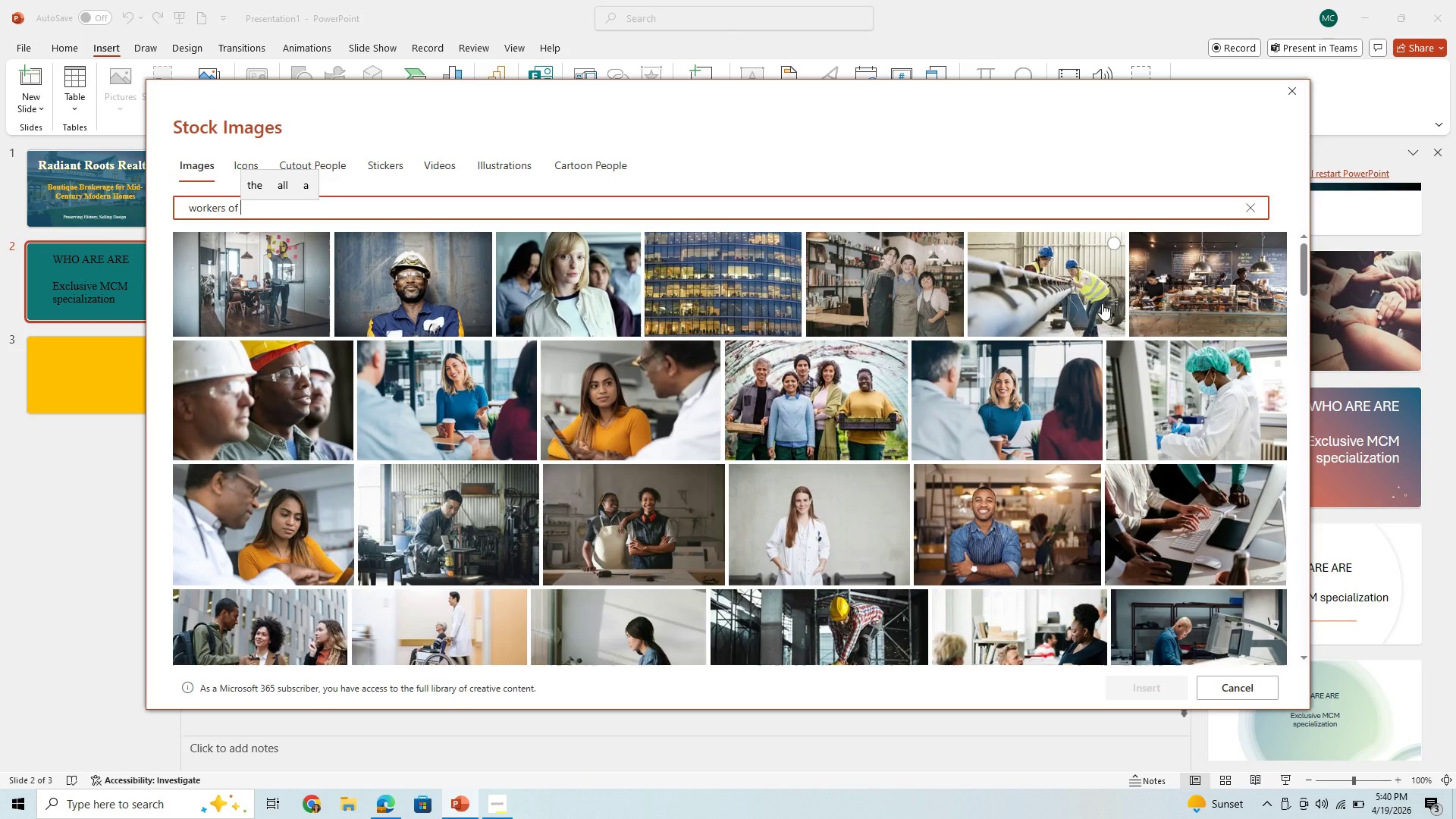 
hold_key(key=Backspace, duration=1.19)
 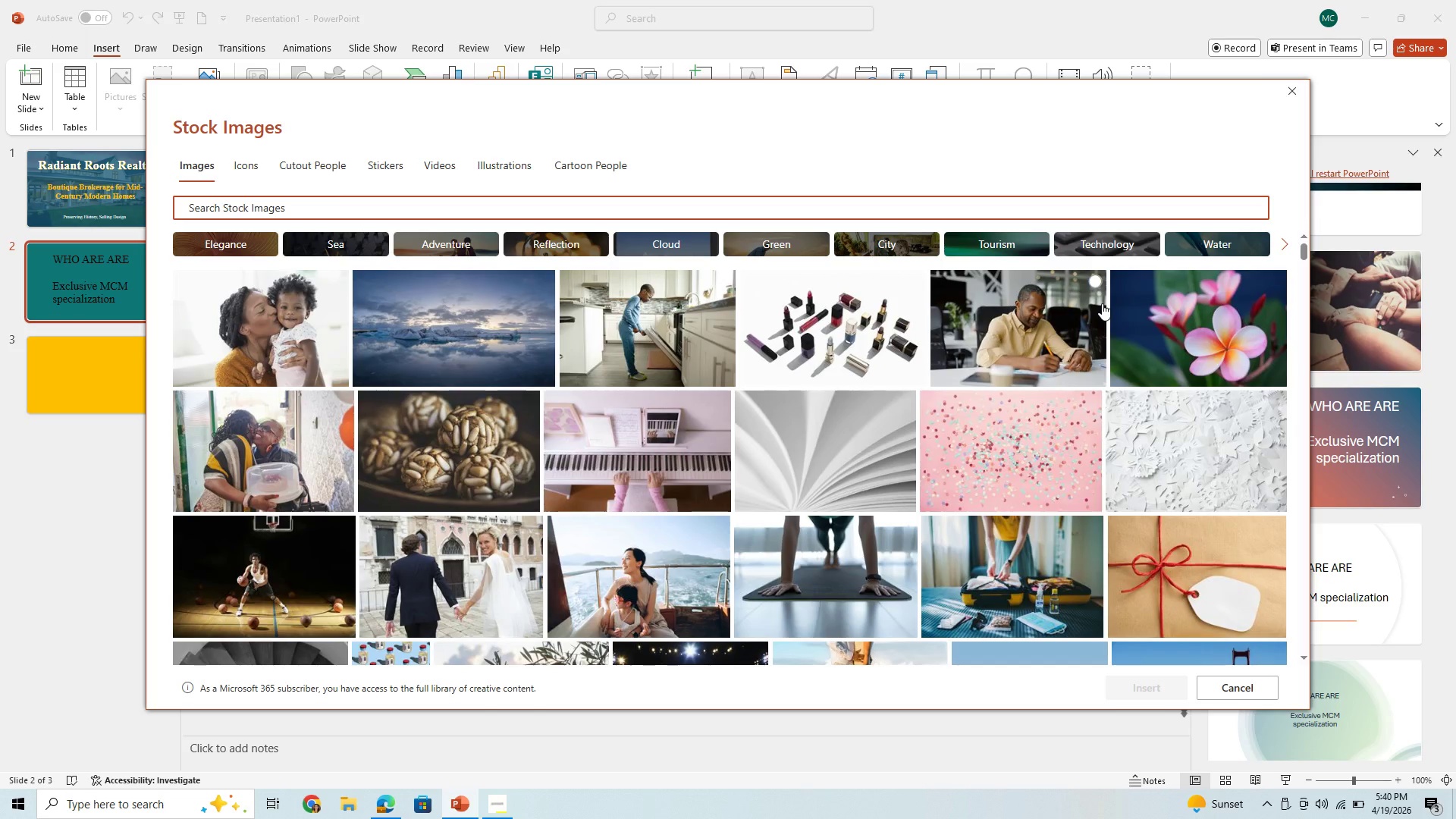 
type(pictures )
 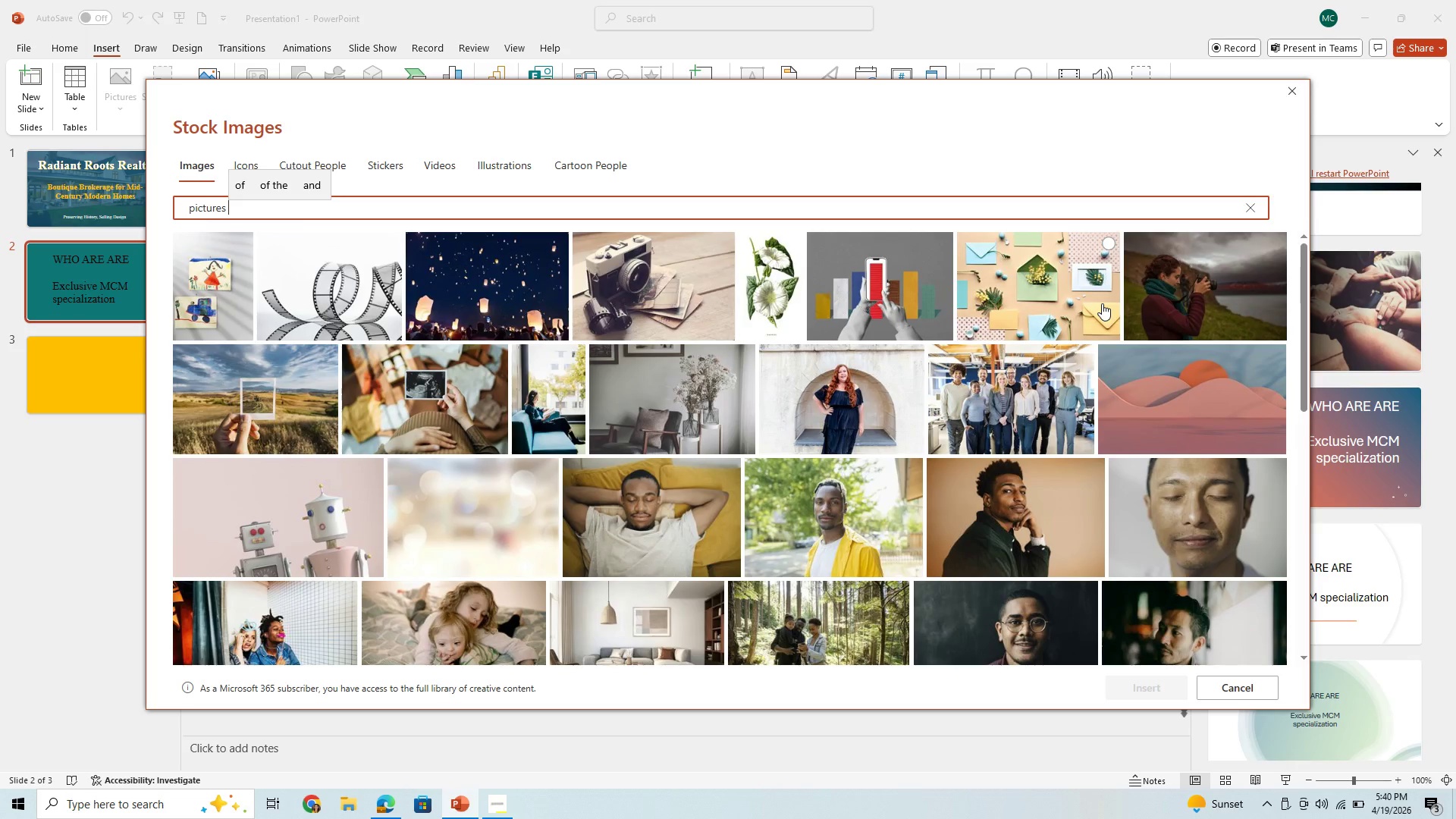 
wait(7.25)
 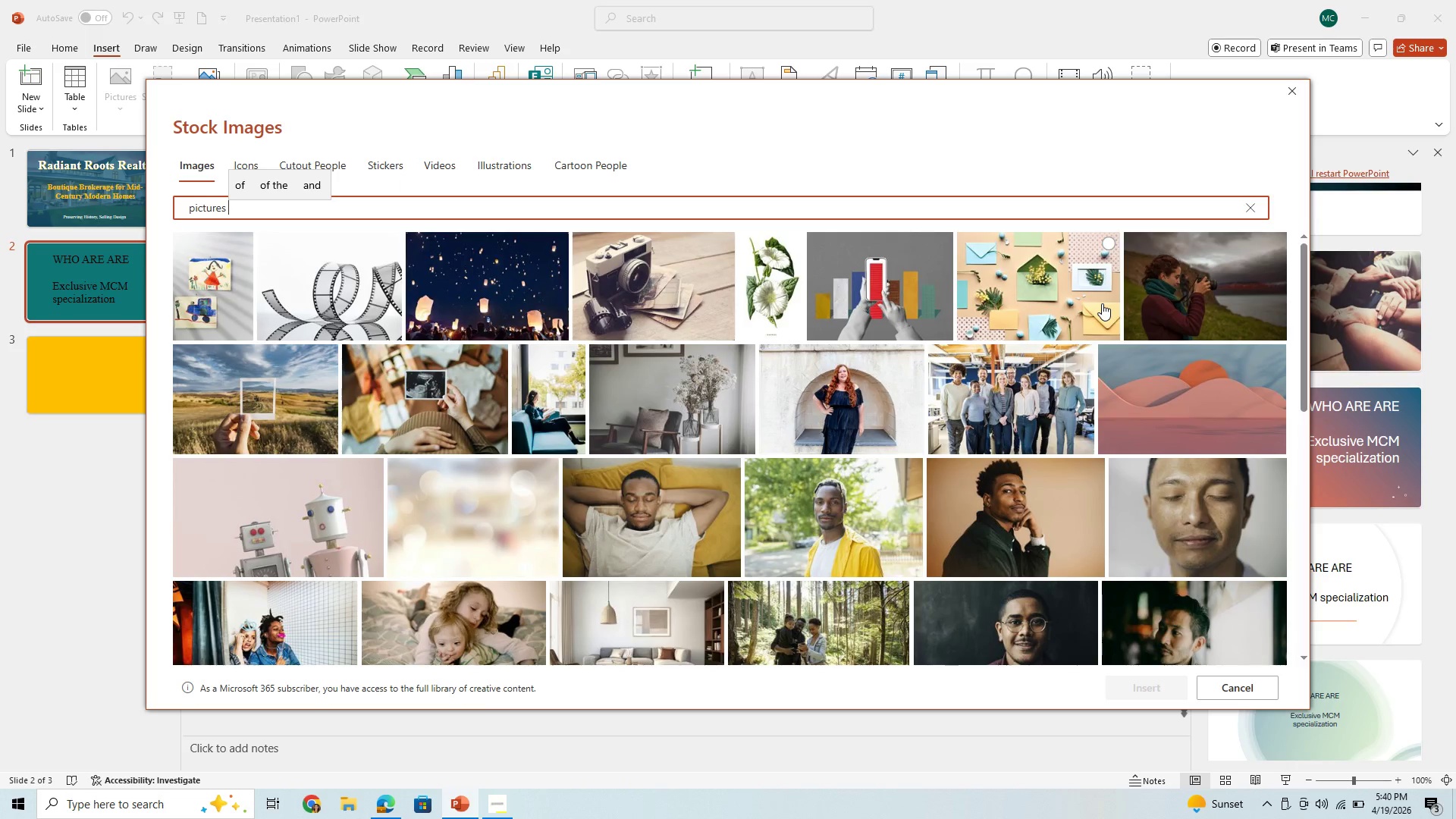 
left_click([1065, 381])
 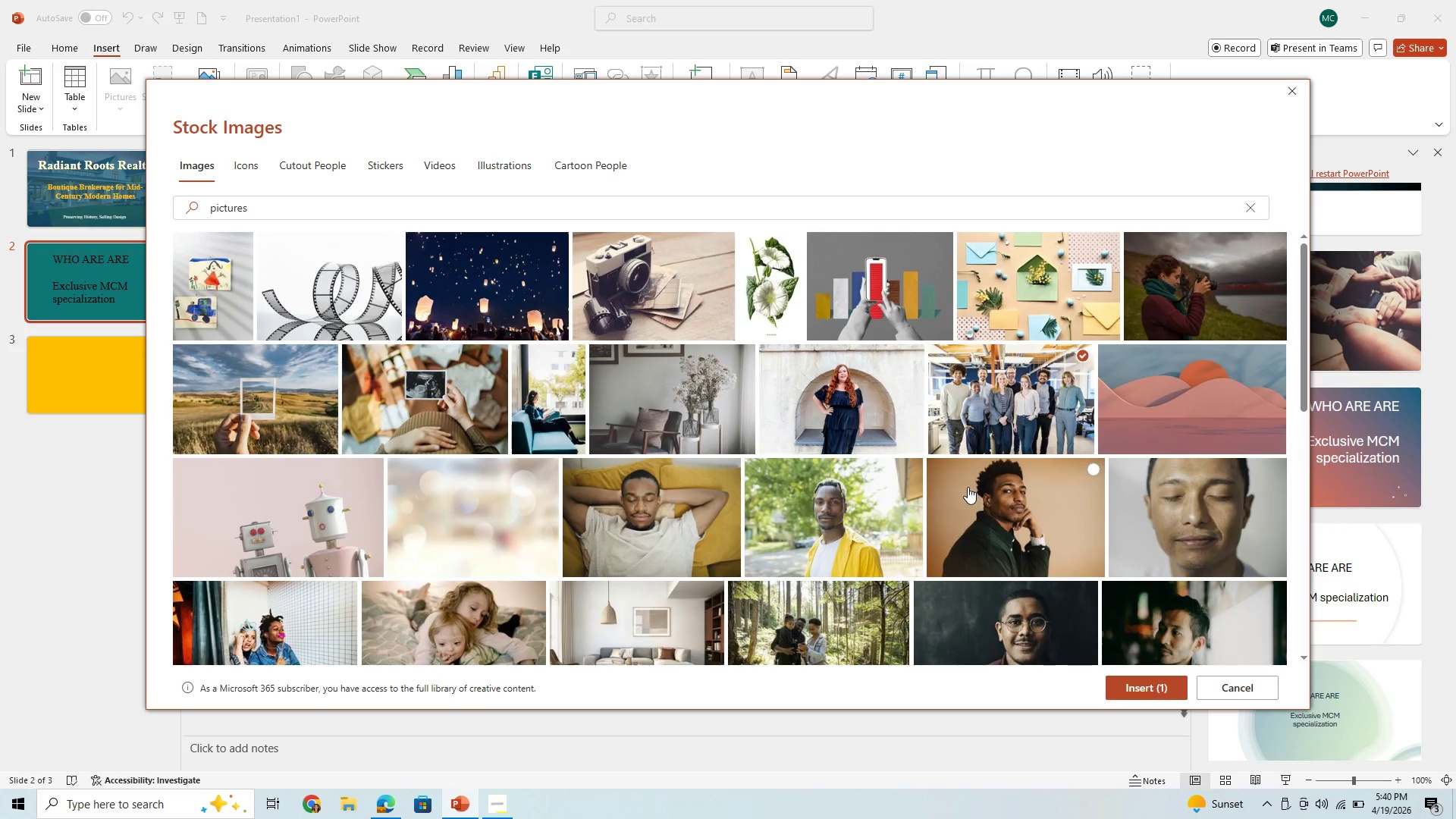 
scroll: coordinate [971, 499], scroll_direction: down, amount: 11.0
 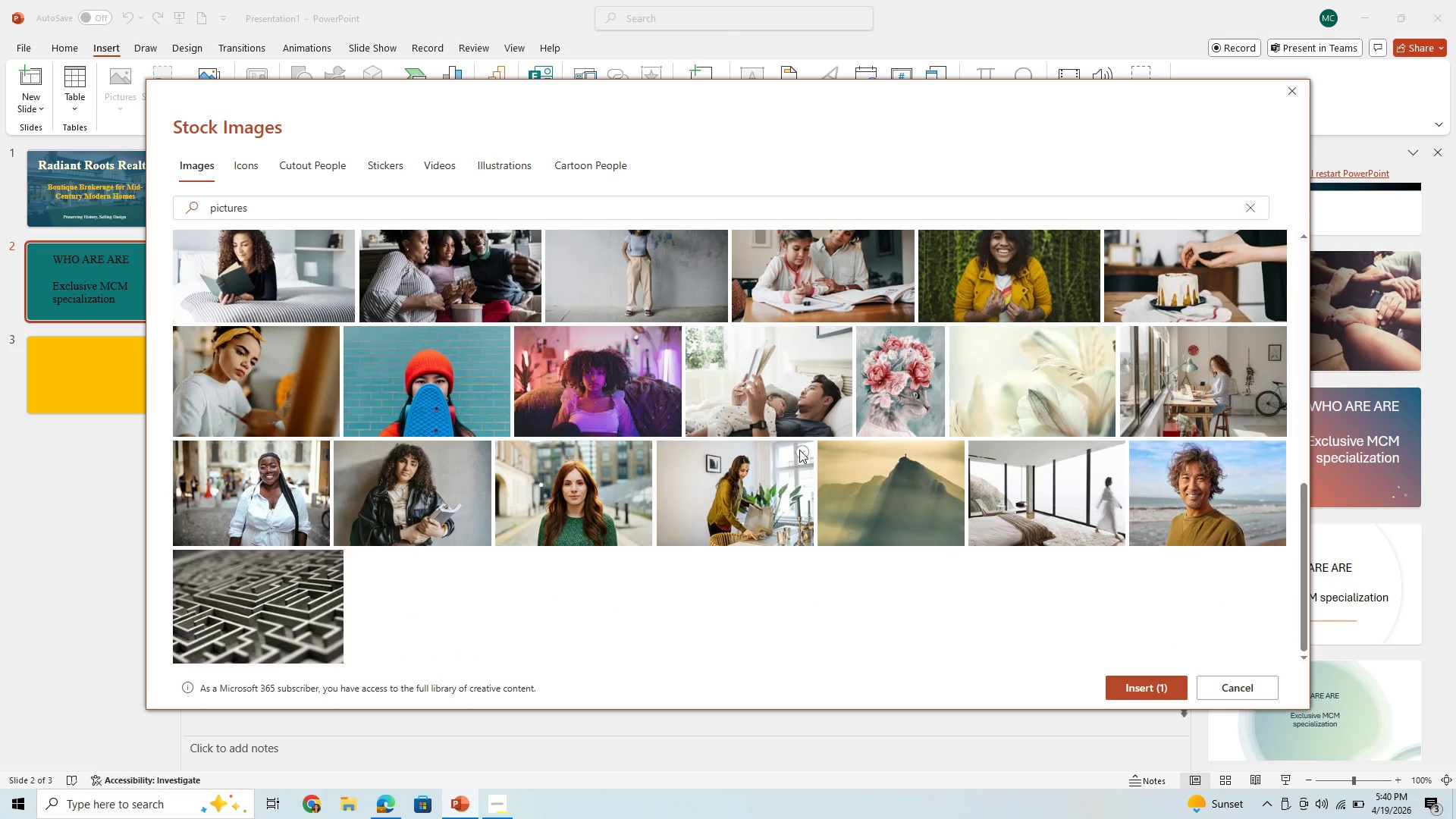 
scroll: coordinate [615, 431], scroll_direction: up, amount: 8.0
 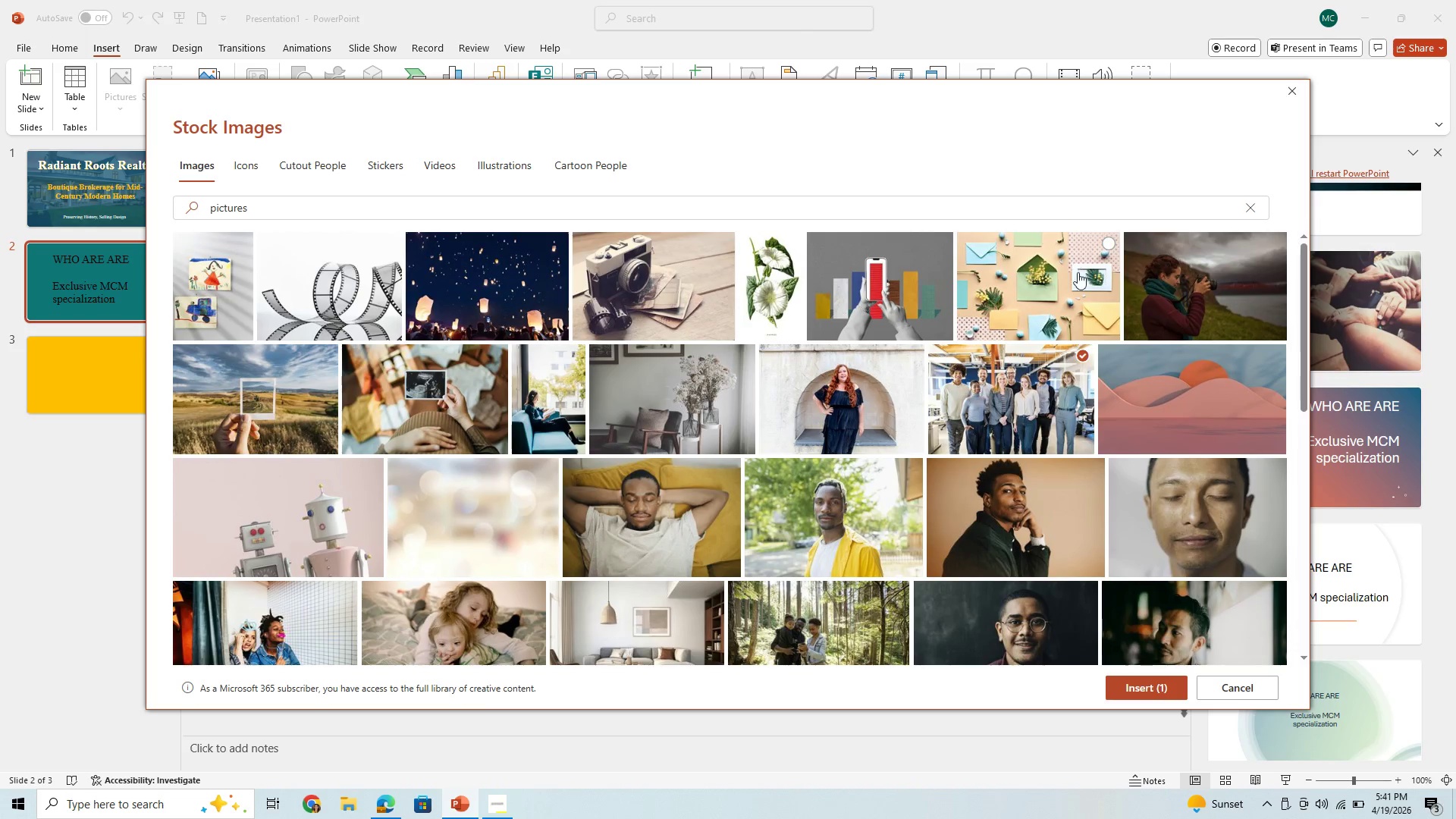 
wait(5.57)
 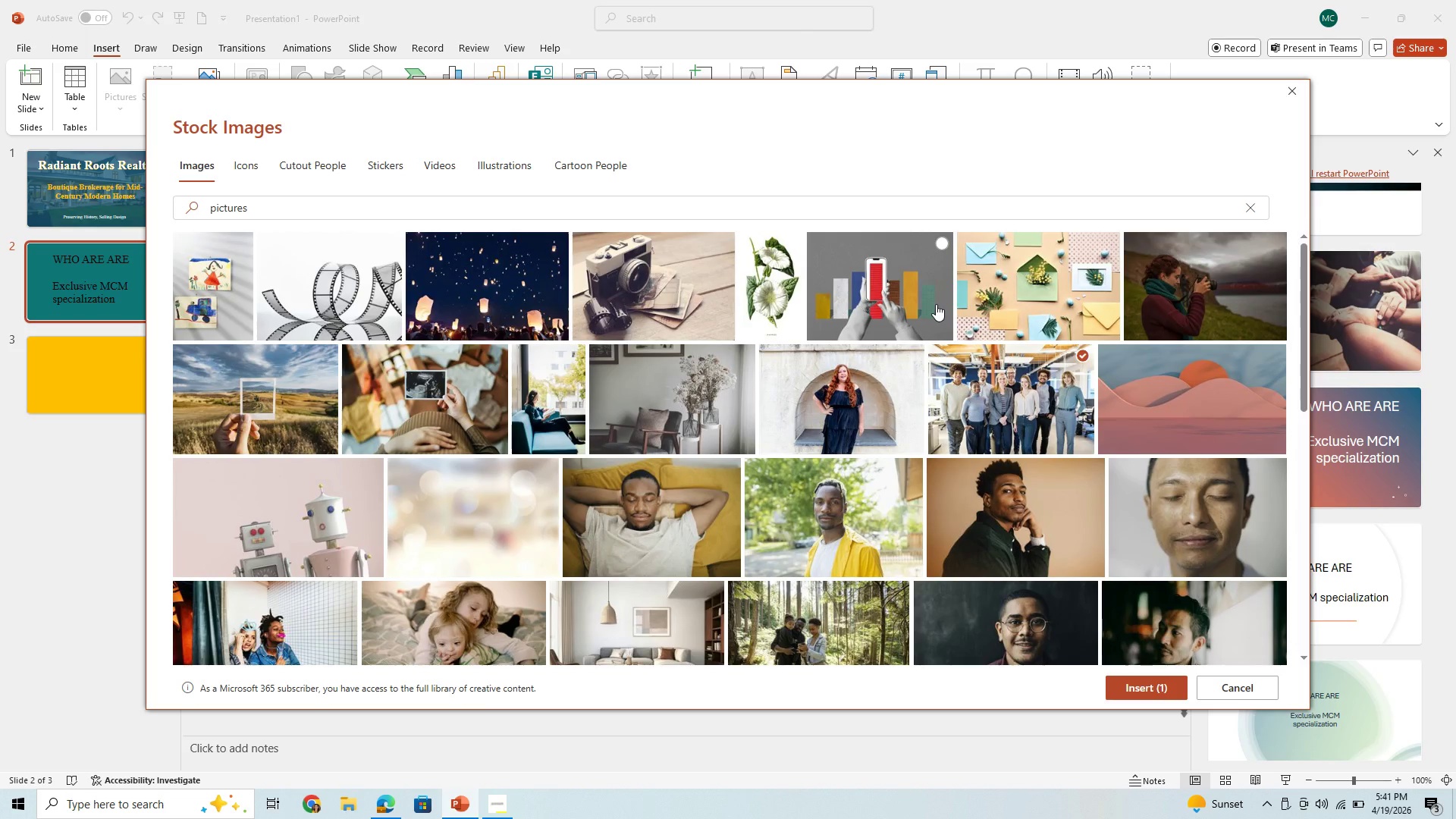 
left_click([1163, 689])
 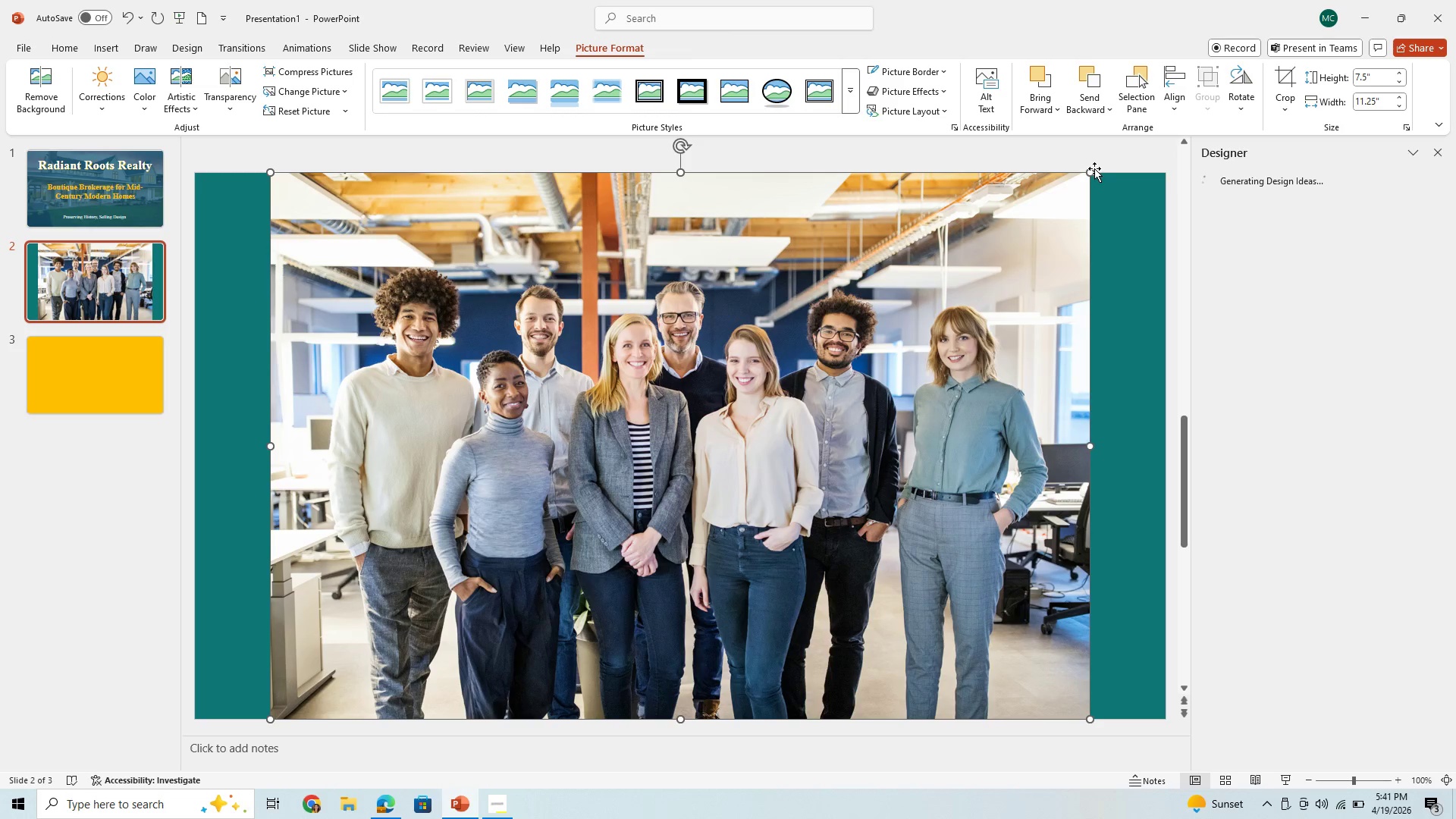 
left_click_drag(start_coordinate=[1090, 173], to_coordinate=[612, 672])
 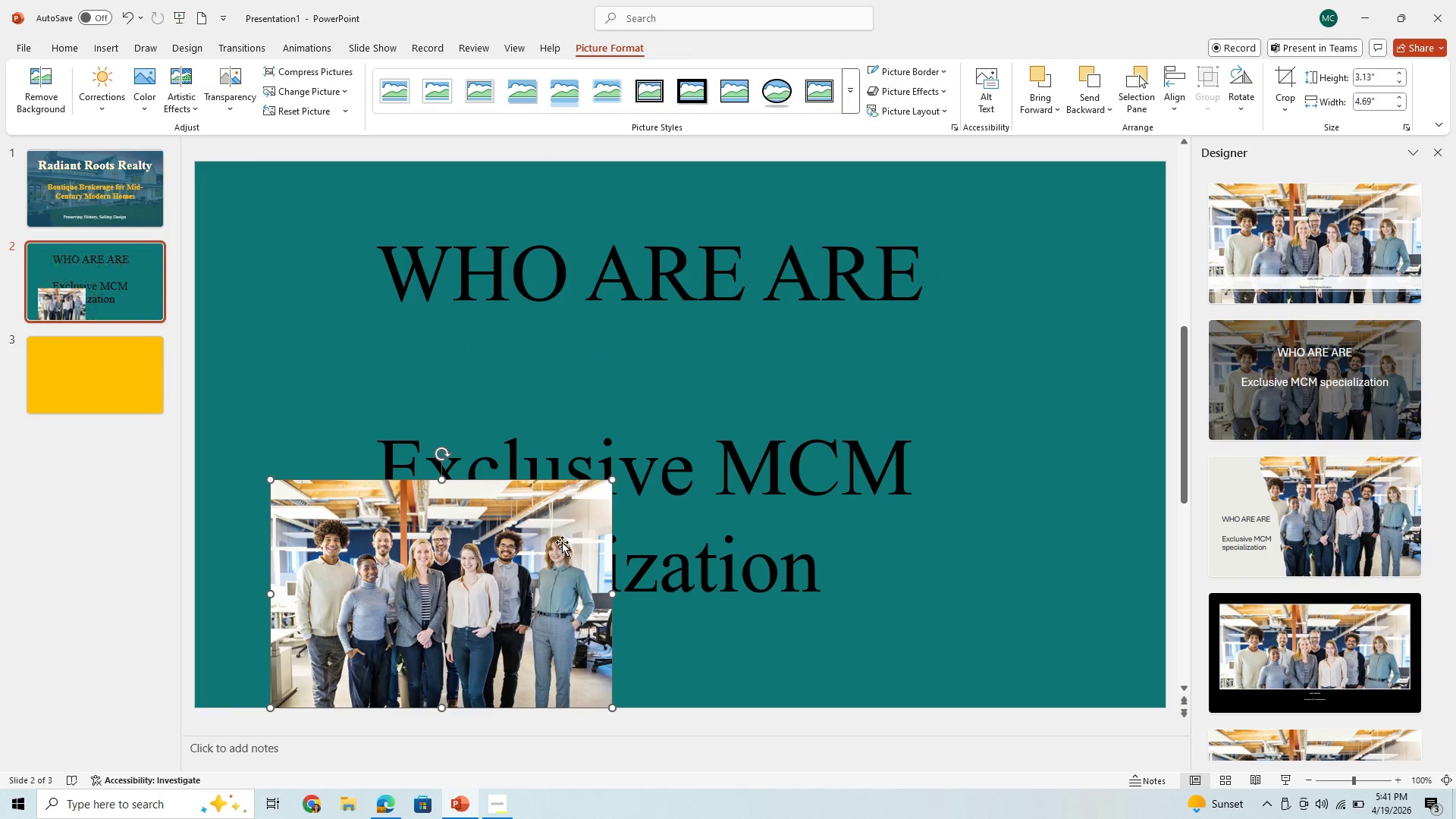 
left_click_drag(start_coordinate=[562, 542], to_coordinate=[519, 513])
 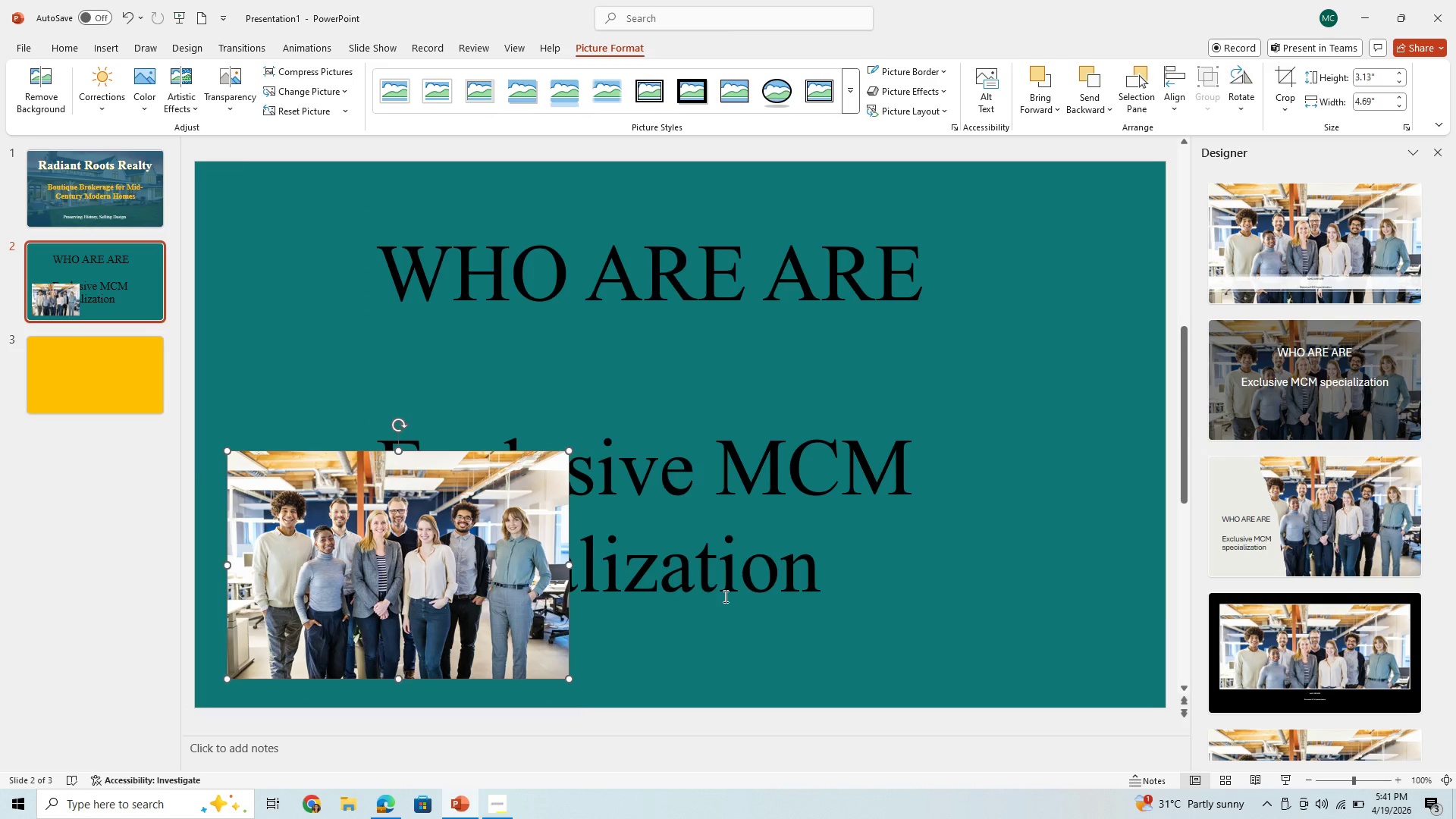 
left_click([728, 596])
 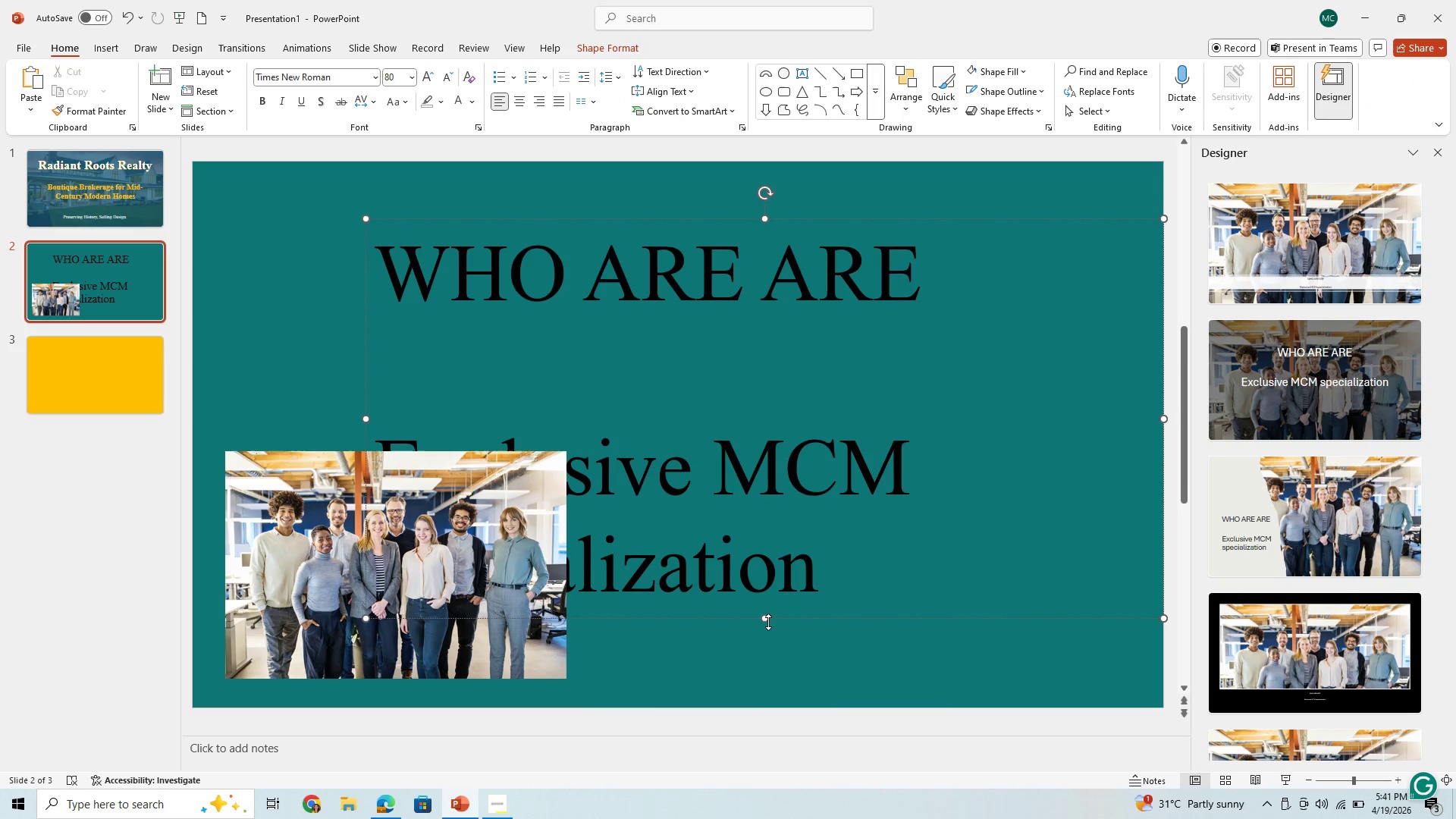 
left_click_drag(start_coordinate=[766, 621], to_coordinate=[794, 393])
 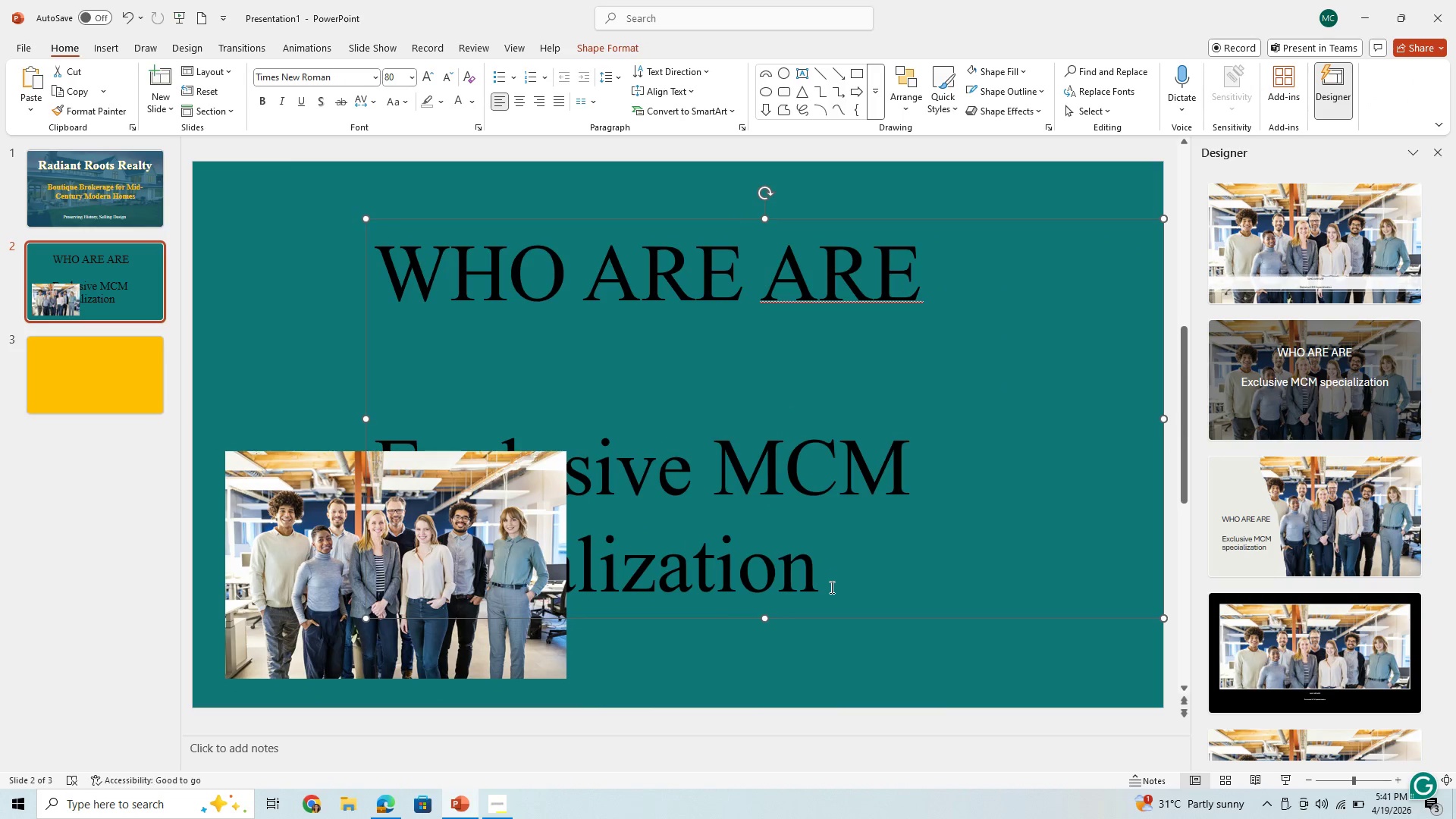 
left_click_drag(start_coordinate=[828, 587], to_coordinate=[488, 371])
 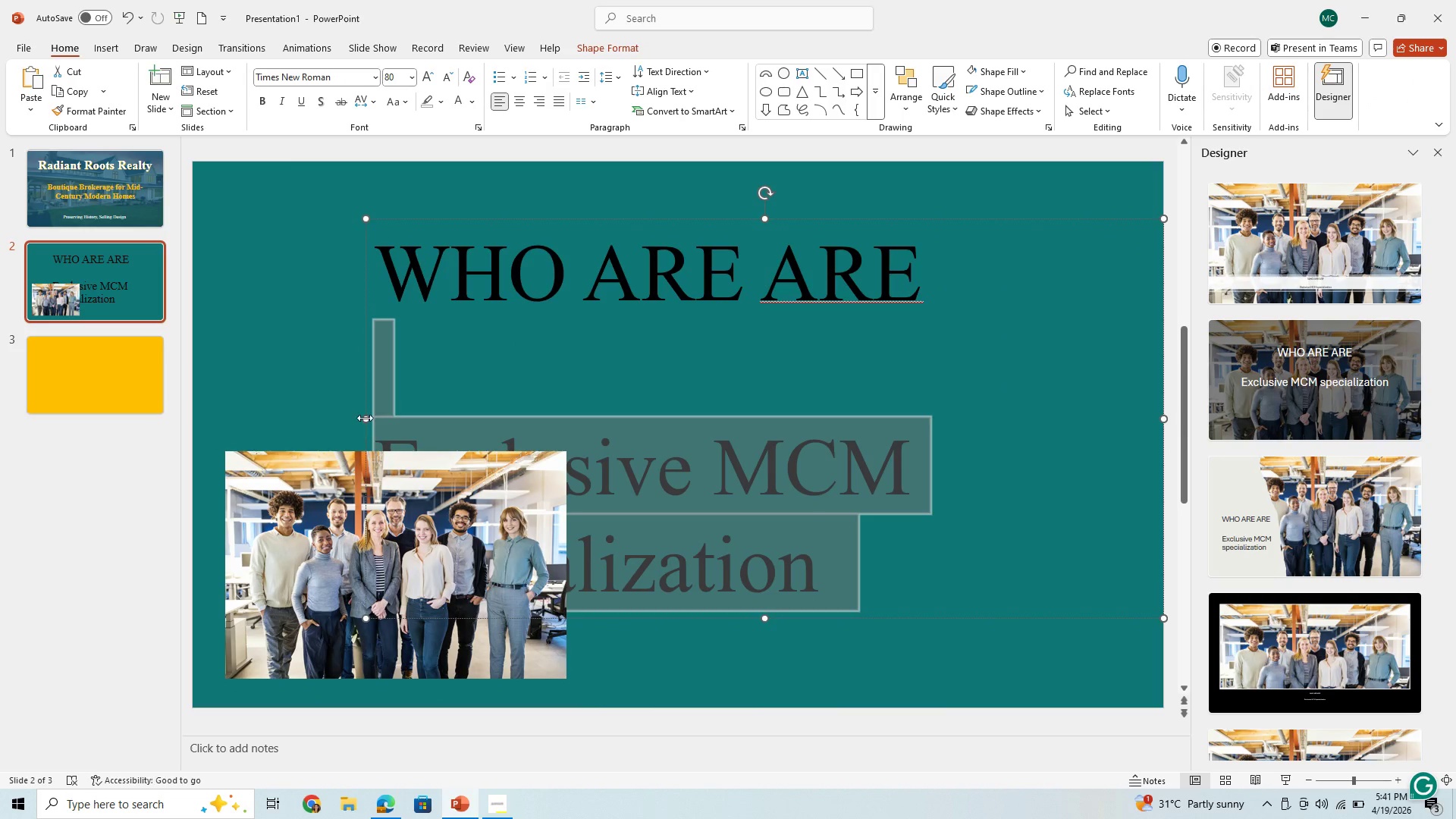 
left_click_drag(start_coordinate=[365, 418], to_coordinate=[143, 381])
 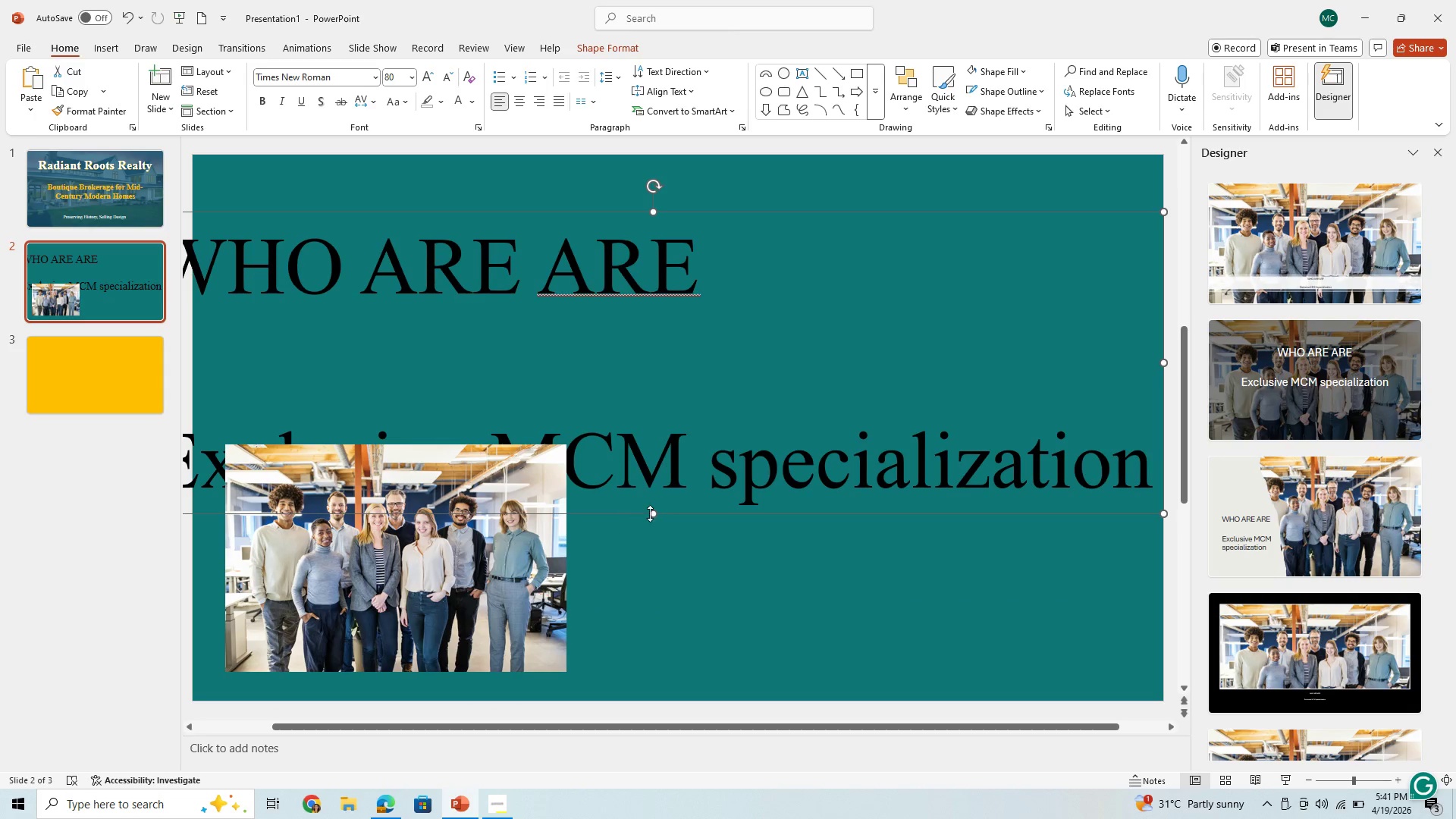 
left_click_drag(start_coordinate=[650, 513], to_coordinate=[696, 393])
 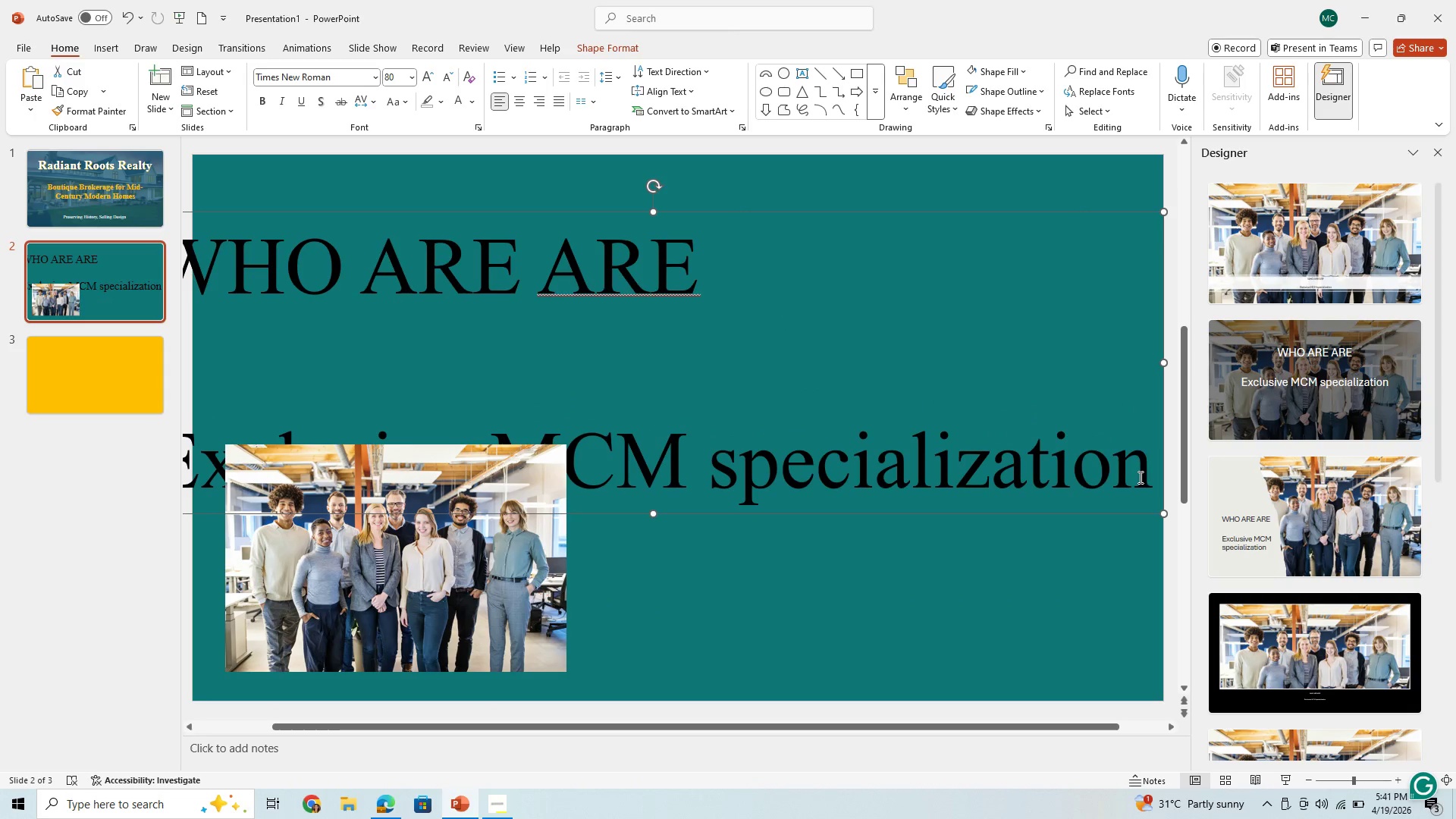 
left_click_drag(start_coordinate=[1143, 468], to_coordinate=[297, 193])
 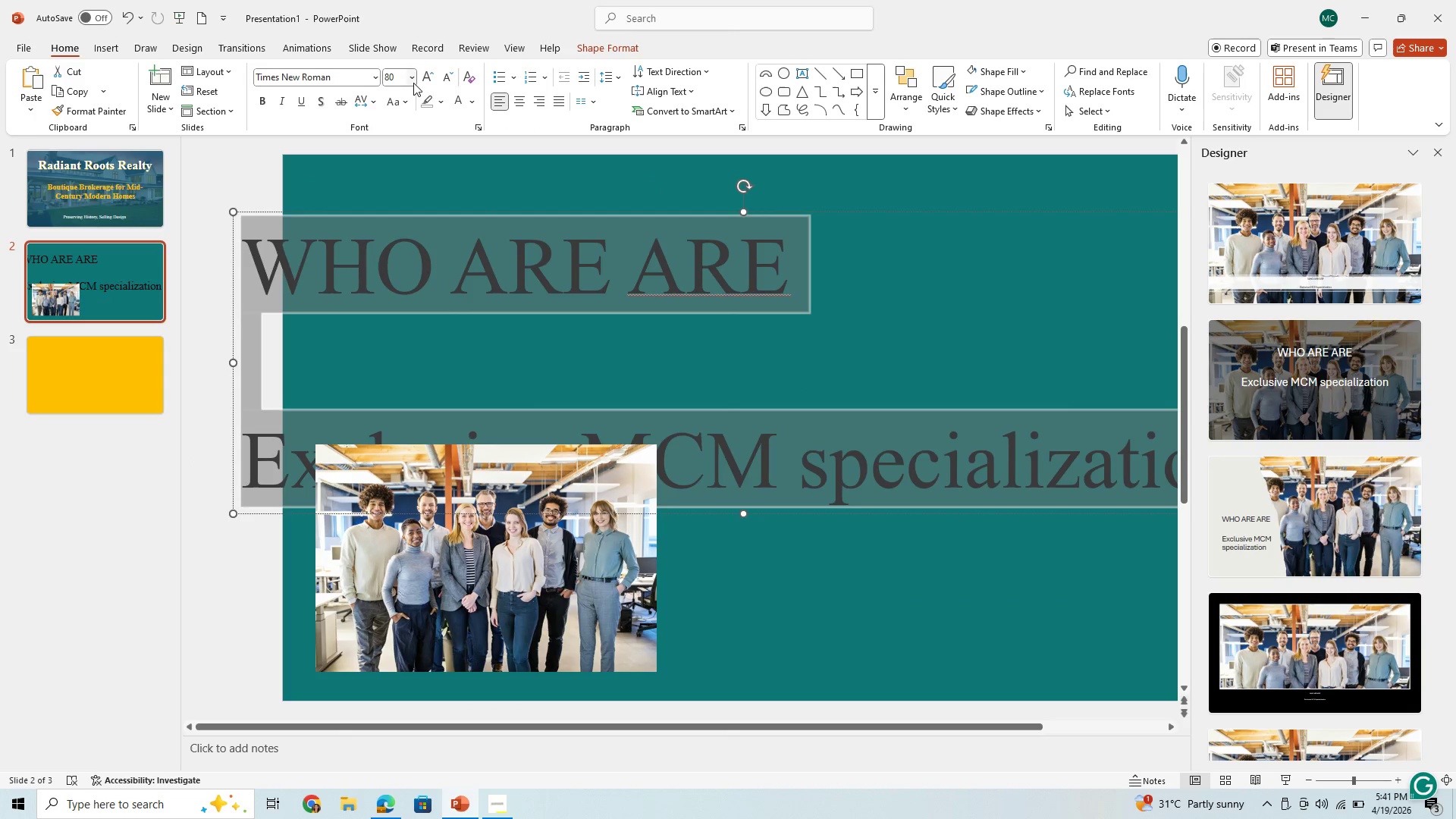 
left_click([413, 83])
 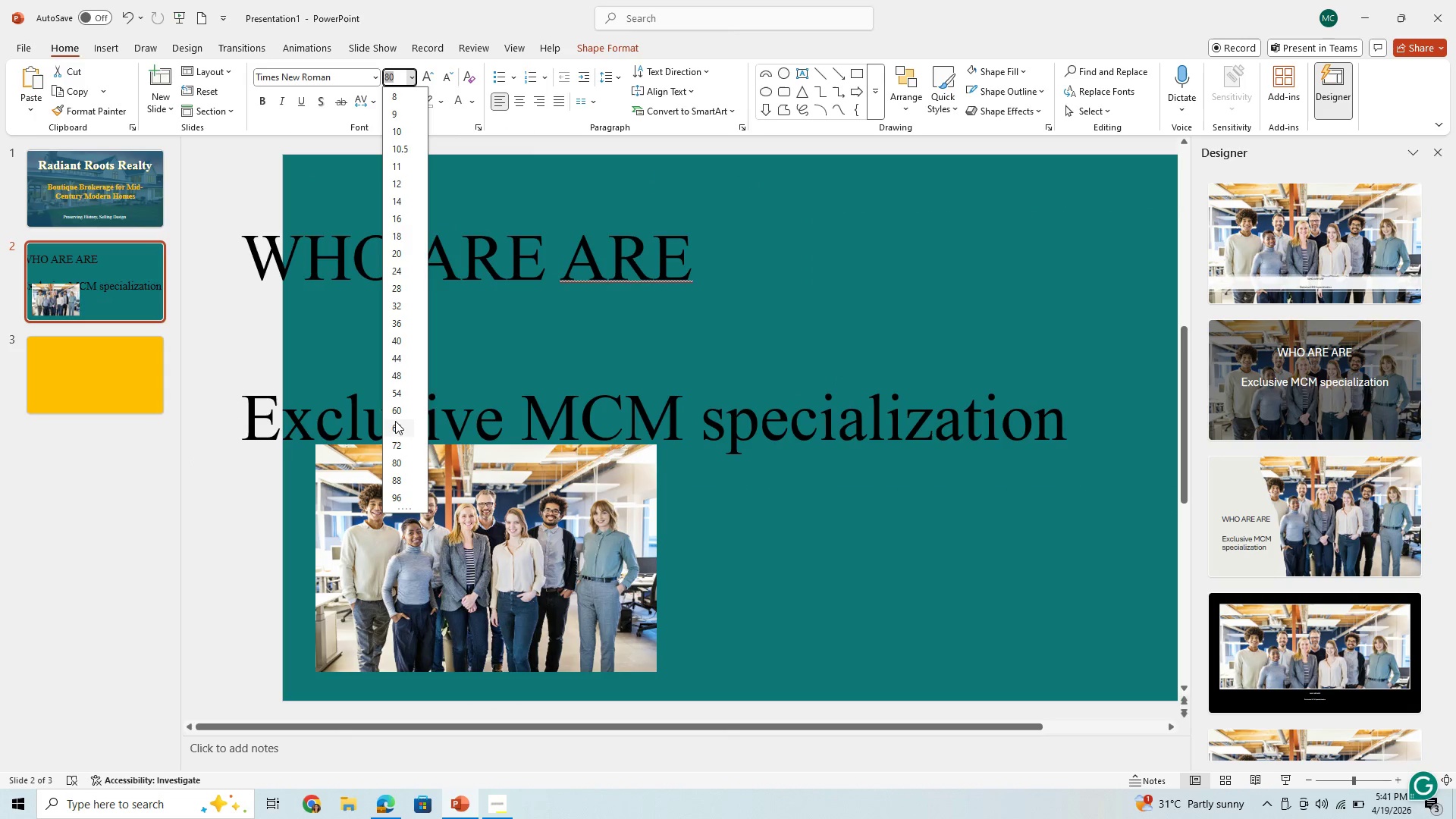 
left_click([395, 421])
 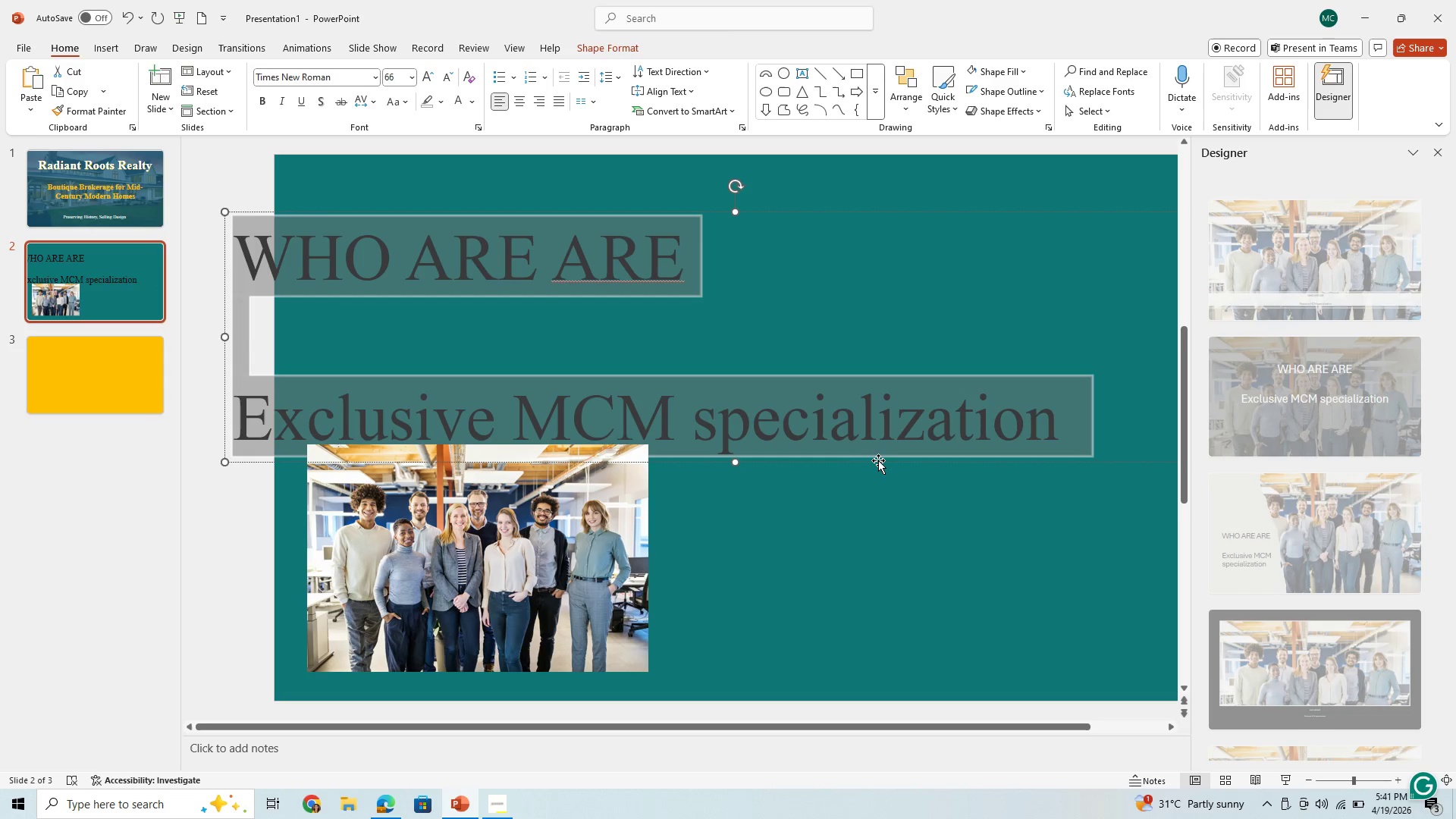 
left_click_drag(start_coordinate=[878, 462], to_coordinate=[961, 410])
 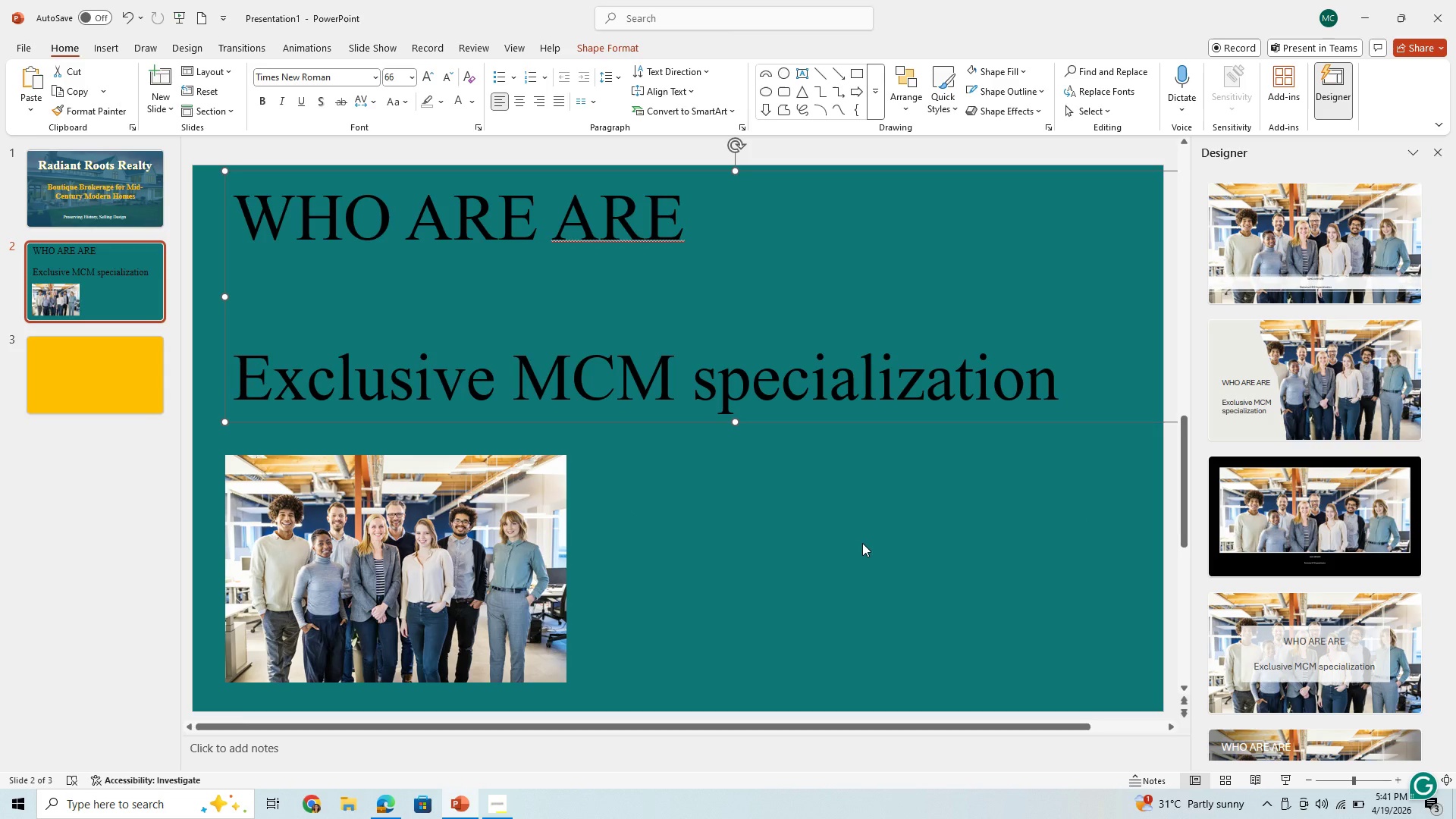 
wait(15.11)
 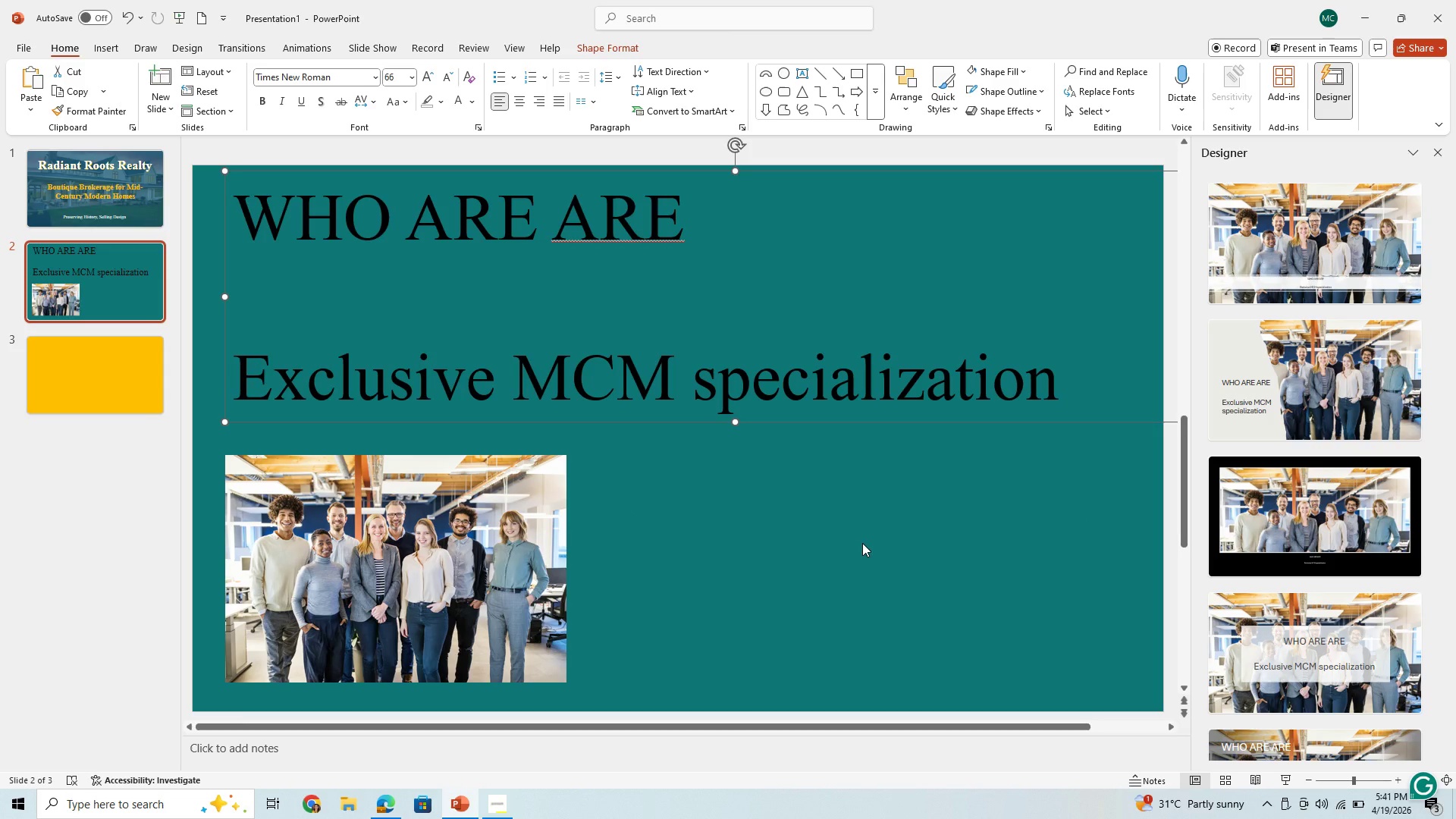 
left_click([565, 554])
 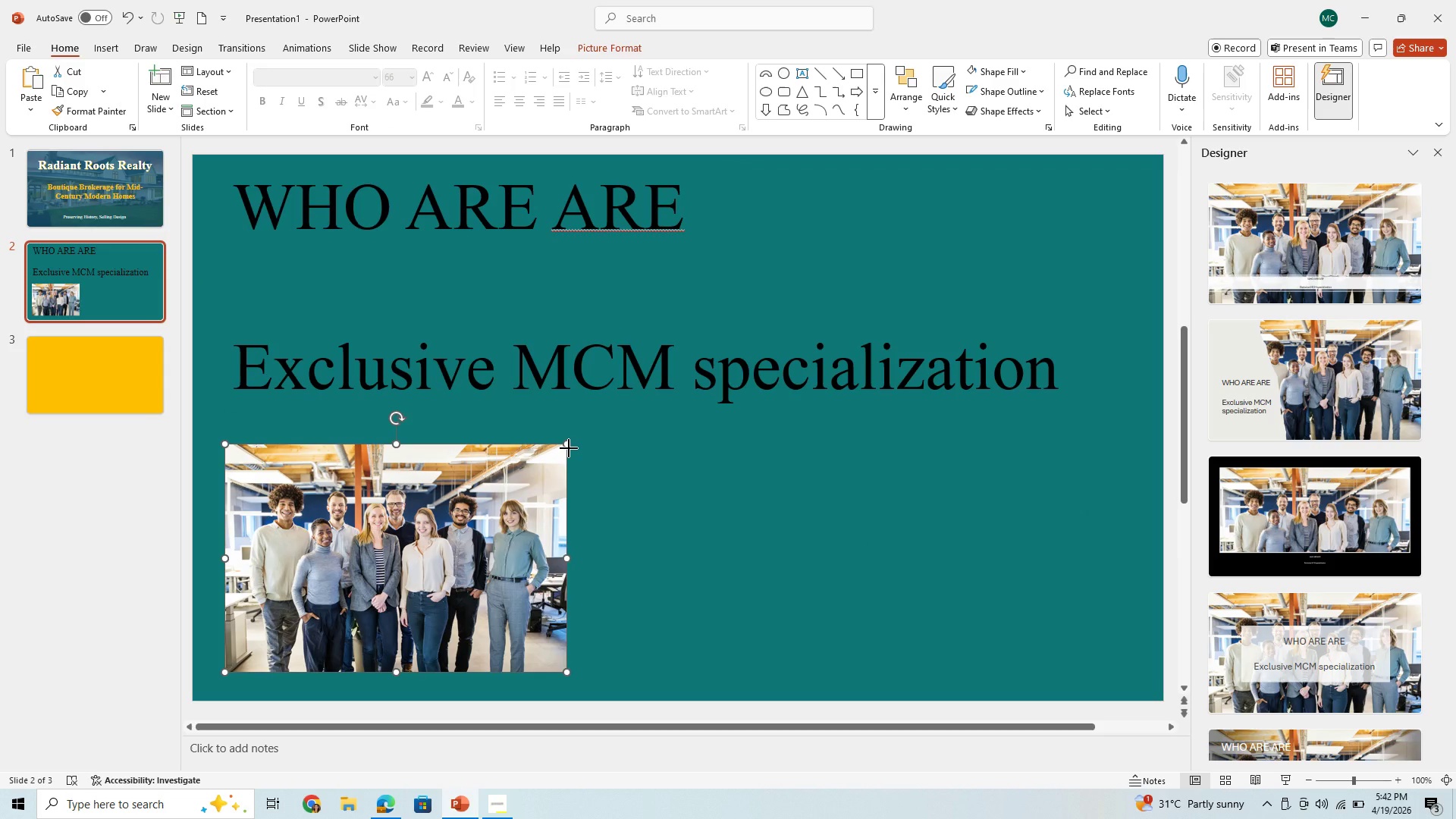 
left_click([569, 448])
 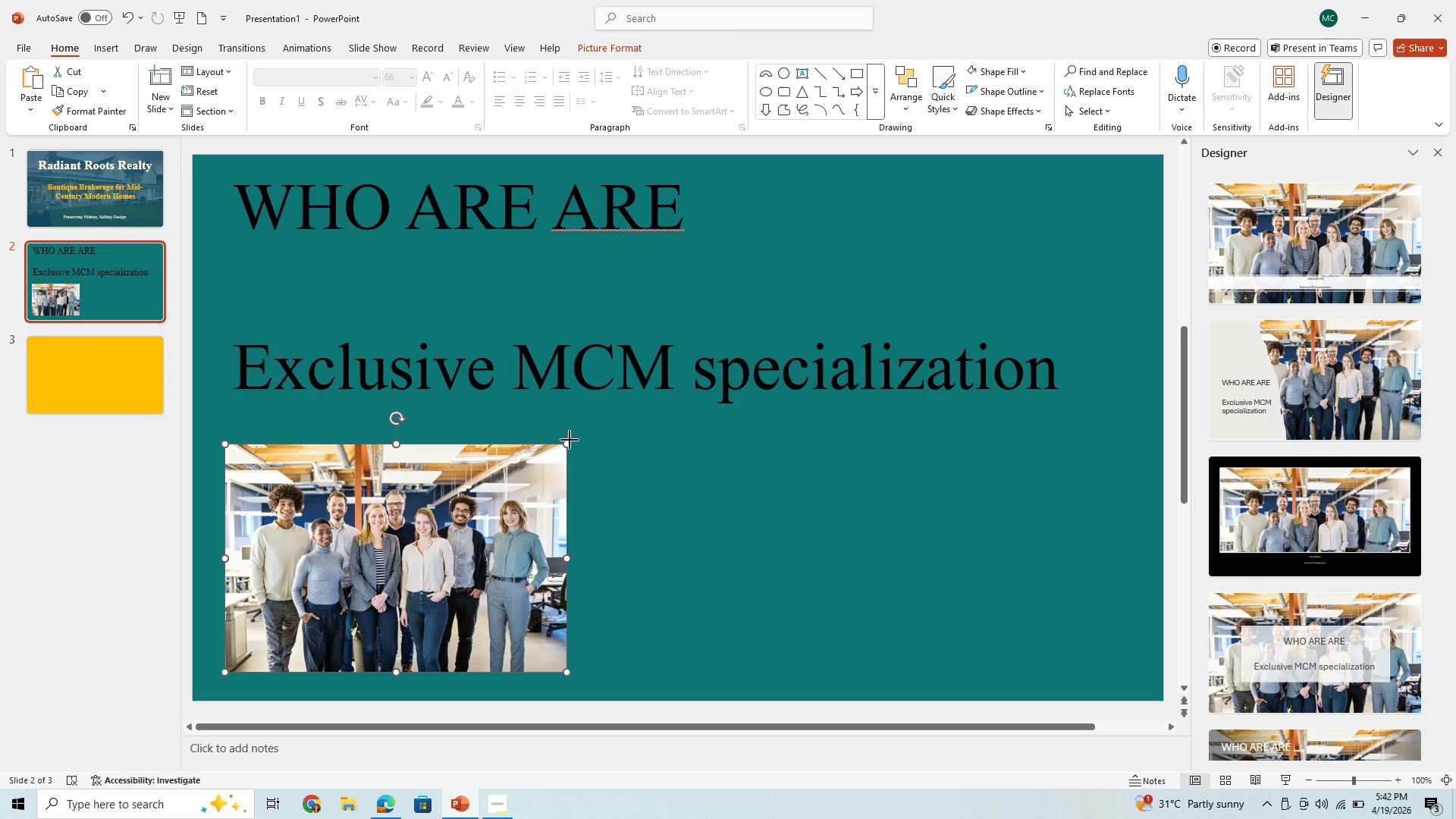 
left_click_drag(start_coordinate=[570, 440], to_coordinate=[887, 412])
 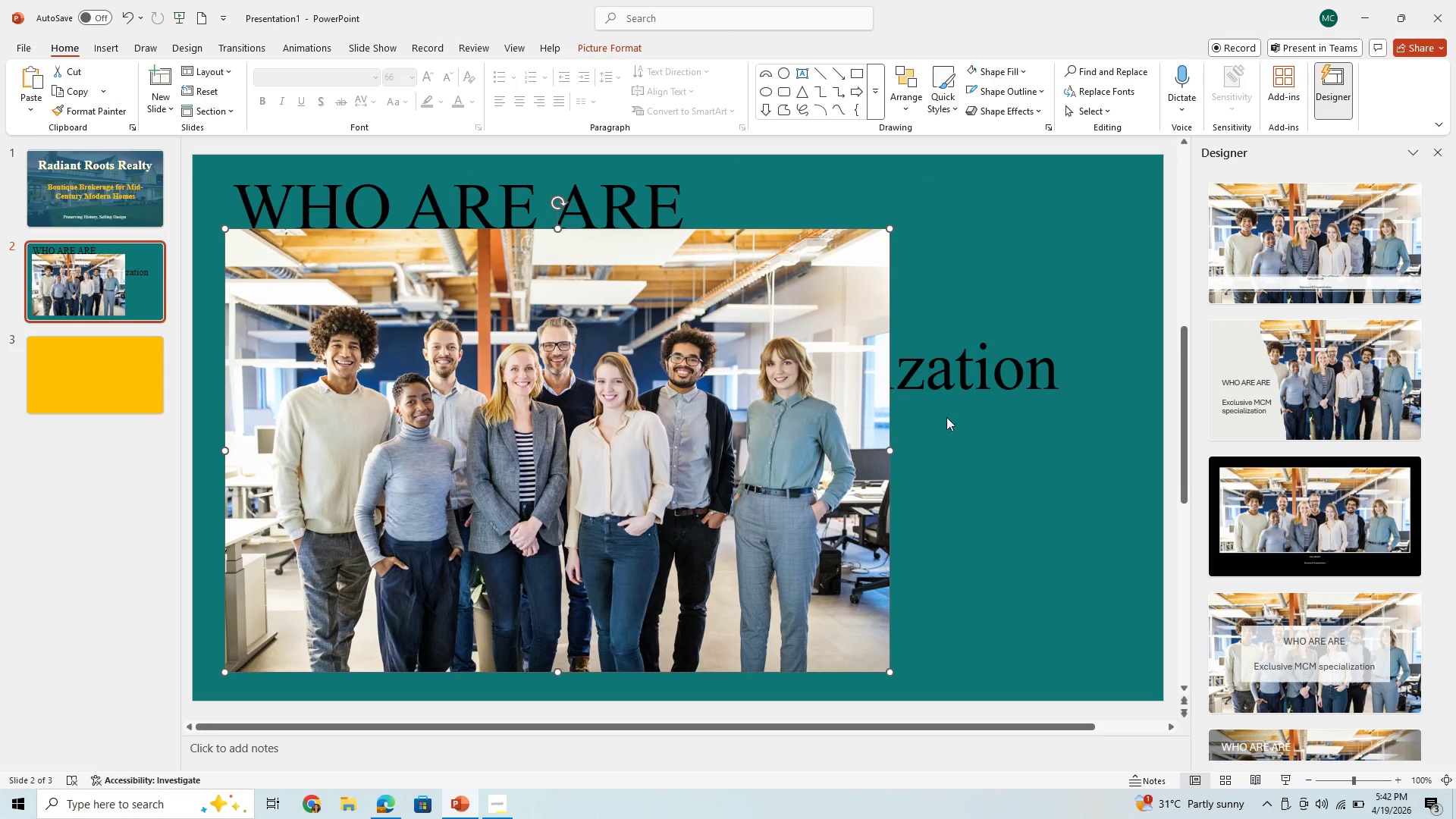 
left_click([972, 394])
 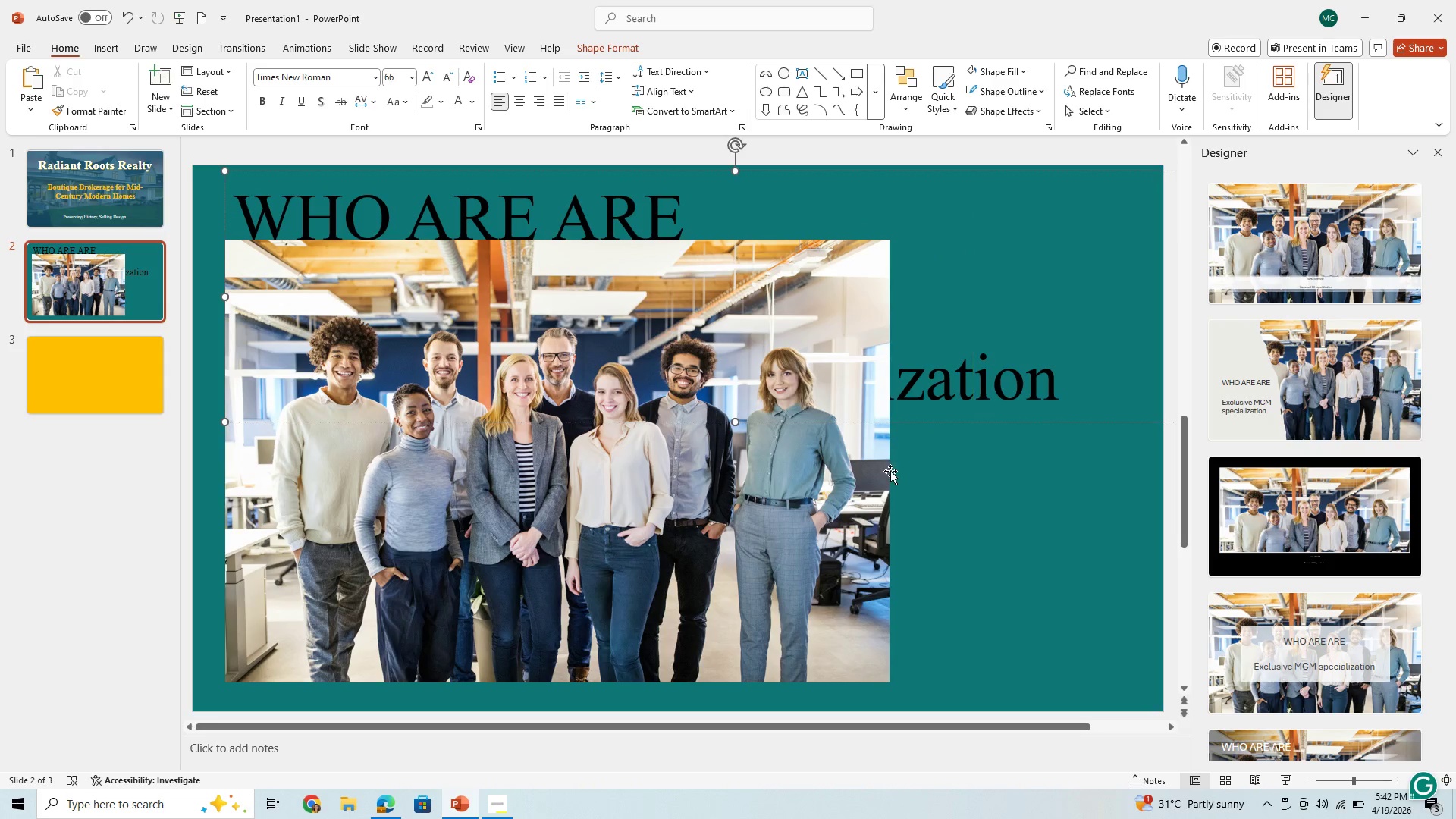 
left_click([838, 500])
 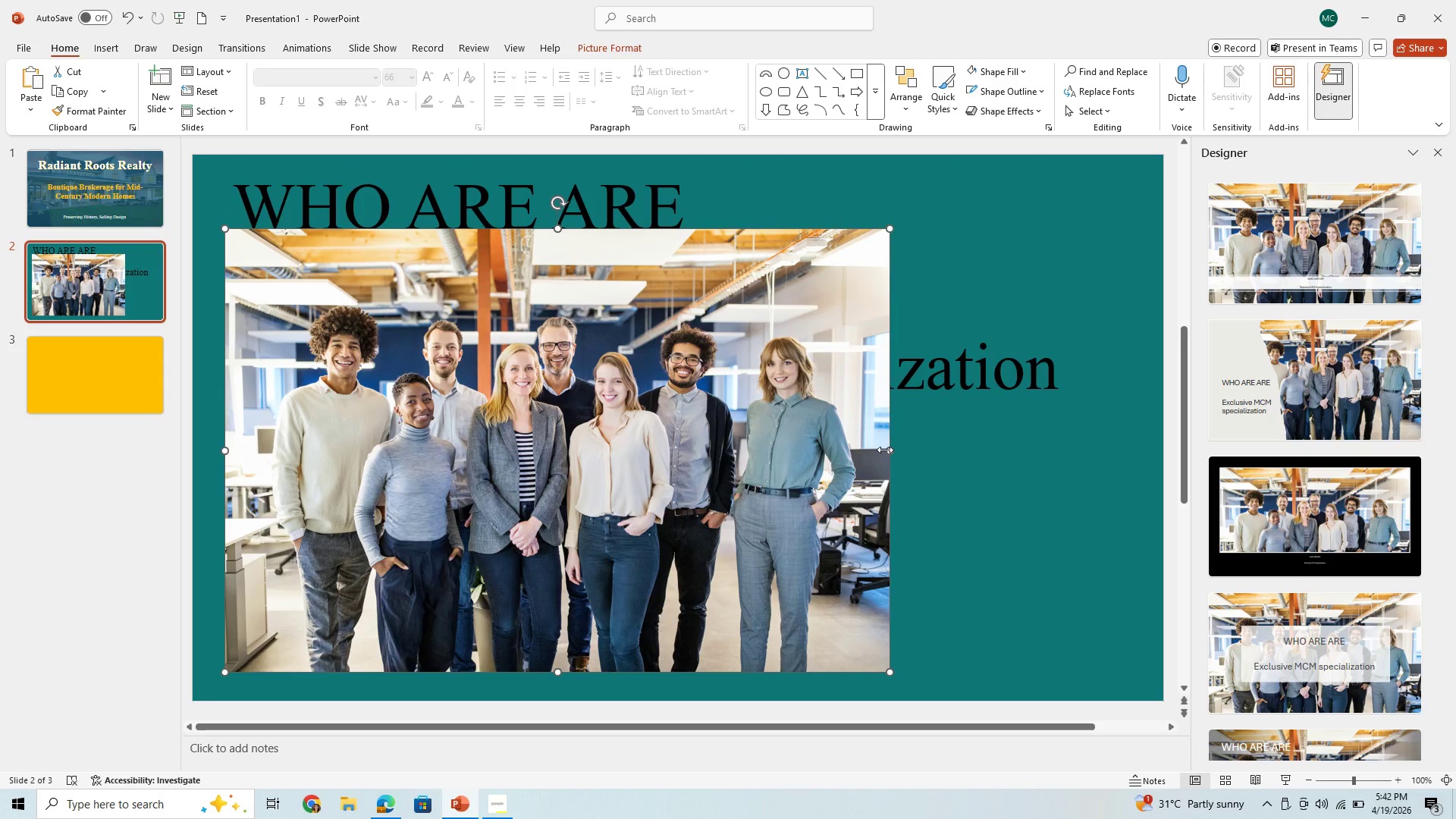 
left_click_drag(start_coordinate=[885, 450], to_coordinate=[1162, 469])
 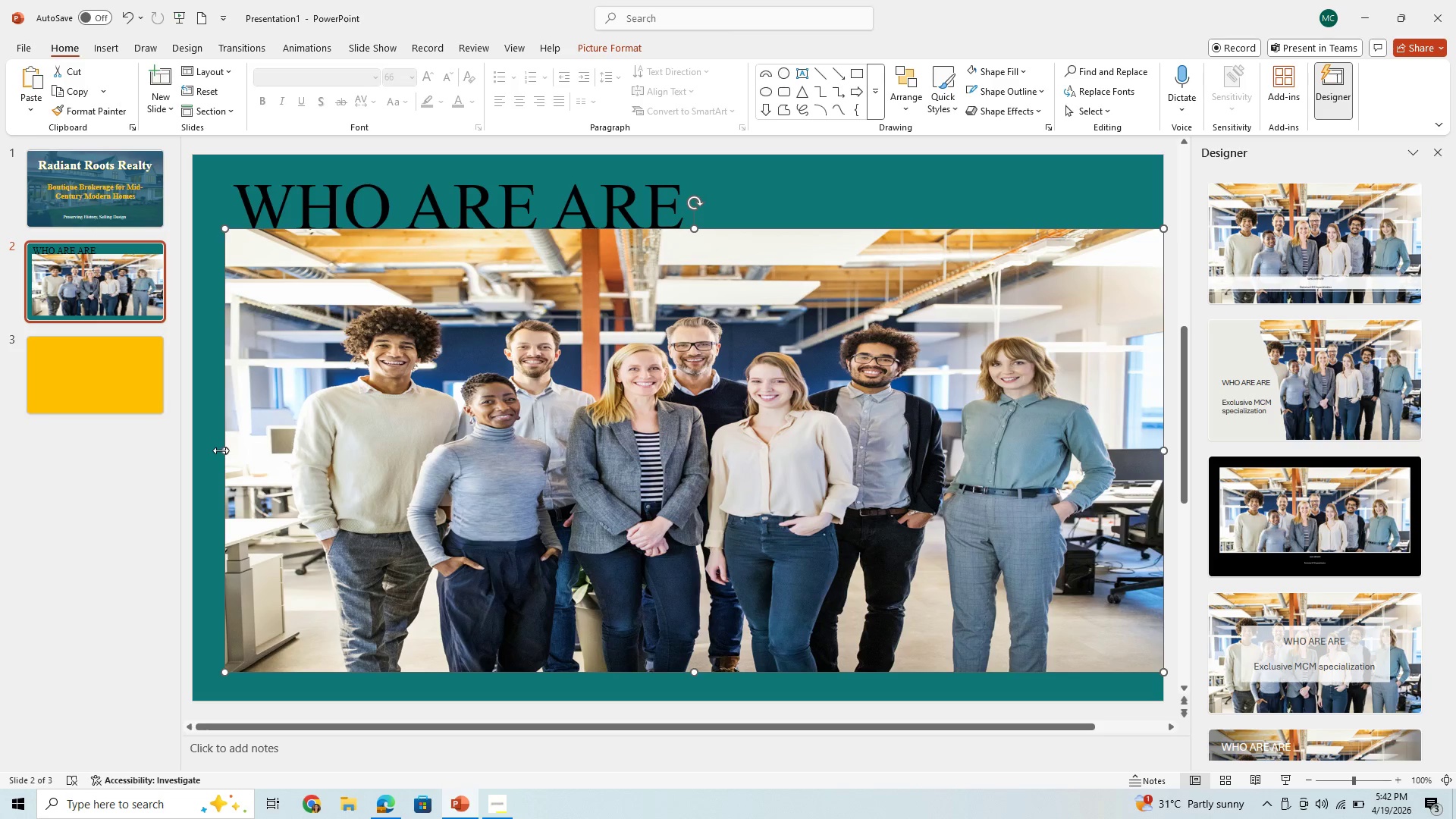 
left_click_drag(start_coordinate=[223, 450], to_coordinate=[192, 460])
 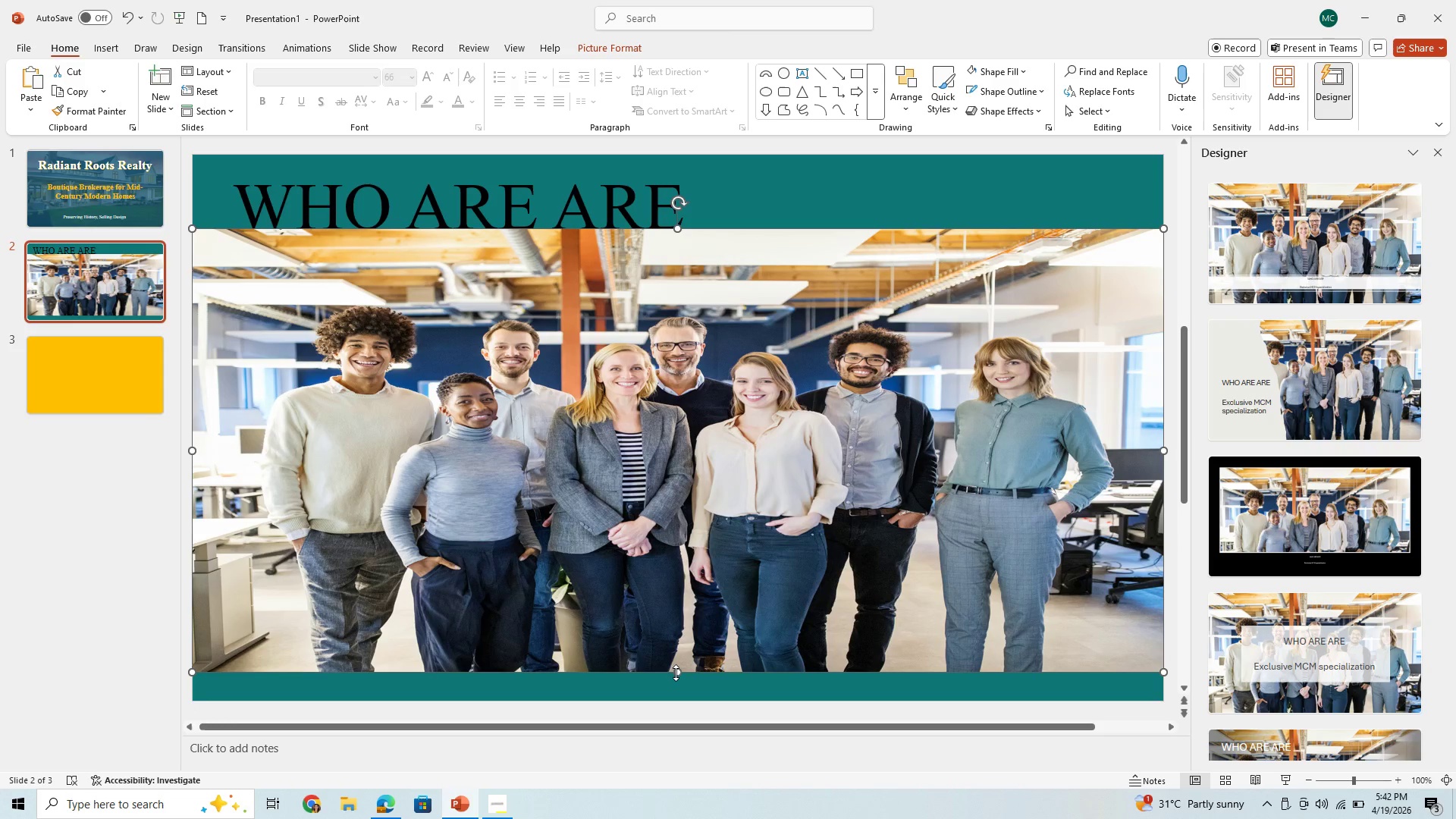 
left_click_drag(start_coordinate=[676, 673], to_coordinate=[670, 698])
 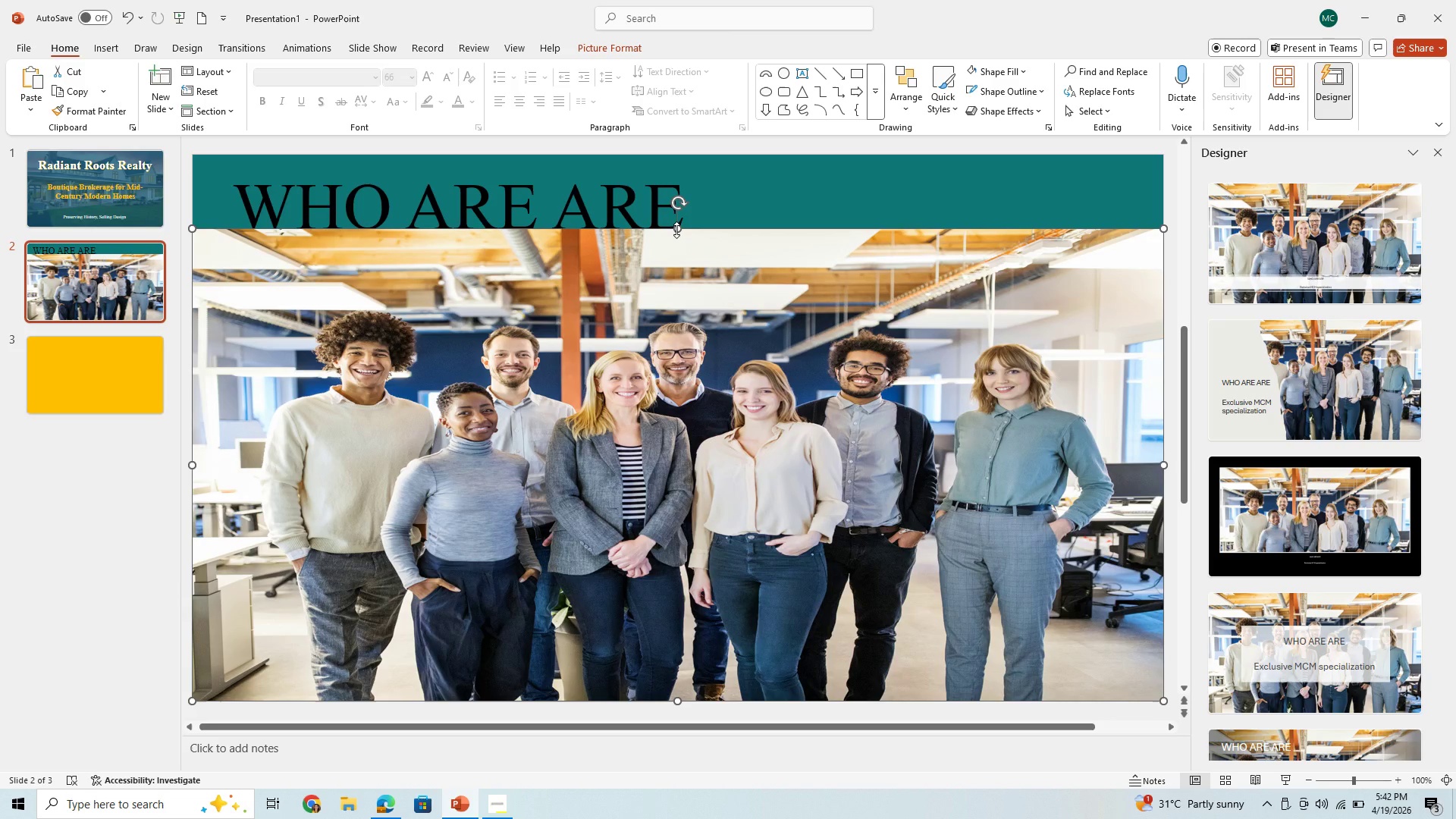 
left_click_drag(start_coordinate=[676, 227], to_coordinate=[711, 150])
 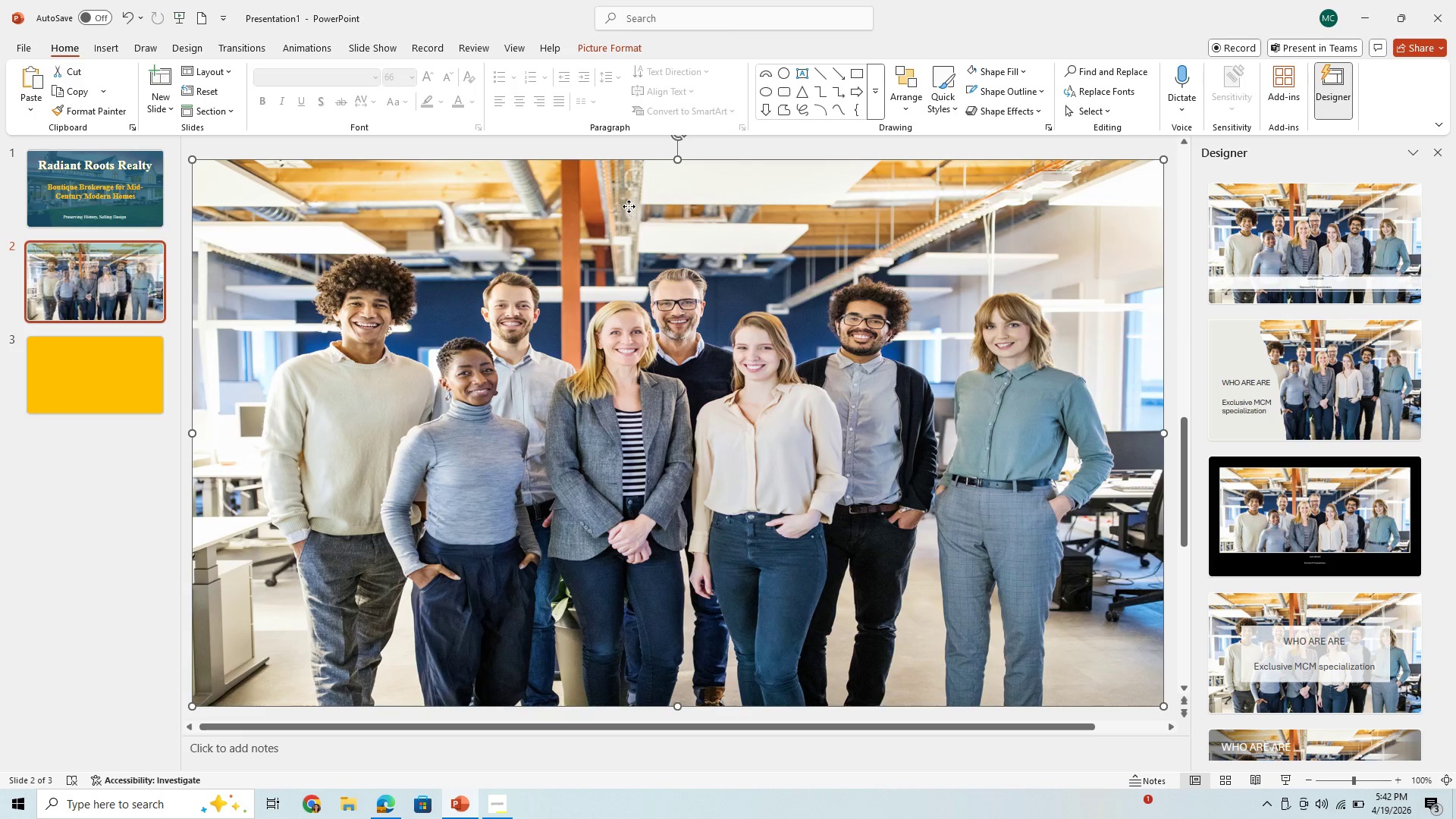 
left_click([629, 206])
 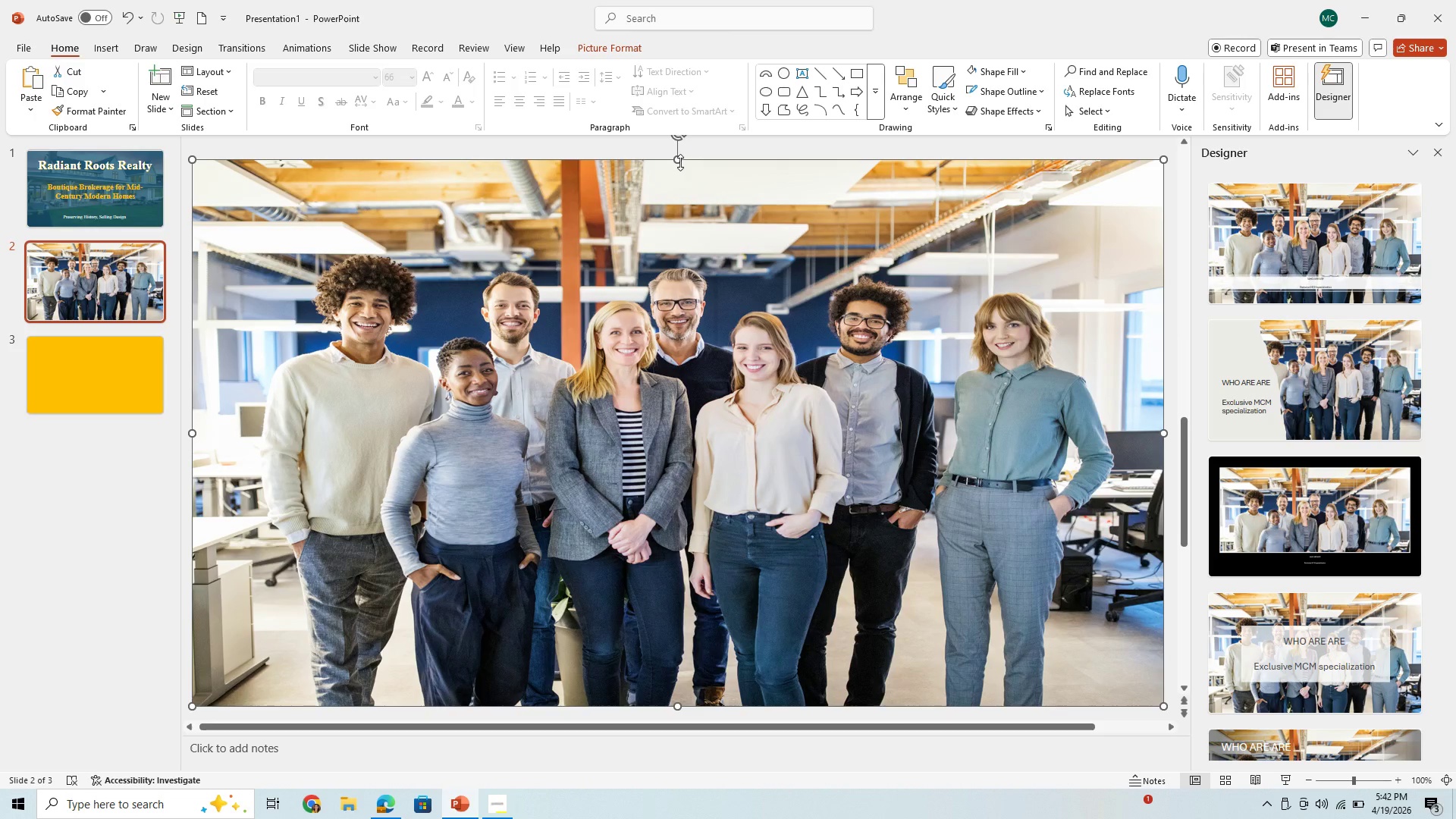 
left_click_drag(start_coordinate=[680, 162], to_coordinate=[657, 252])
 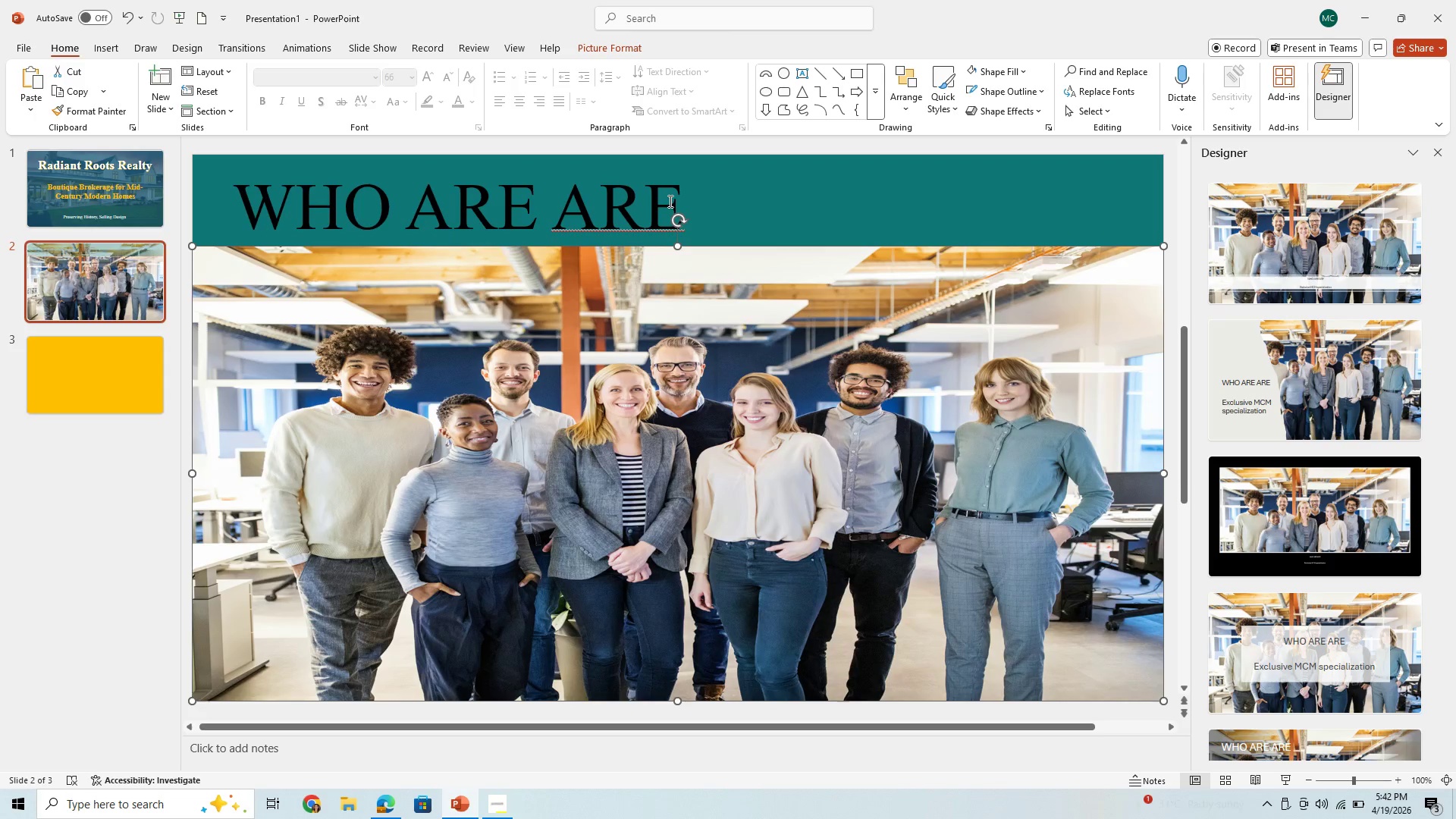 
left_click([669, 201])
 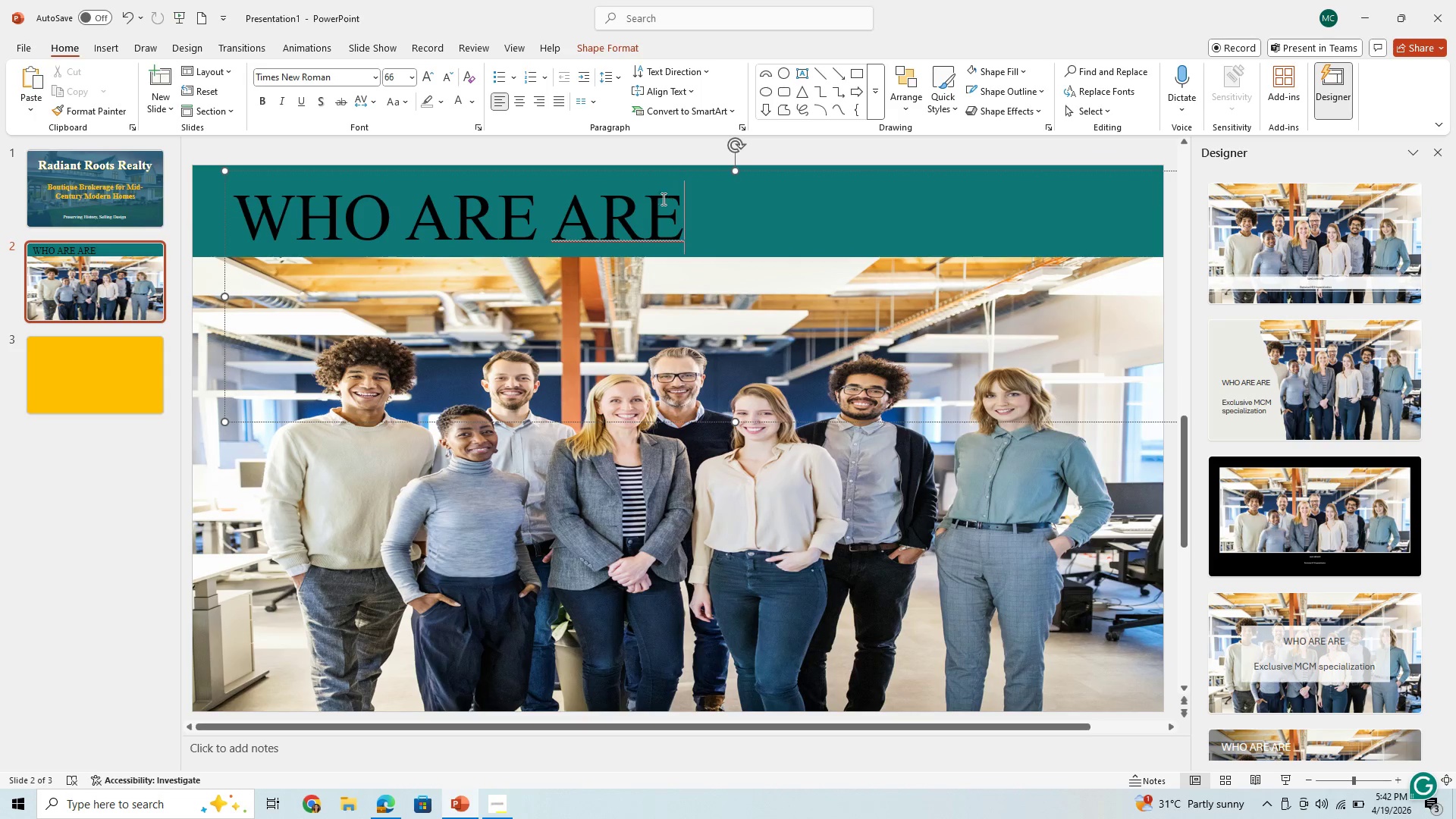 
left_click([644, 228])
 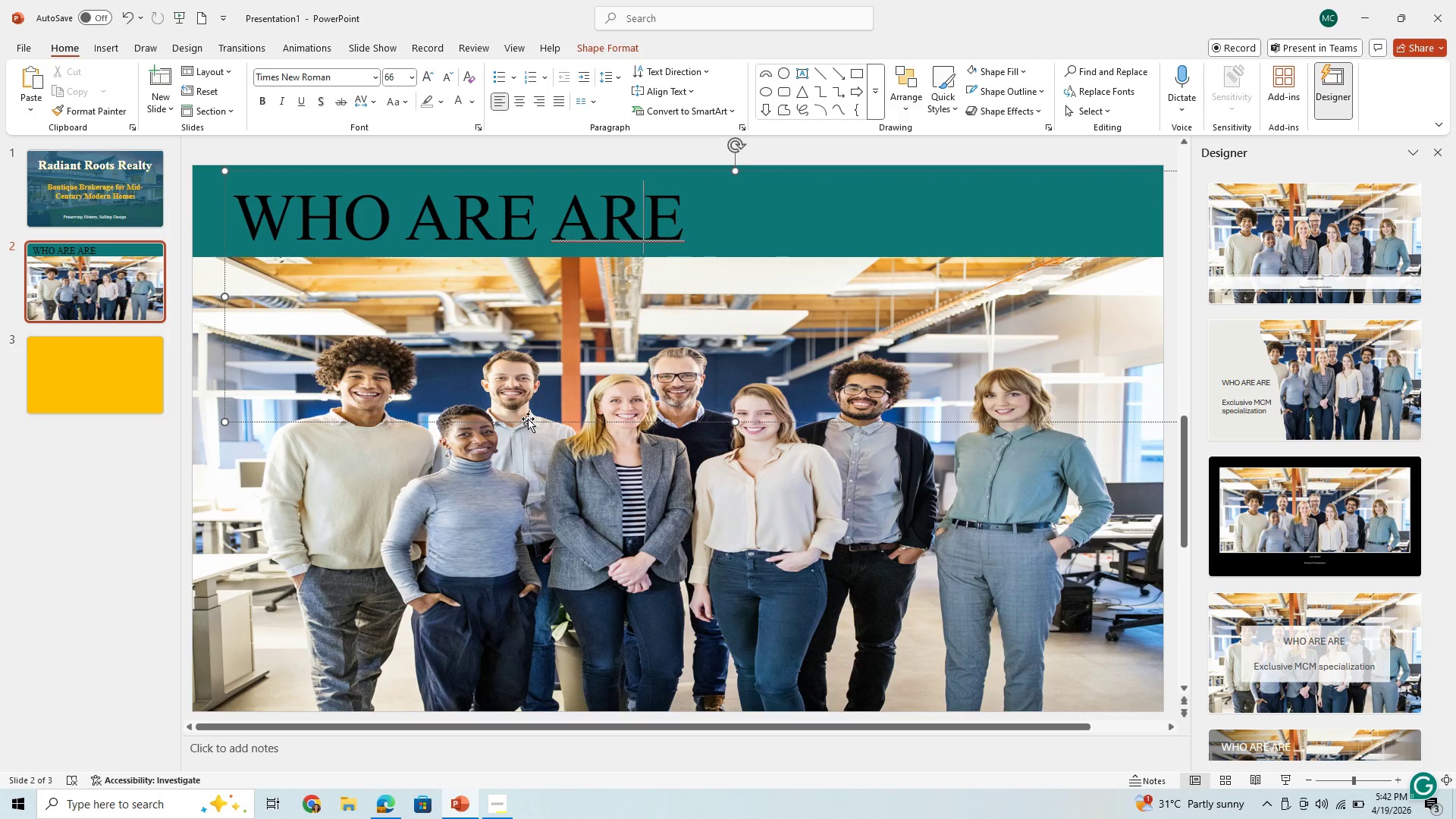 
right_click([528, 419])
 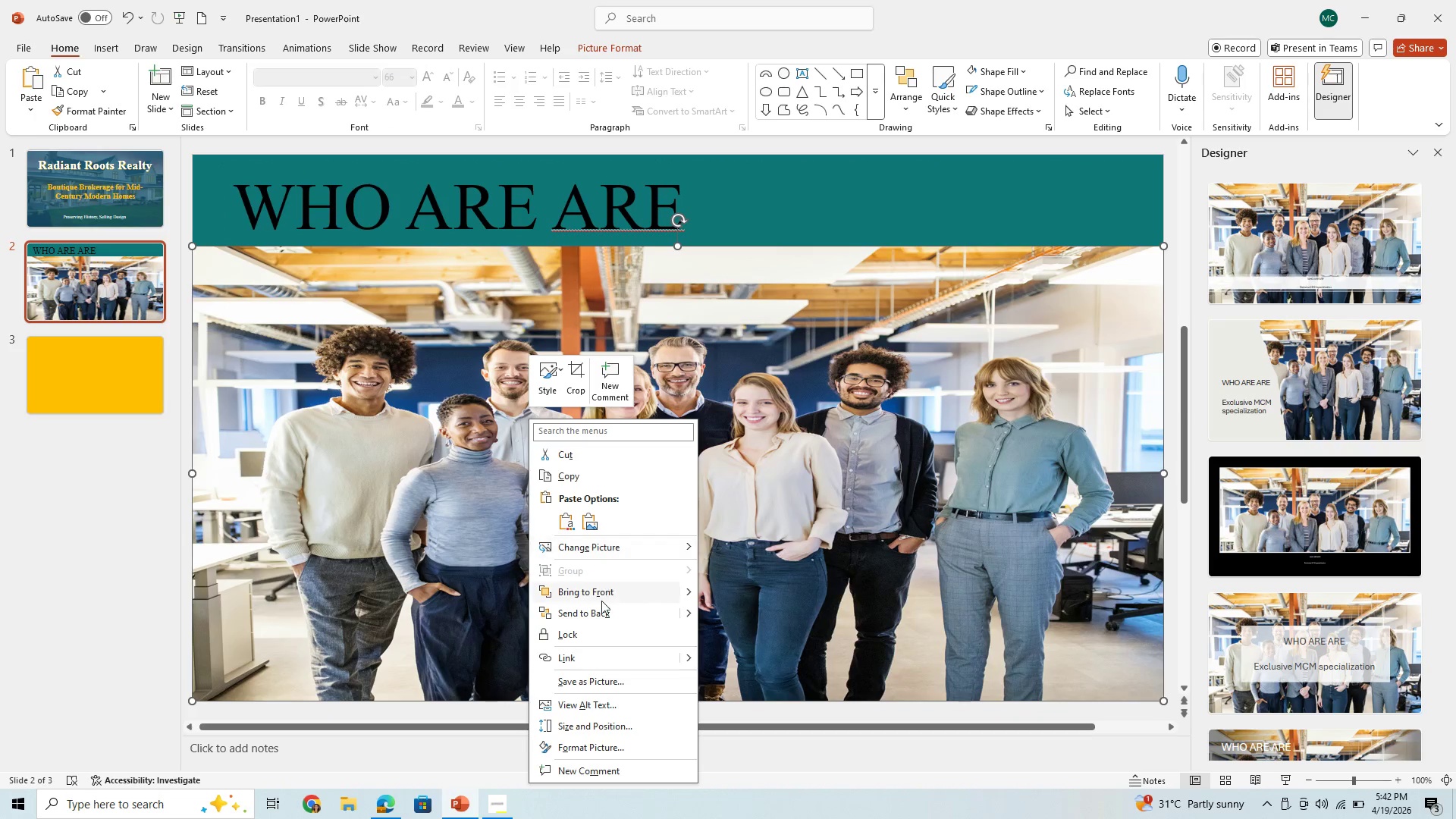 
left_click([608, 594])
 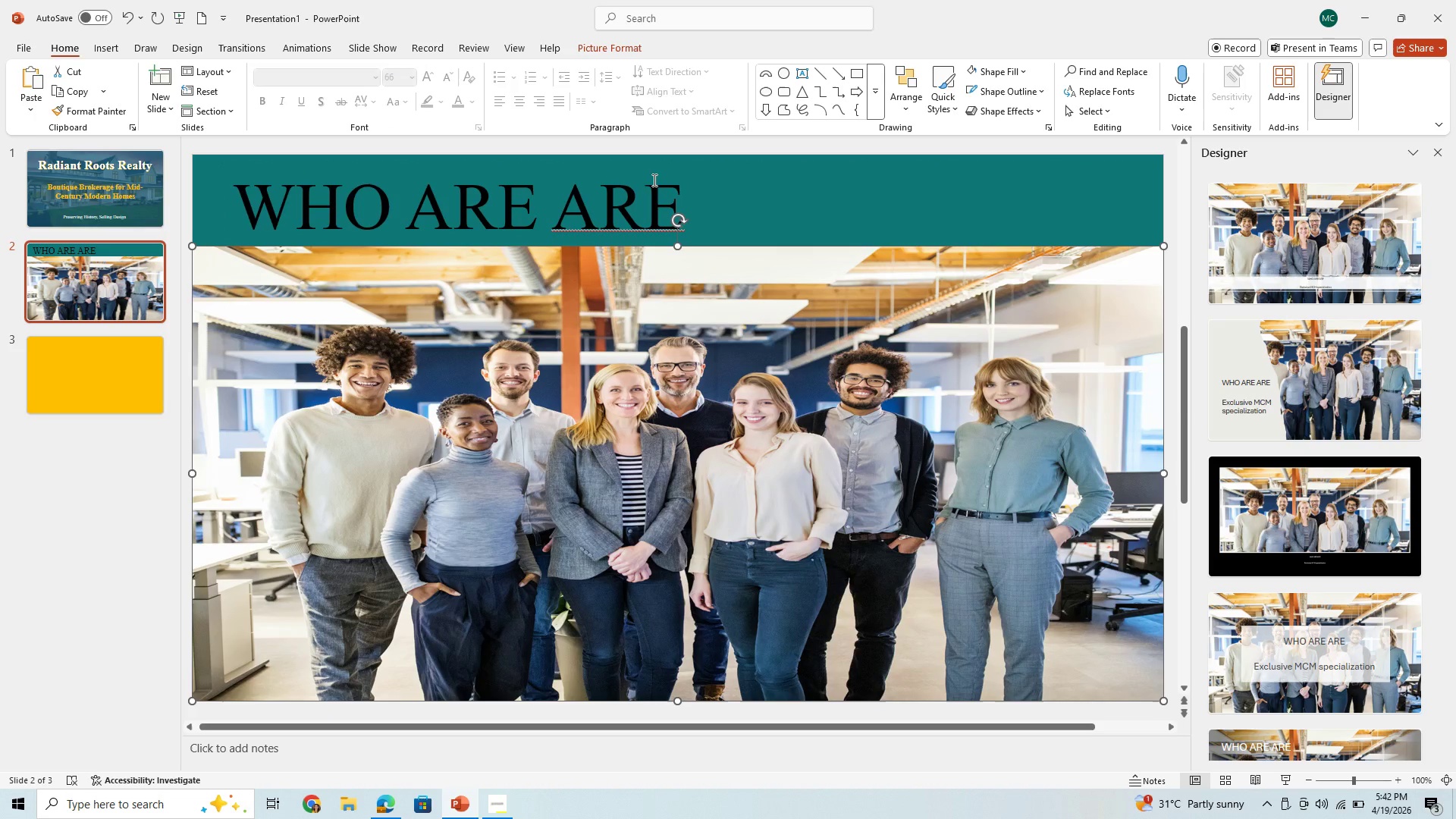 
left_click([653, 181])
 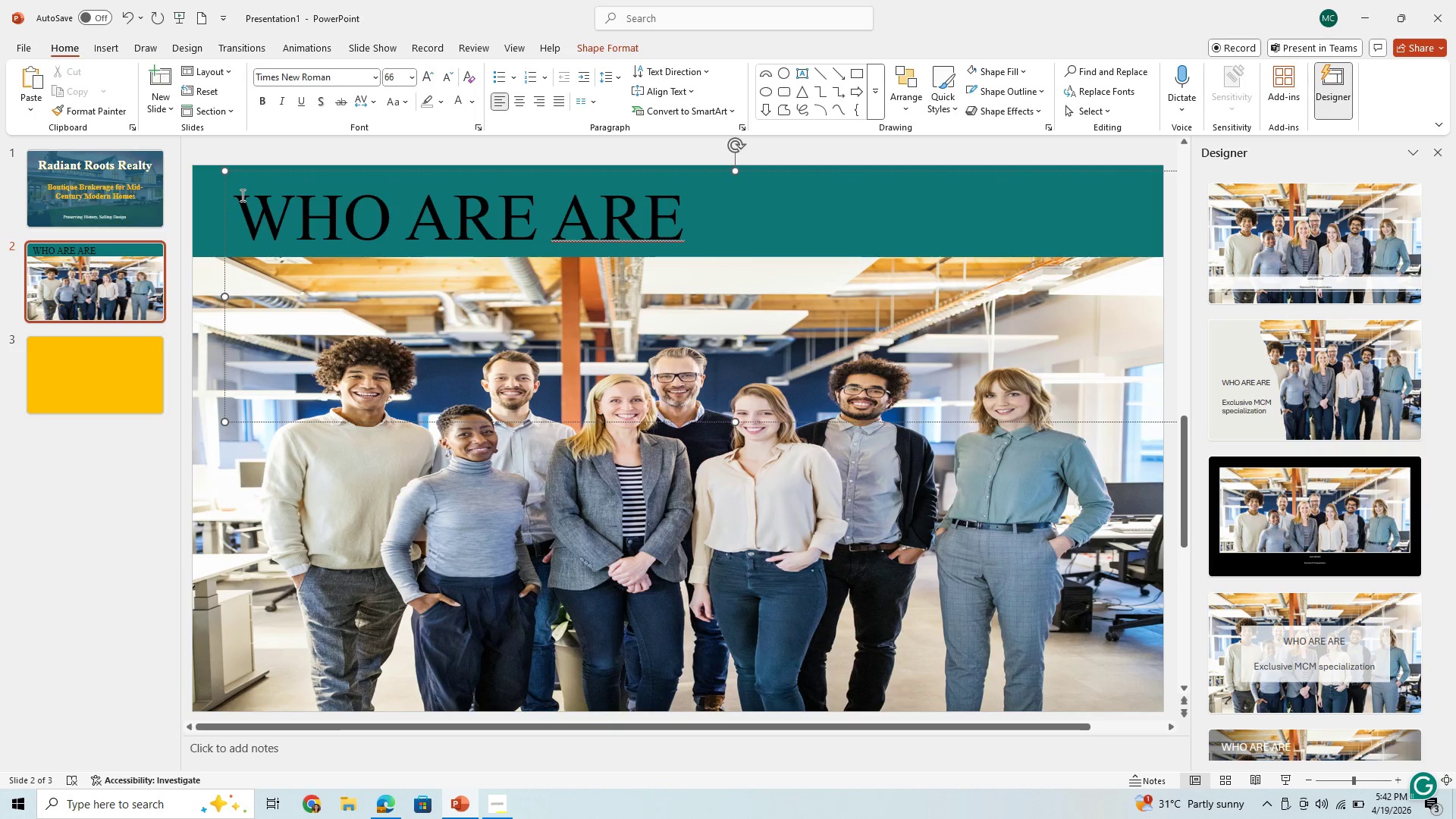 
left_click_drag(start_coordinate=[236, 192], to_coordinate=[659, 571])
 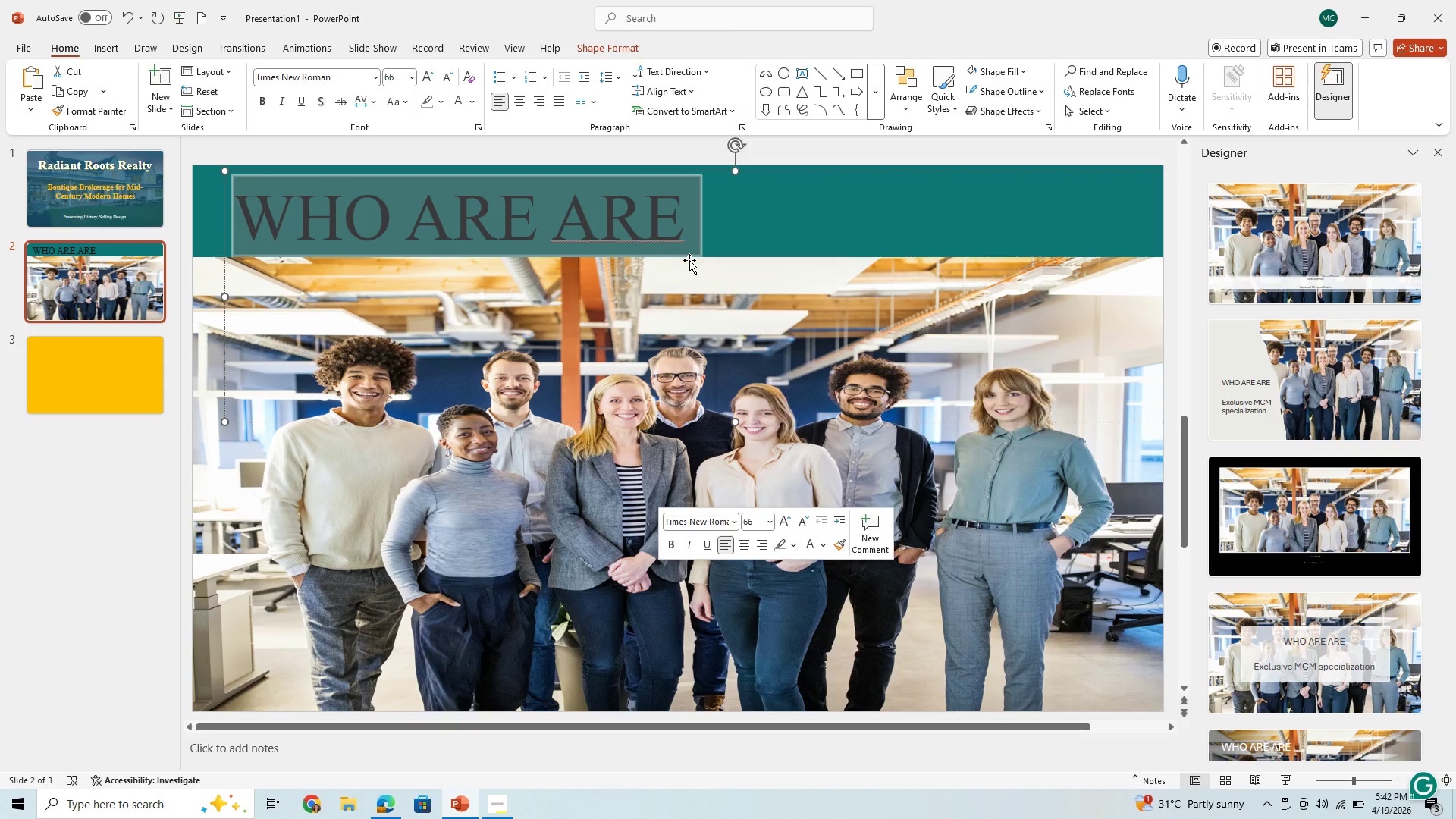 
left_click([689, 260])
 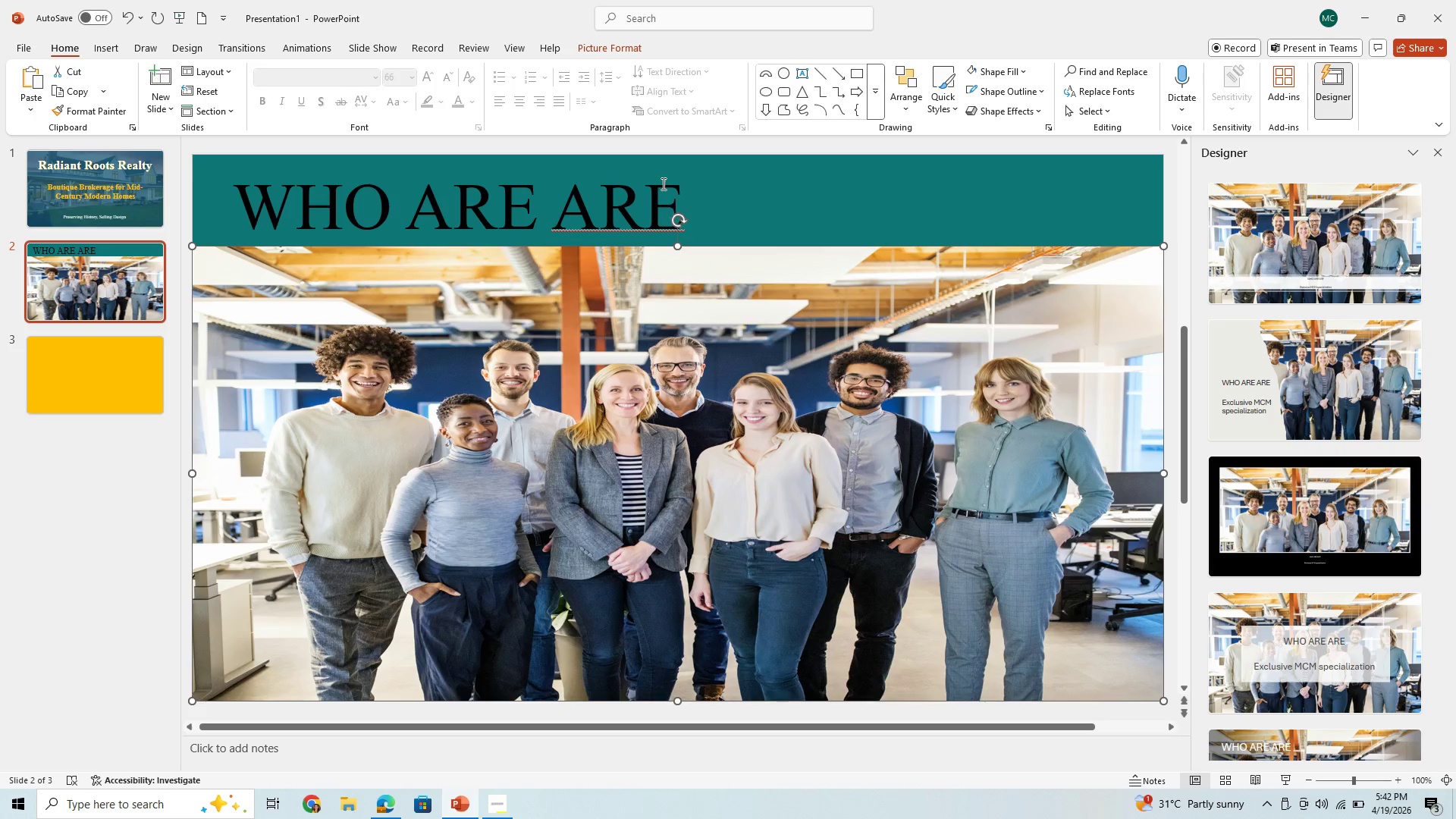 
left_click([662, 182])
 